 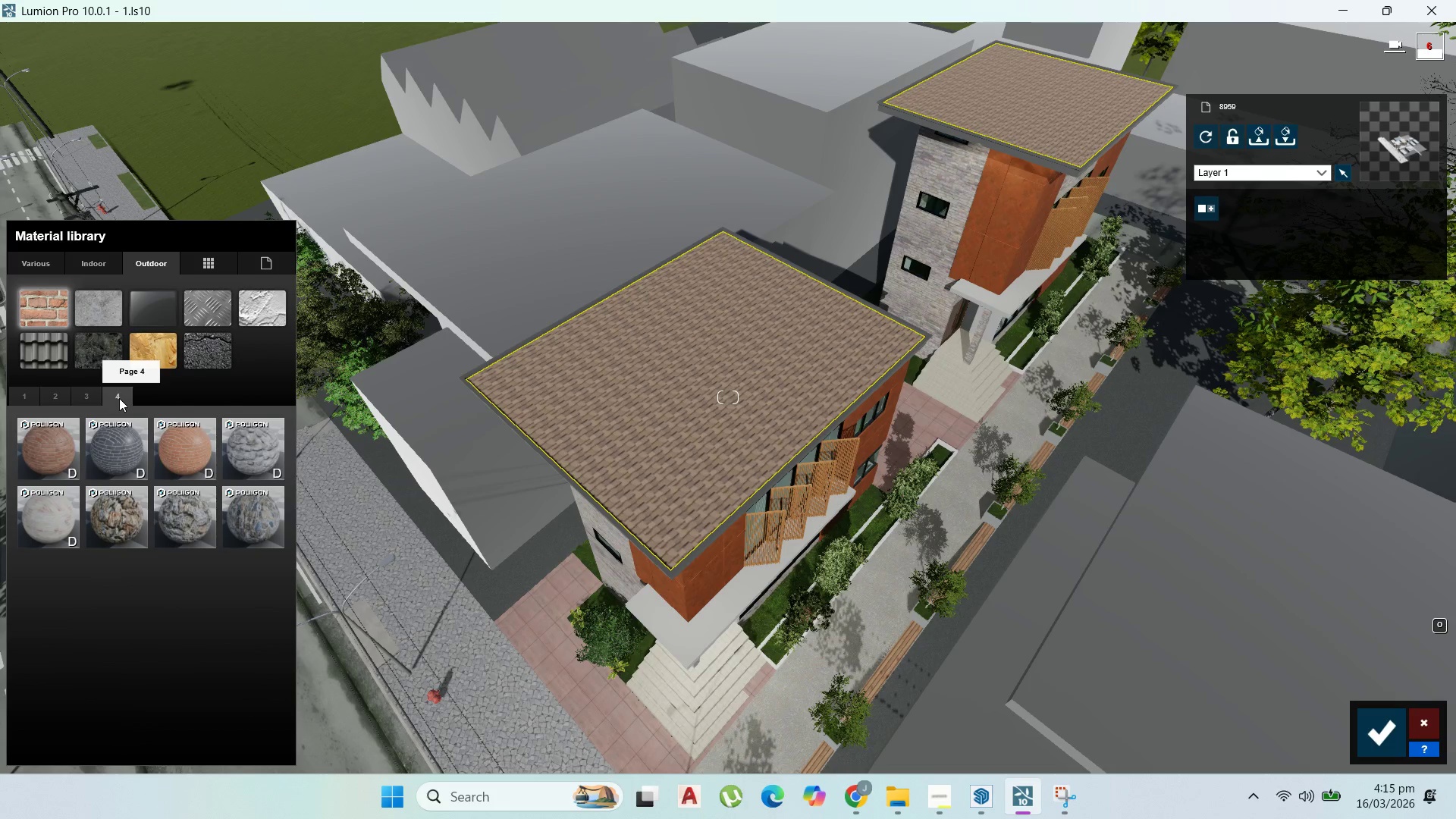 
mouse_move([168, 356])
 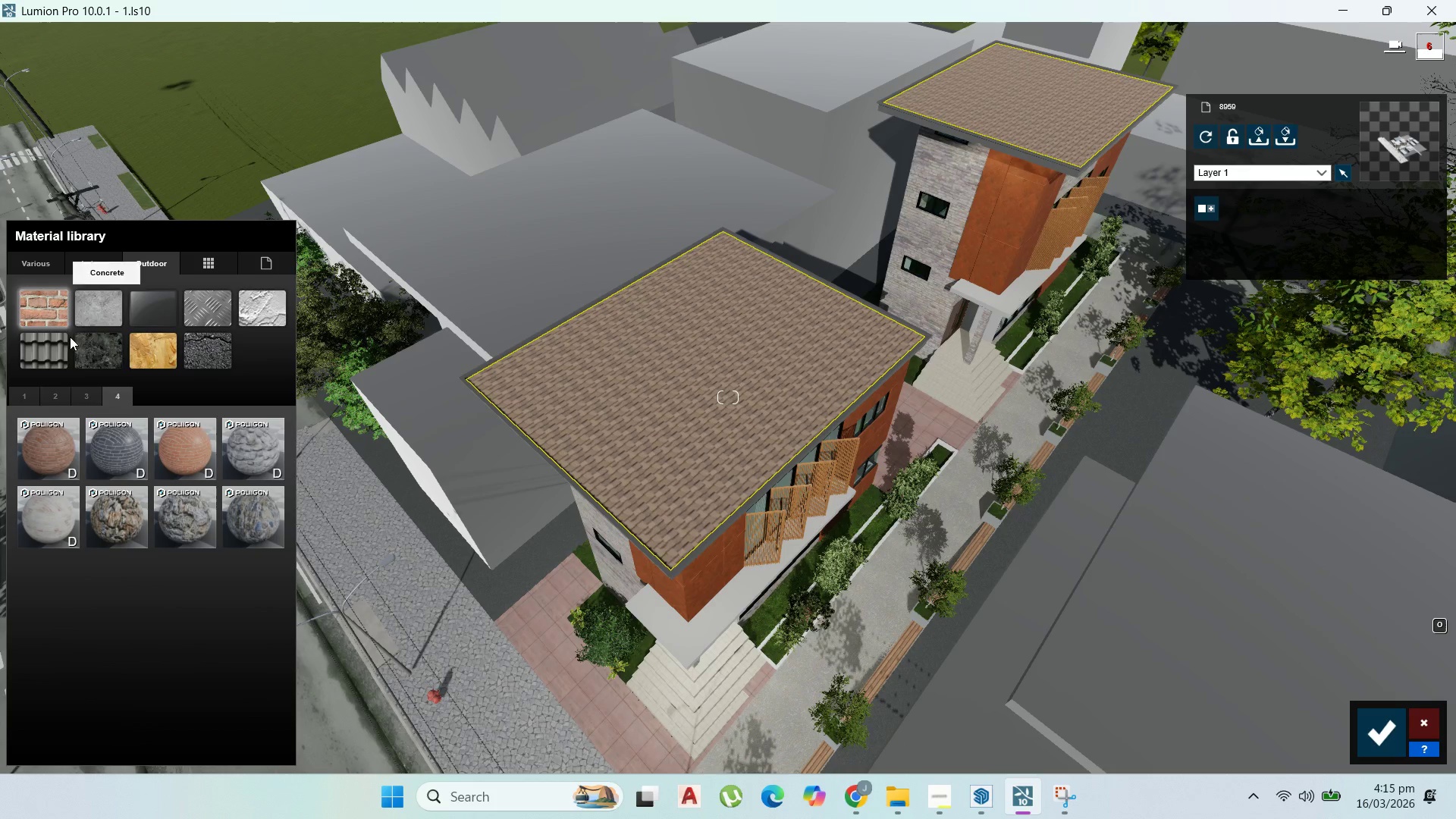 
left_click([56, 344])
 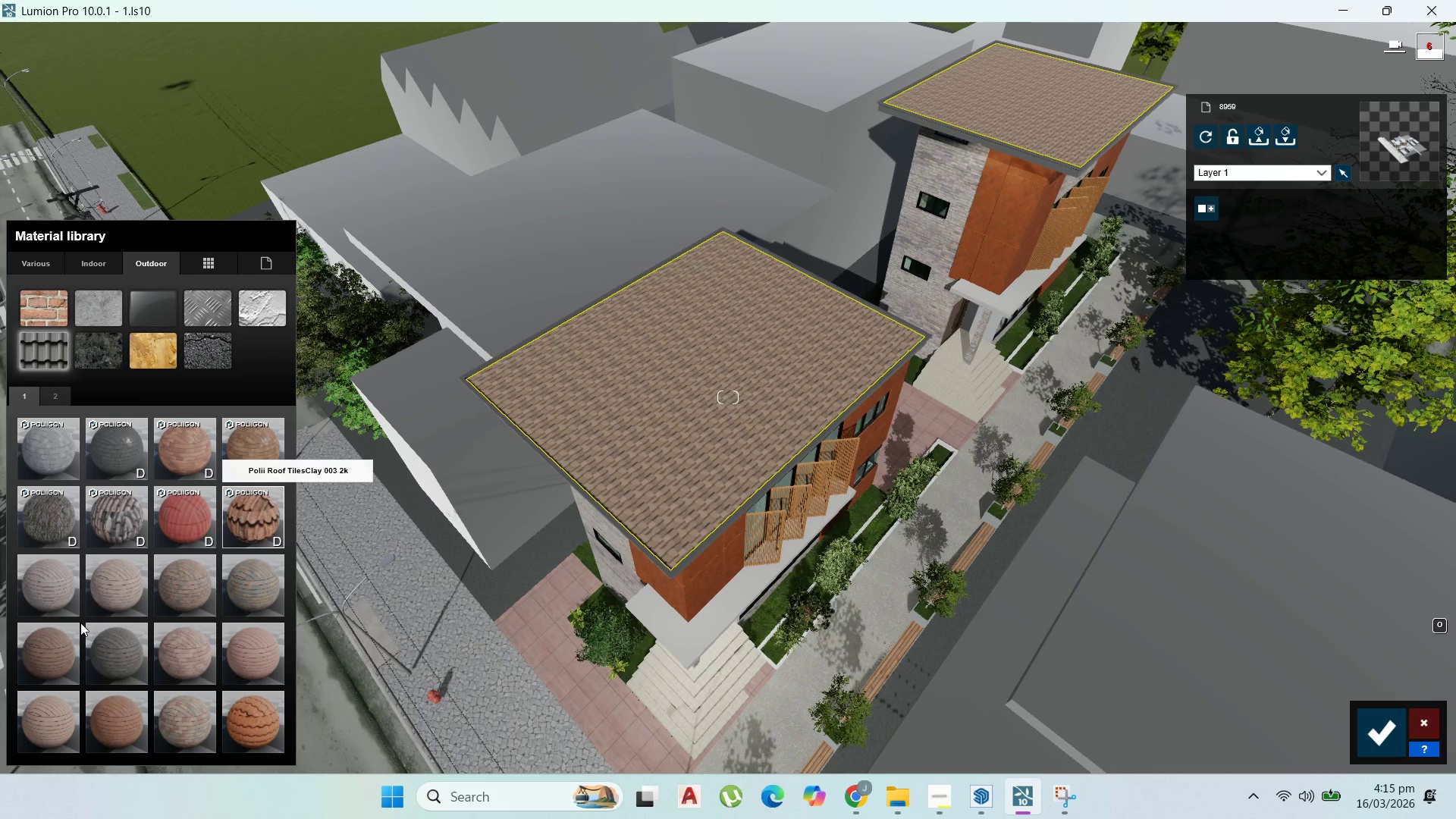 
left_click([59, 395])
 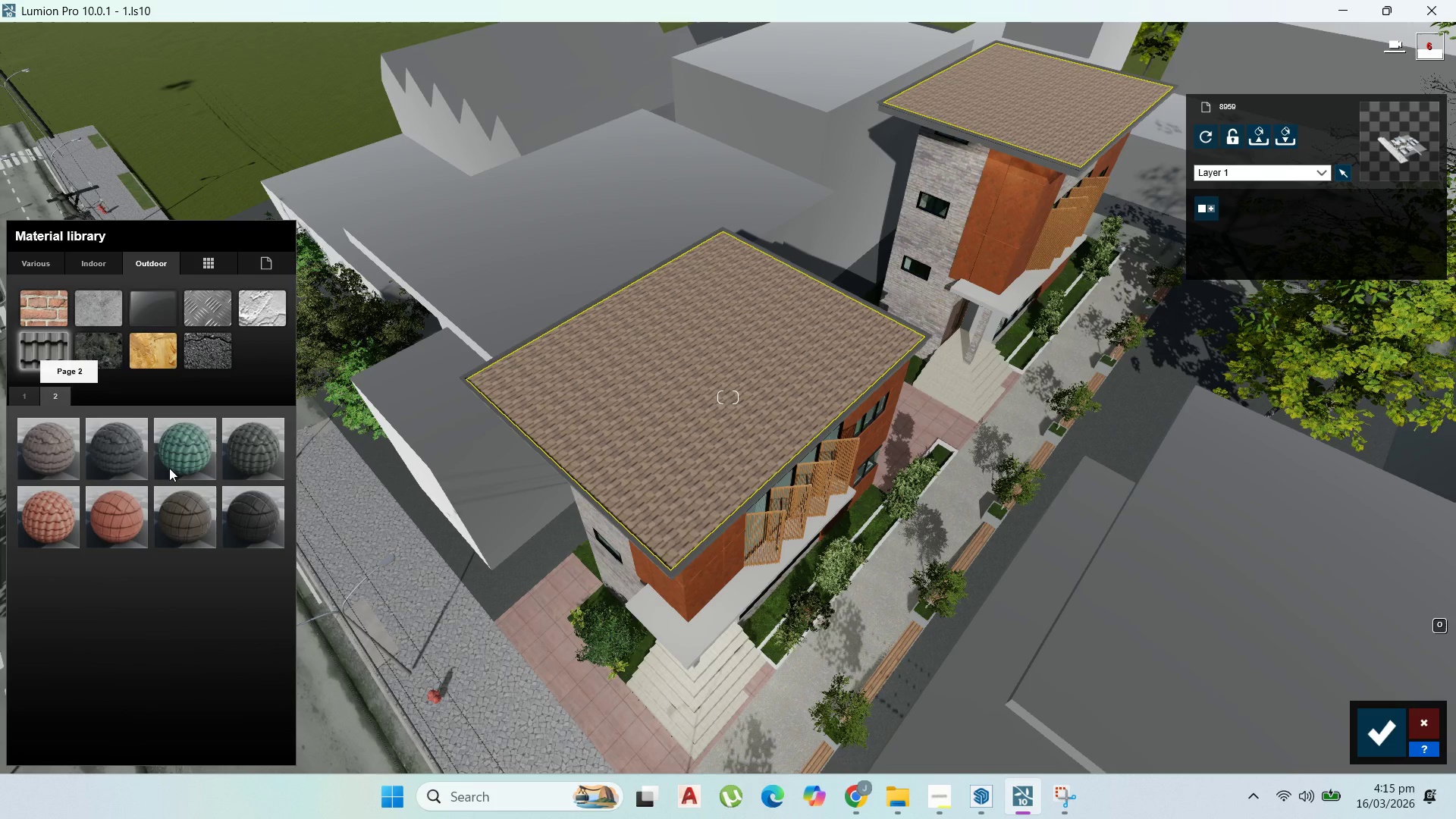 
left_click([229, 463])
 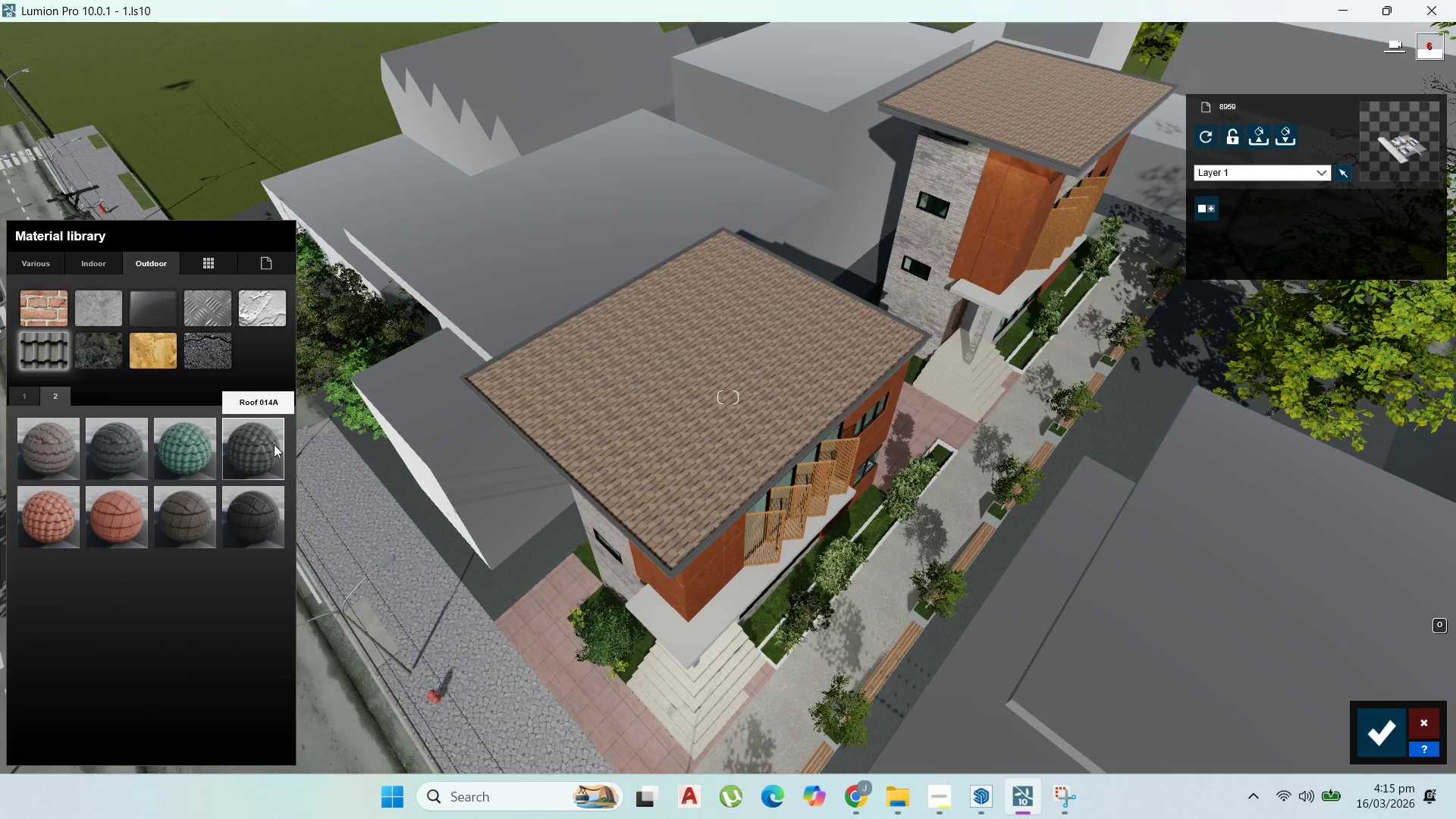 
scroll: coordinate [836, 525], scroll_direction: down, amount: 26.0
 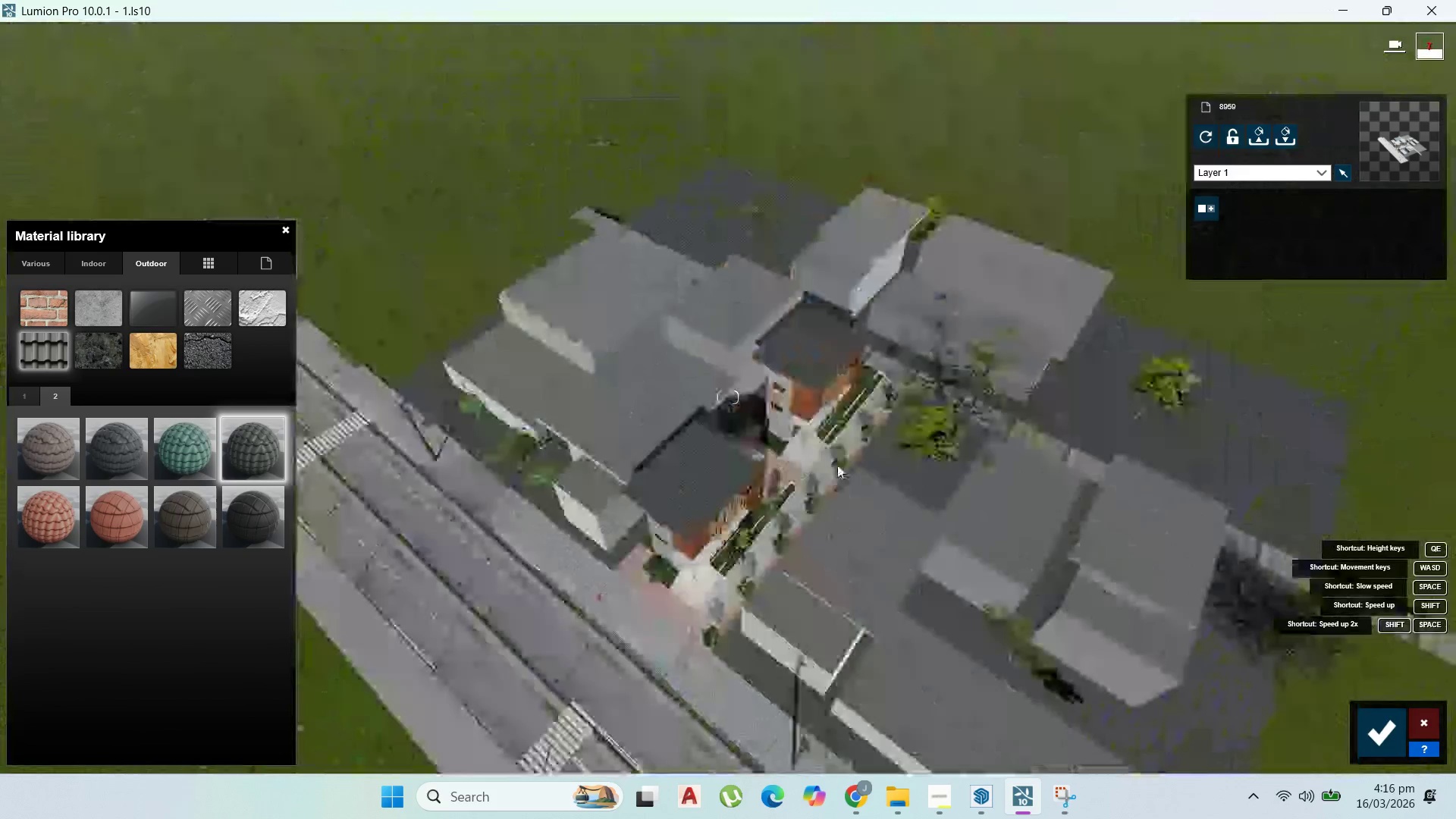 
scroll: coordinate [843, 501], scroll_direction: up, amount: 3.0
 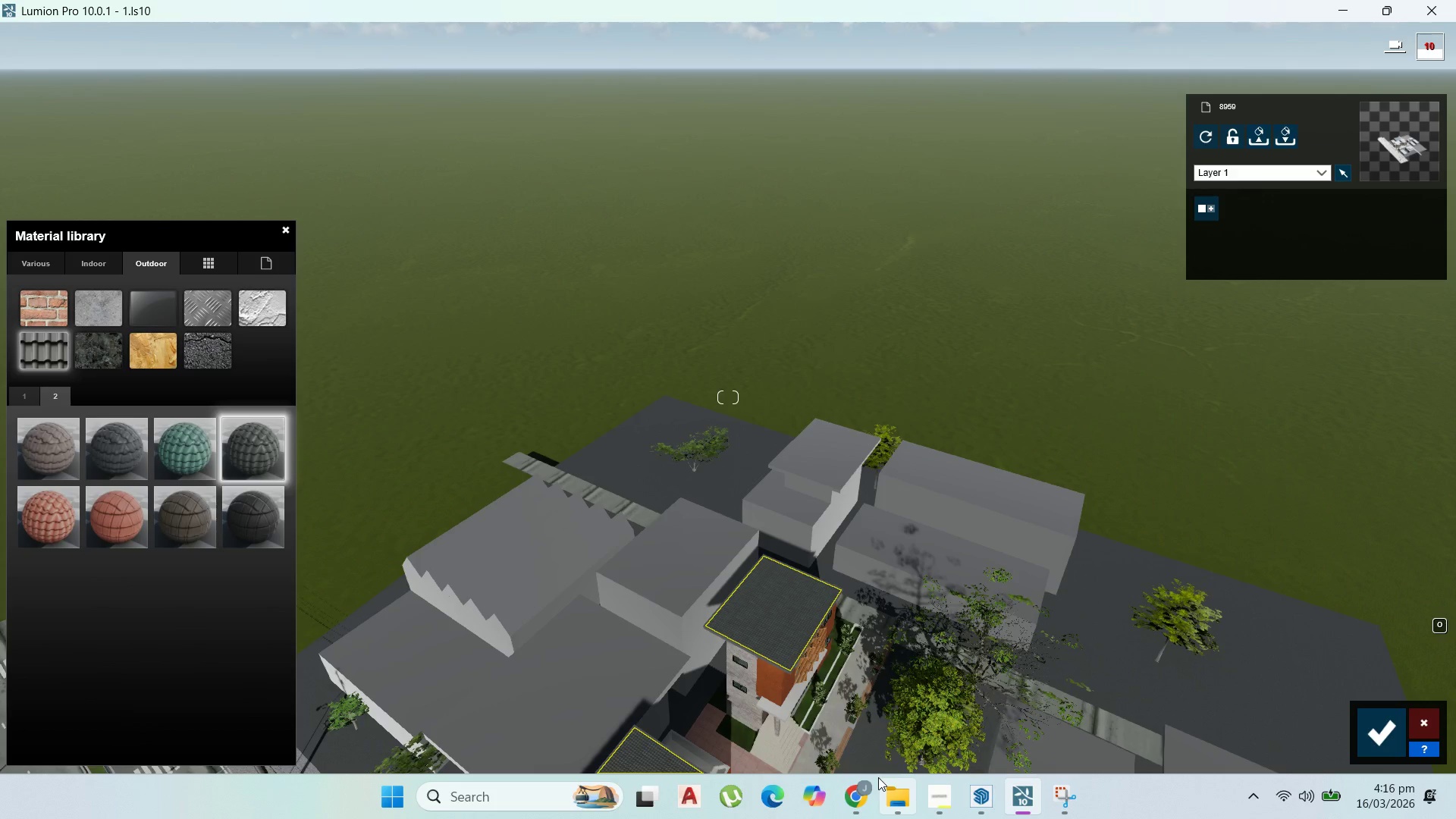 
wait(5.58)
 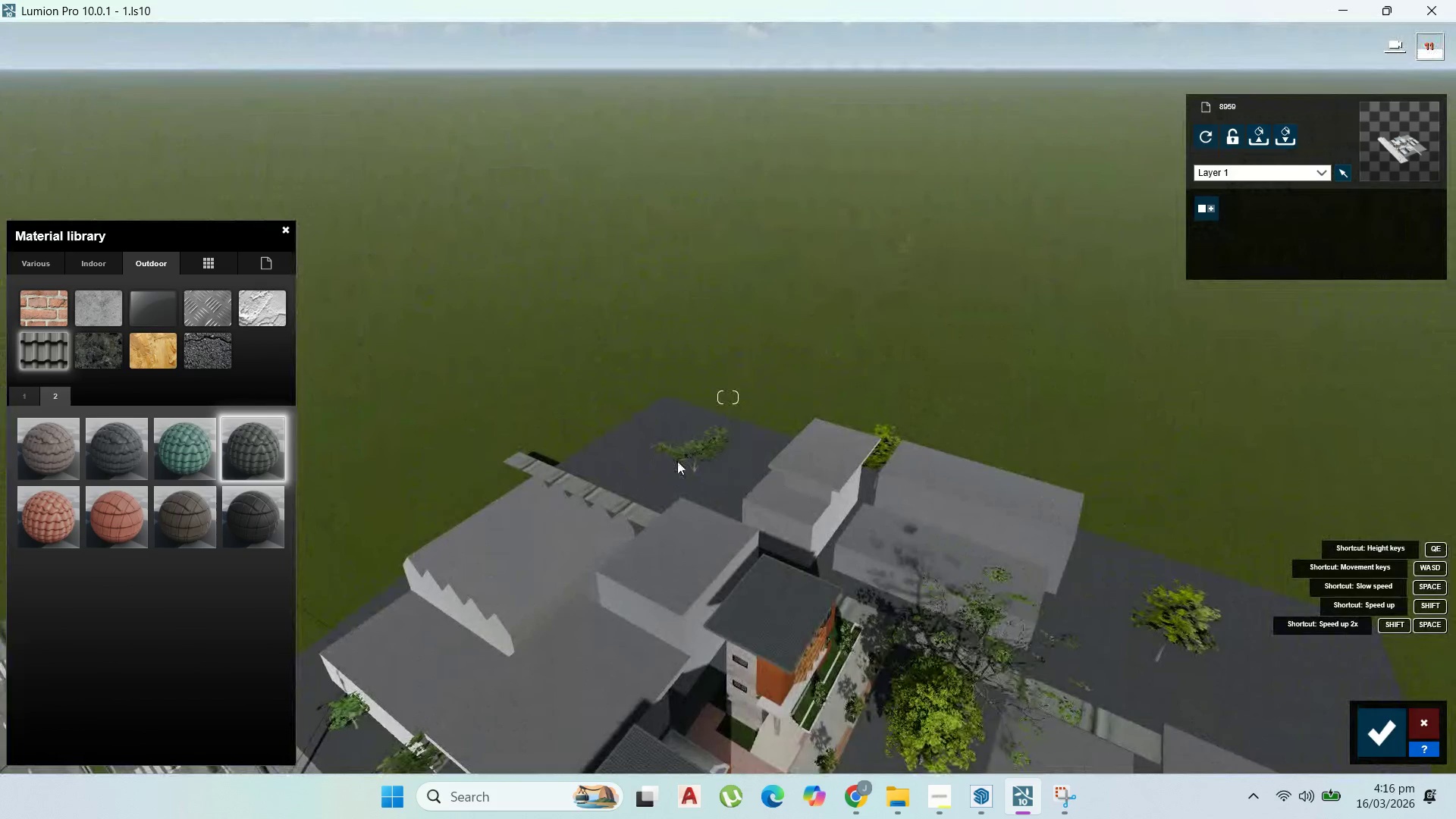 
left_click([1390, 731])
 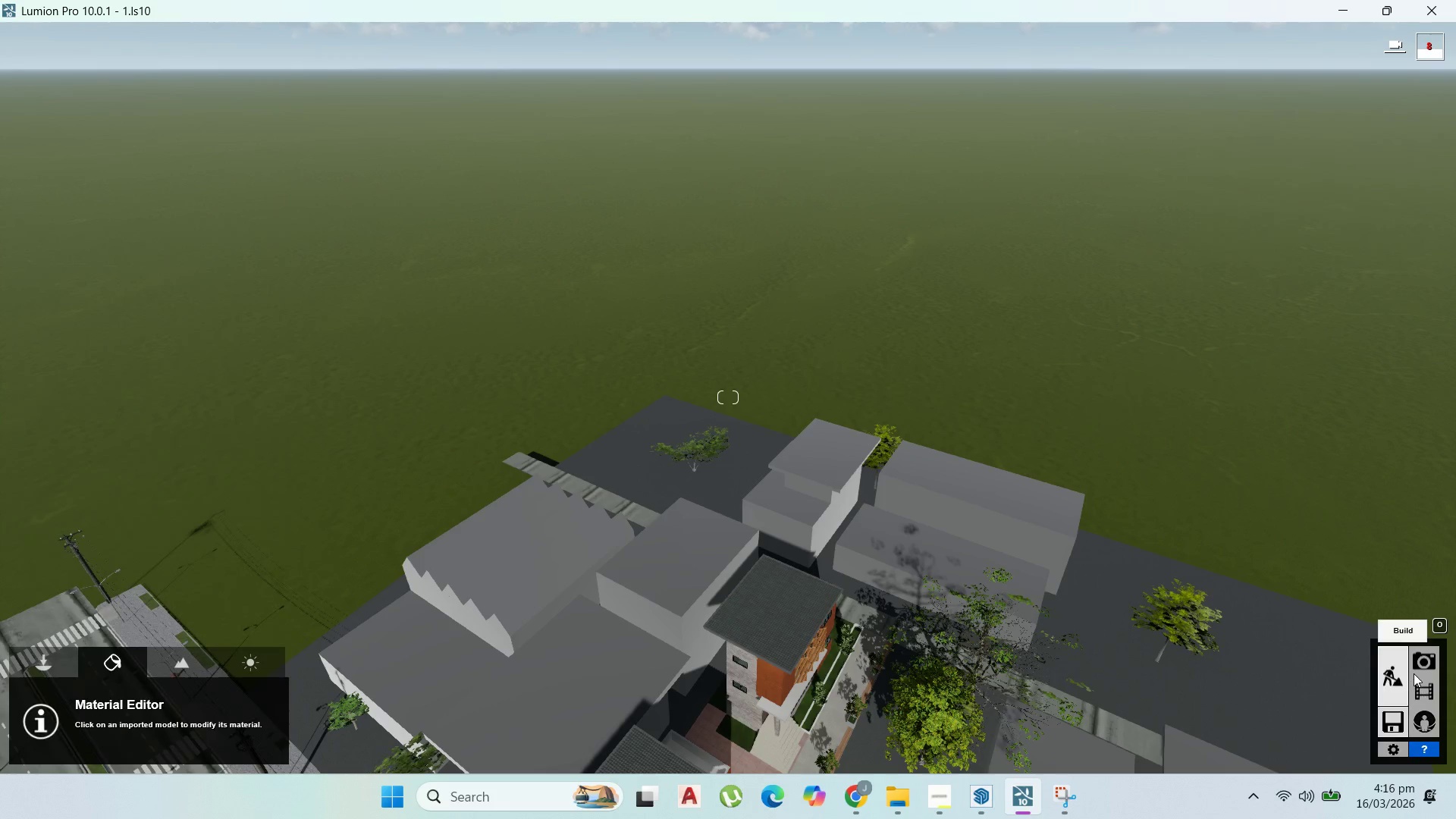 
double_click([1414, 673])
 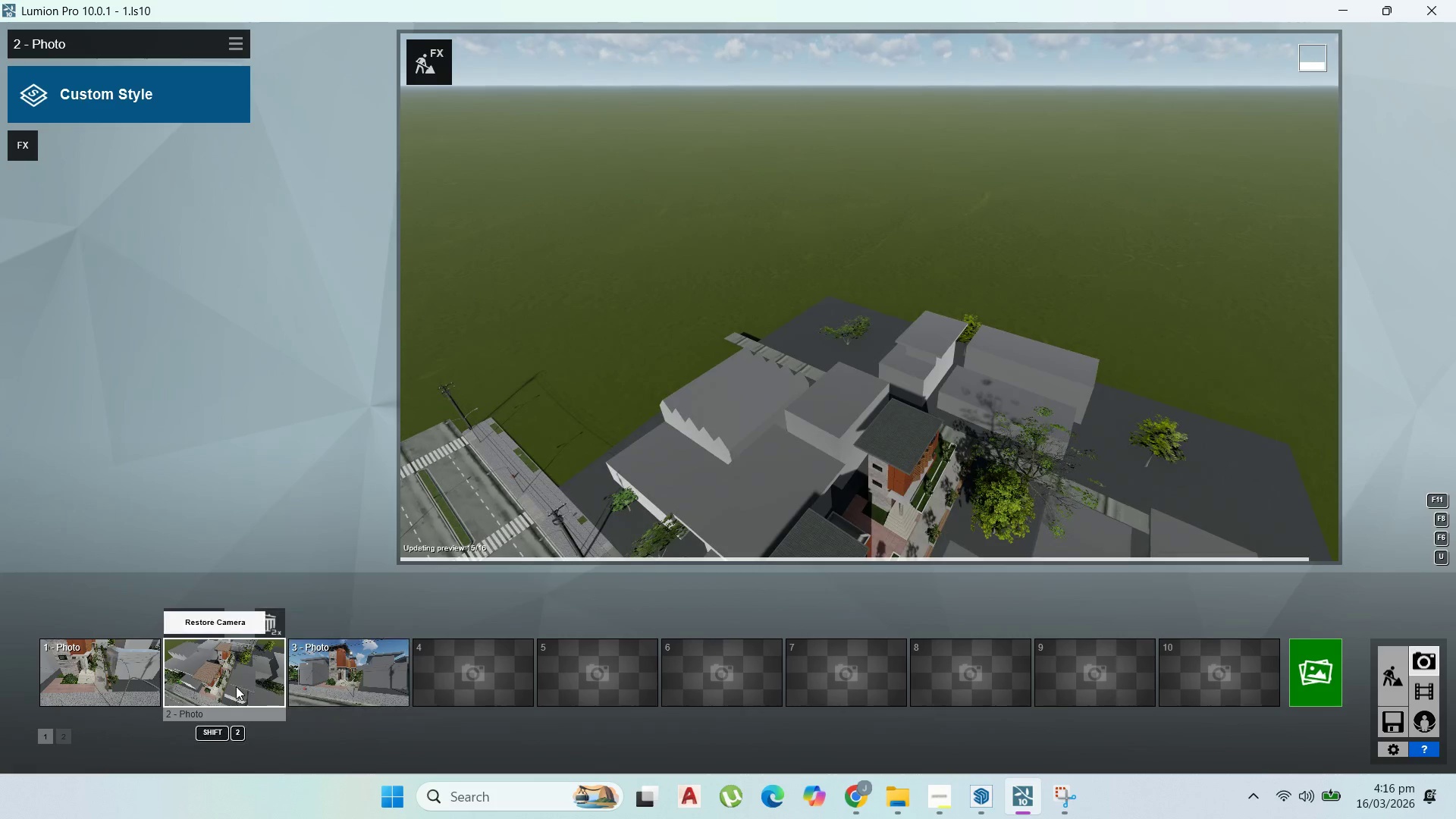 
left_click([236, 686])
 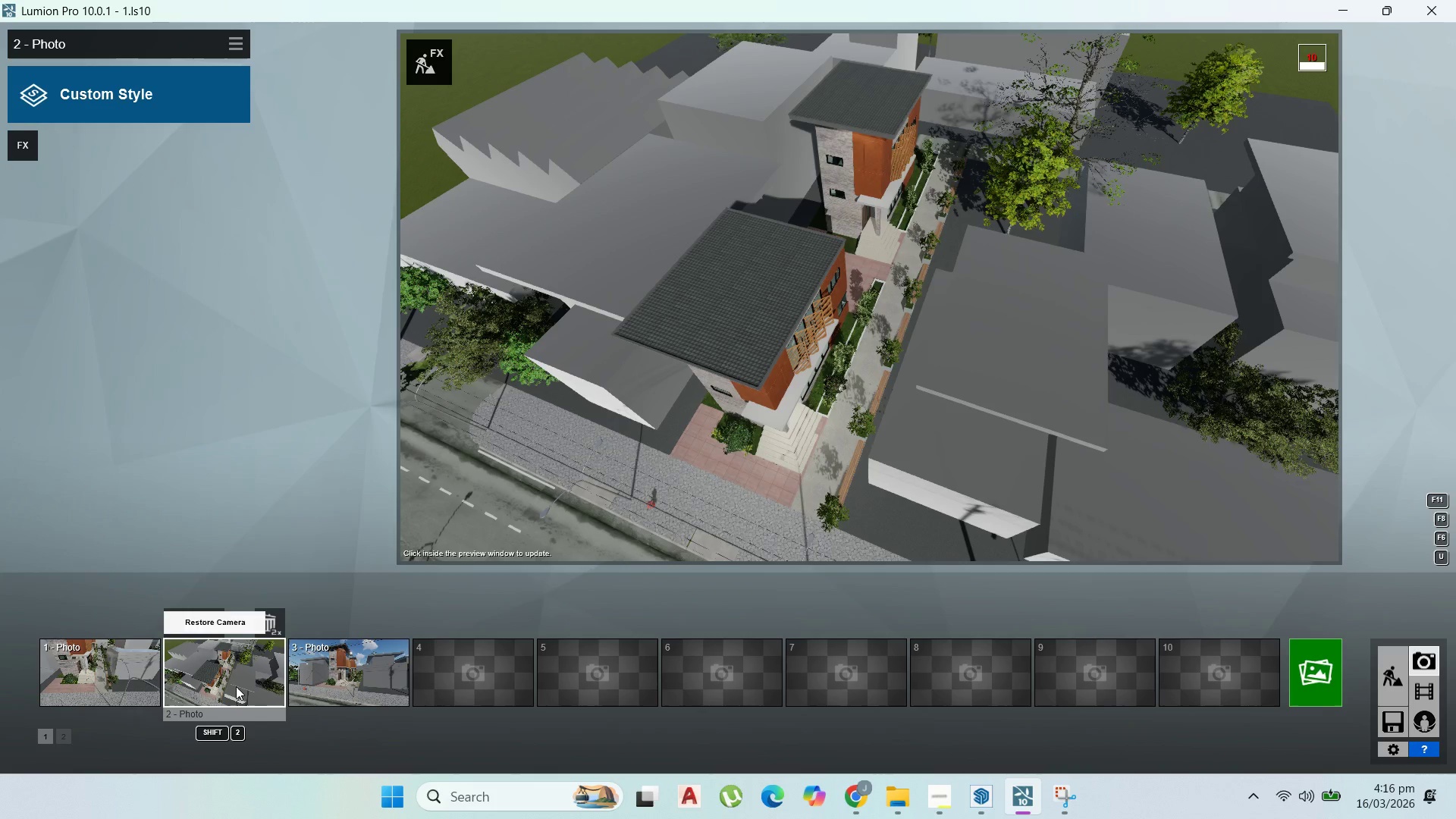 
wait(7.16)
 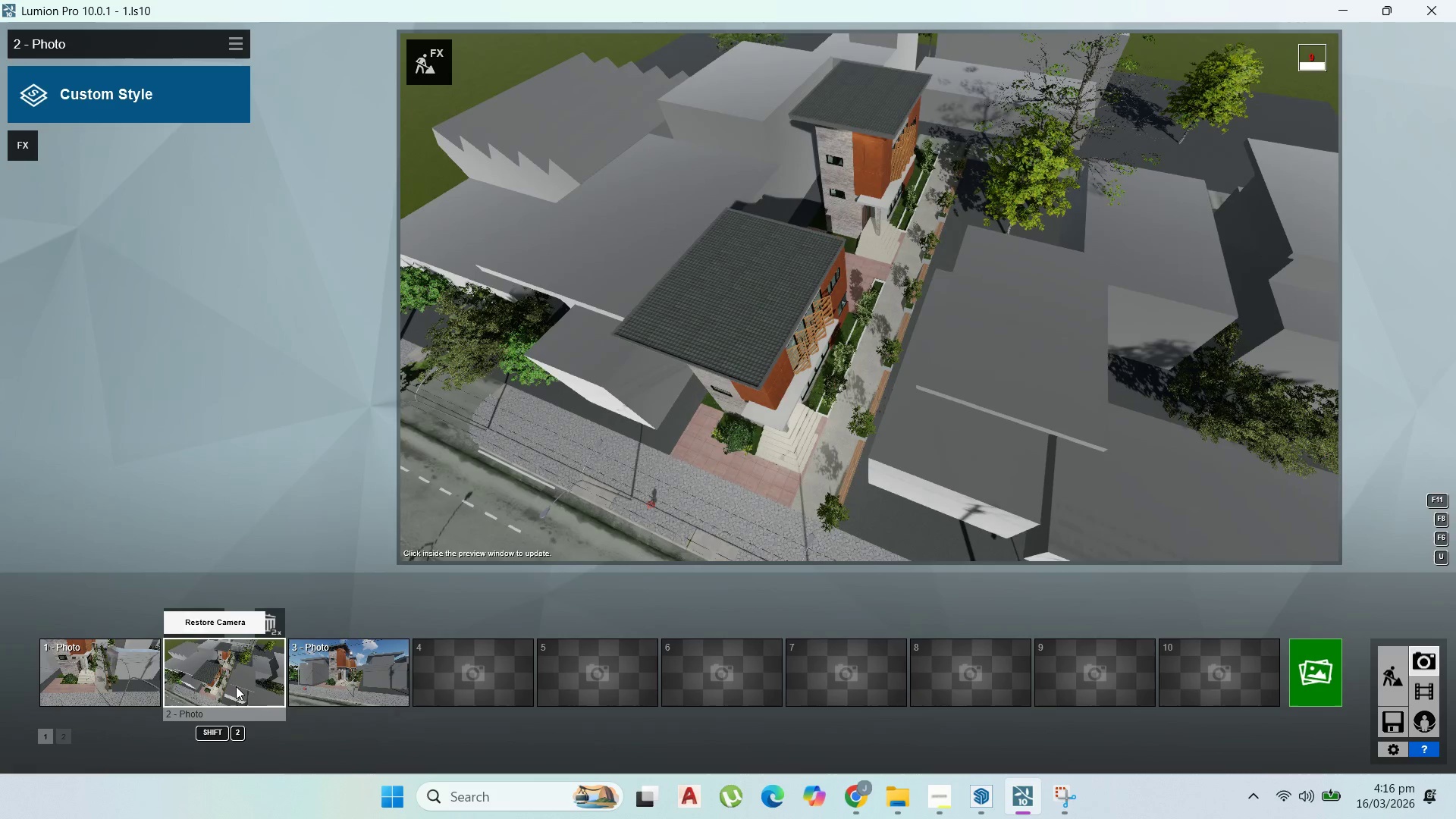 
double_click([369, 689])
 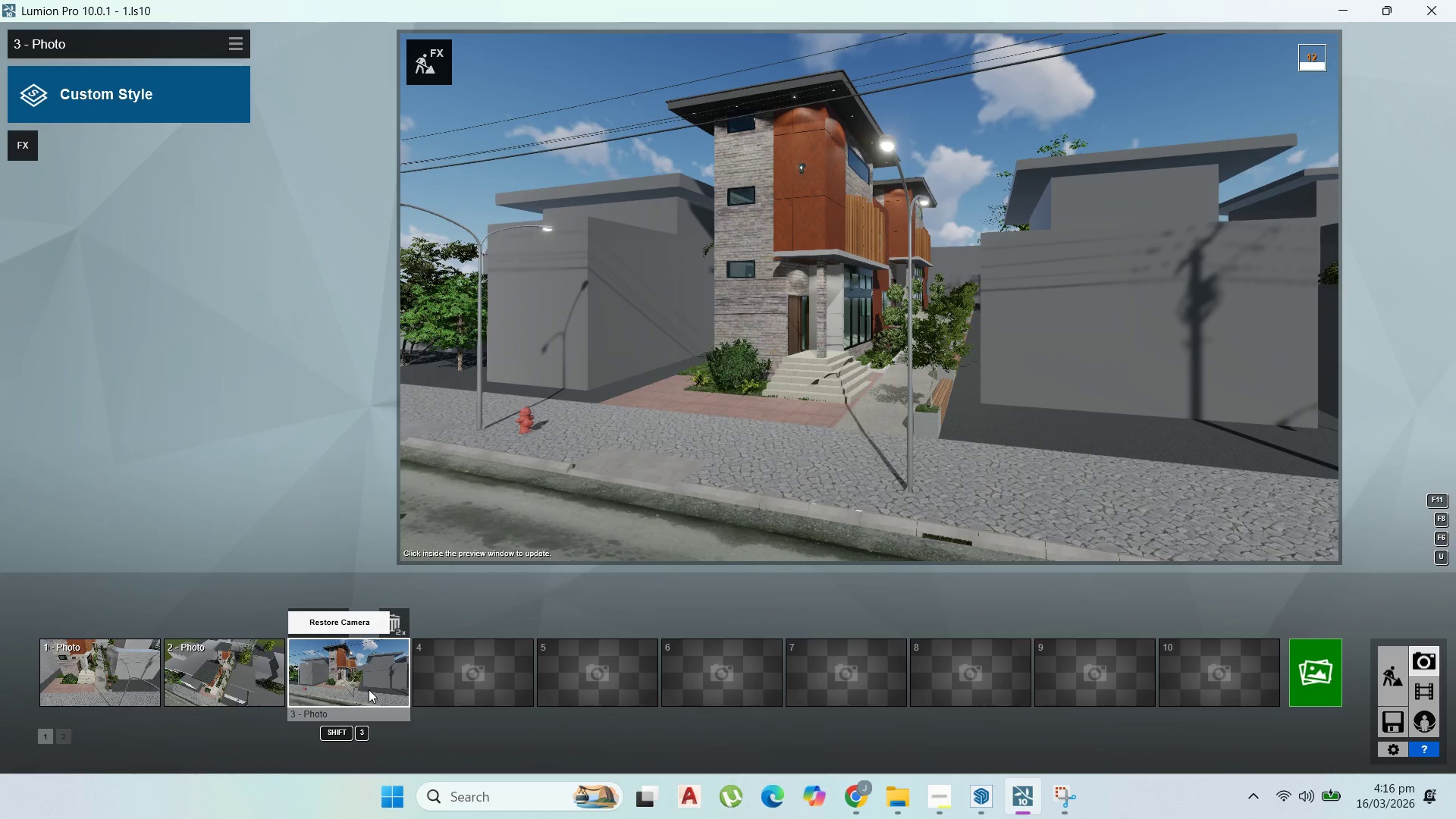 
wait(8.32)
 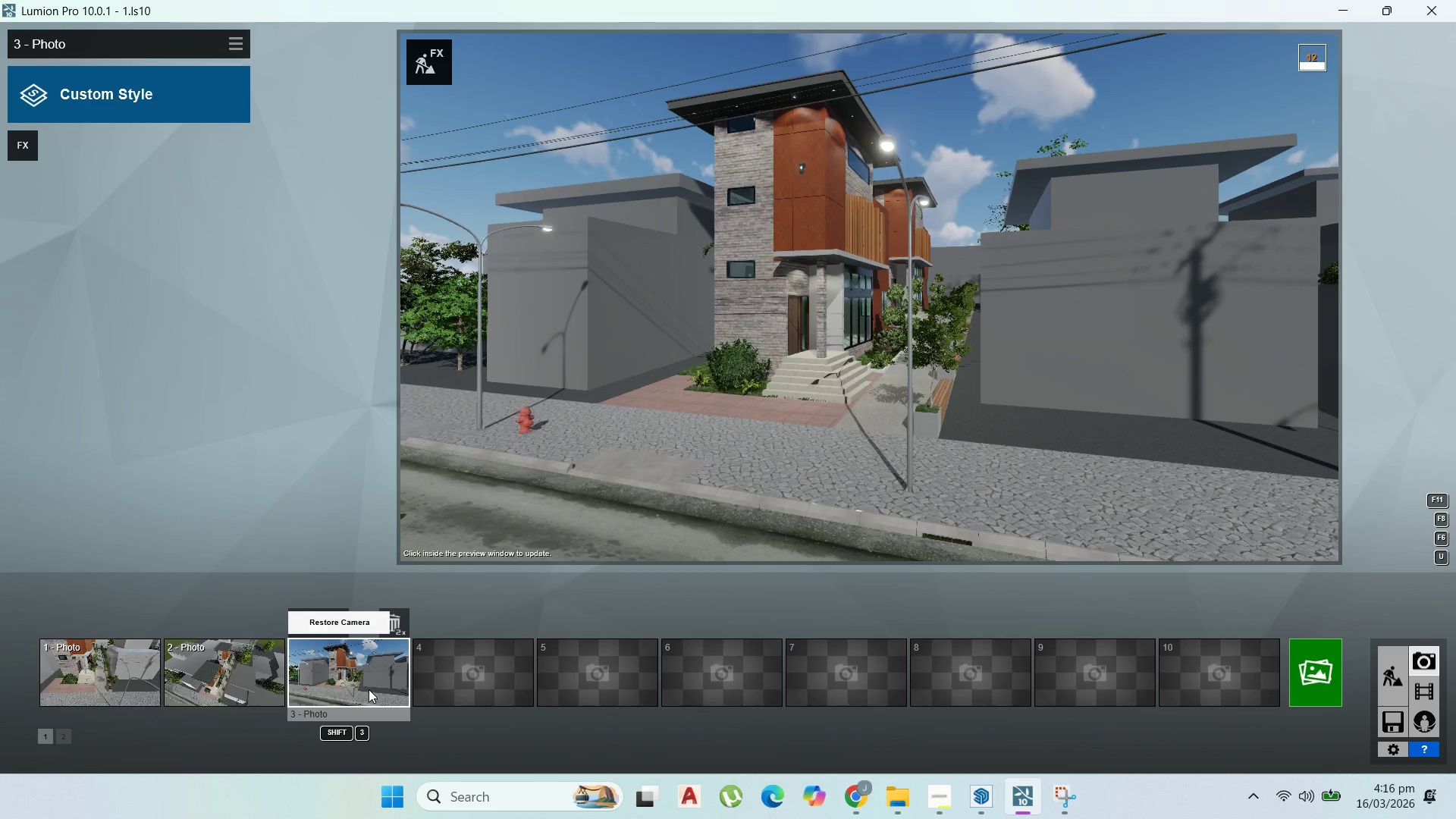 
mouse_move([1328, 673])
 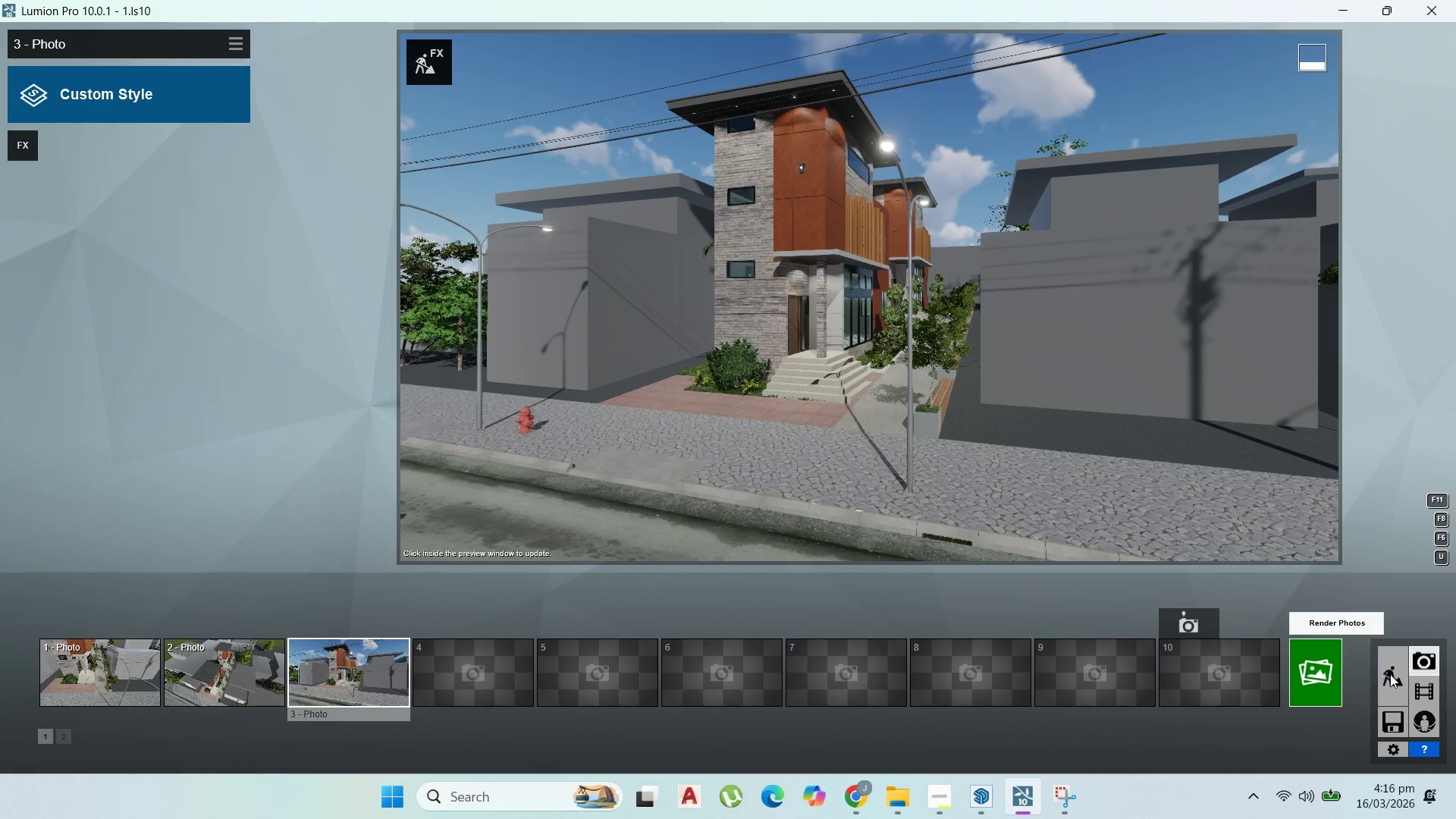 
mouse_move([1356, 680])
 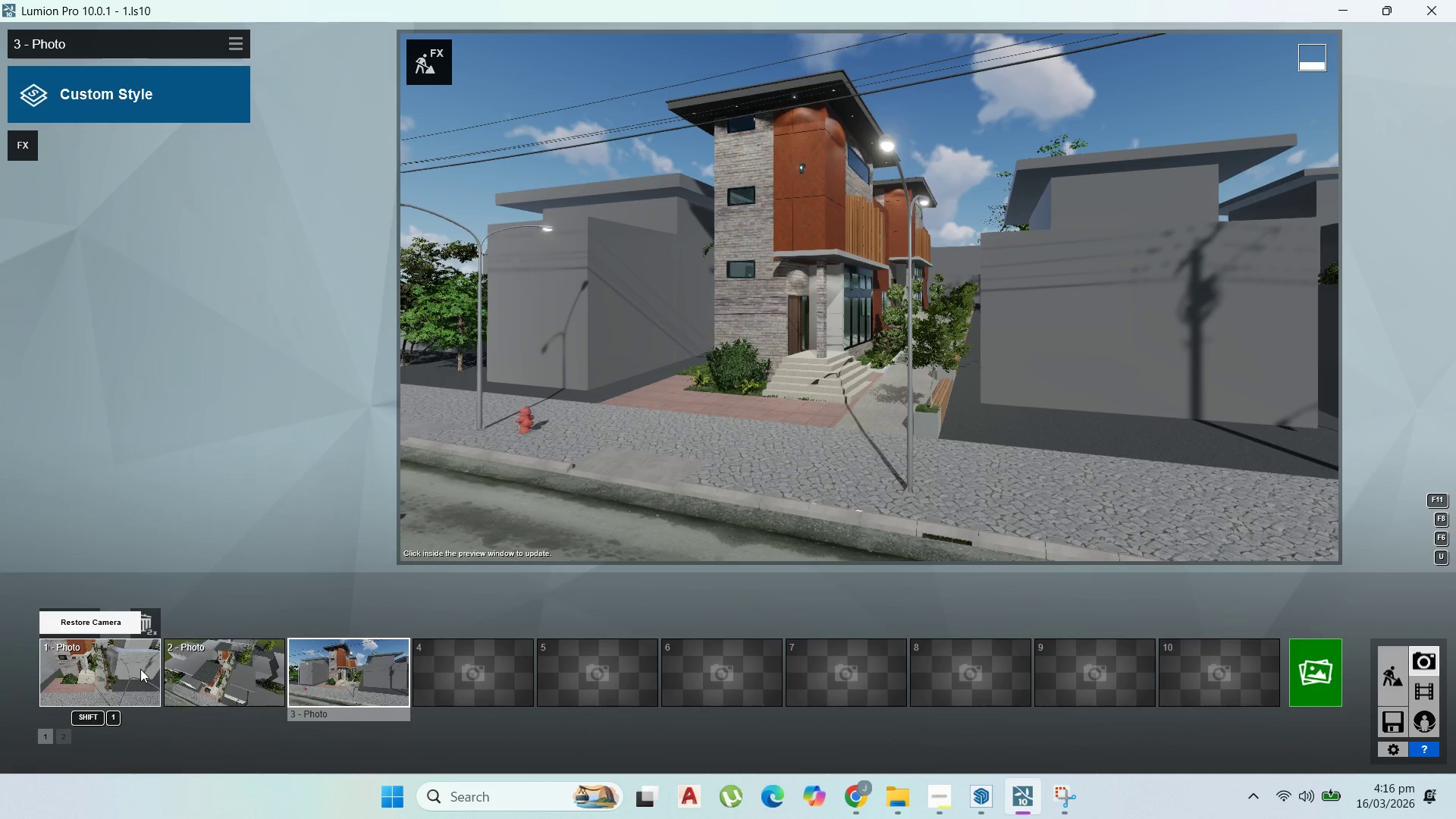 
double_click([209, 668])
 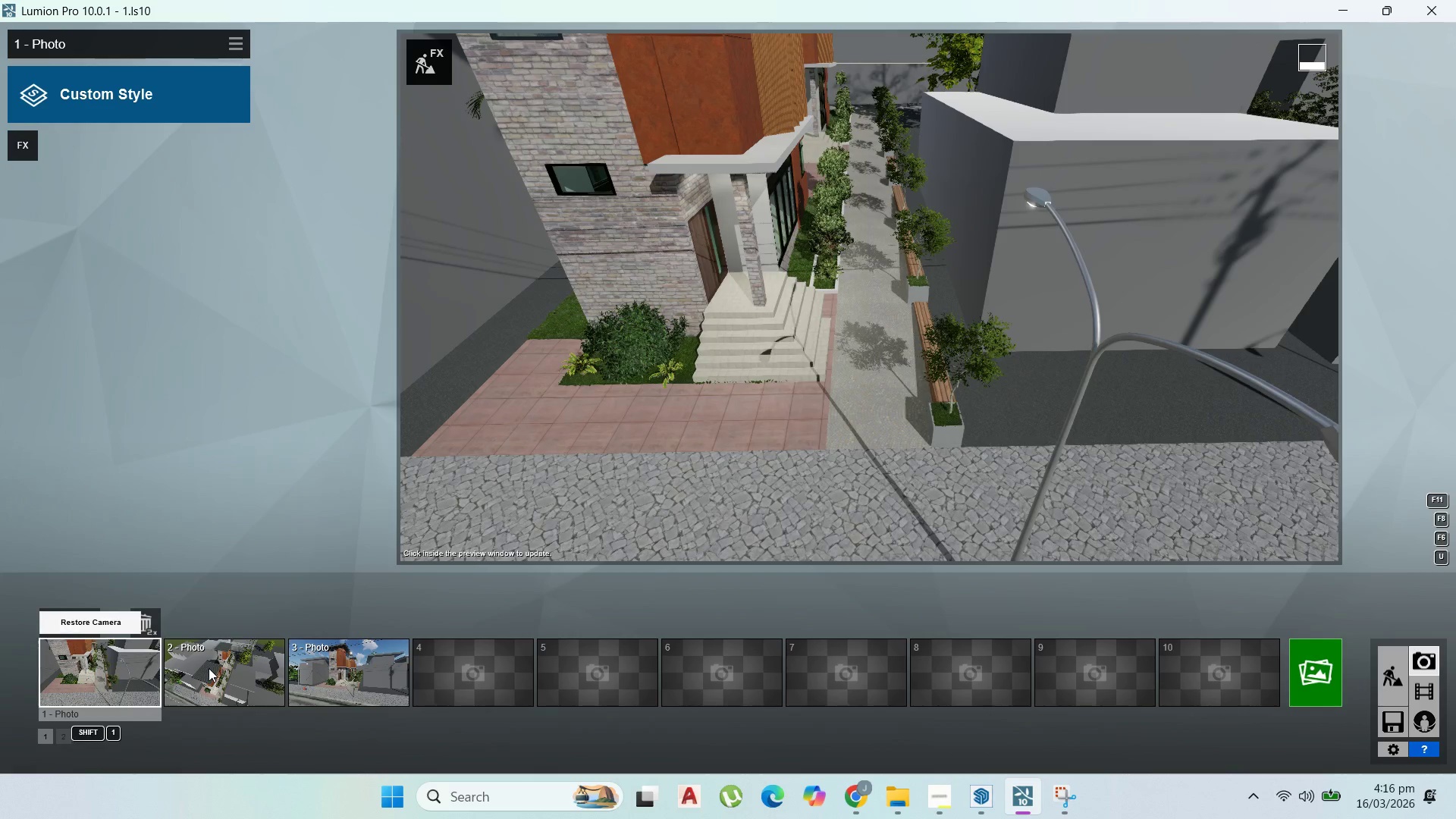 
triple_click([209, 668])
 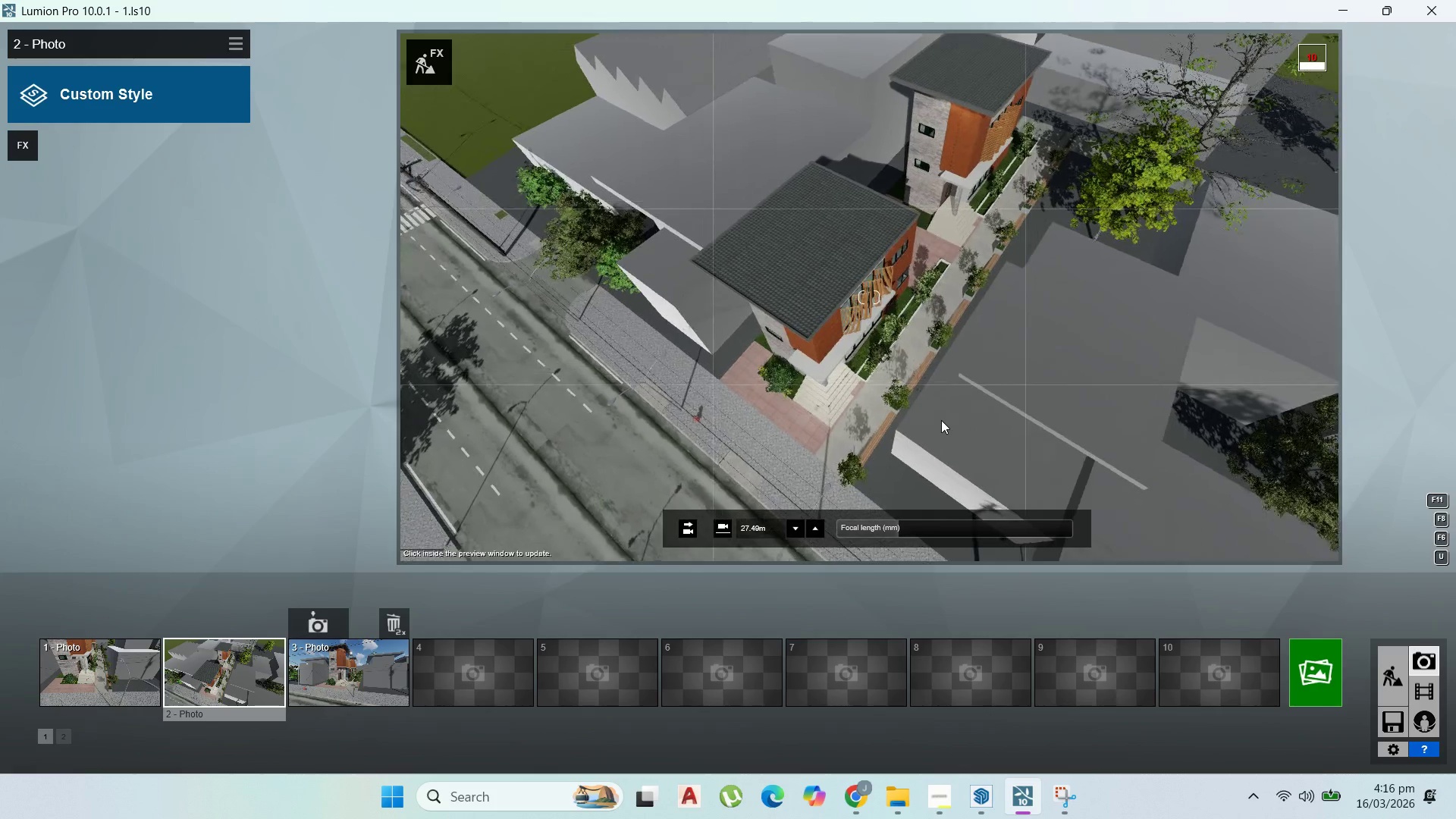 
wait(7.66)
 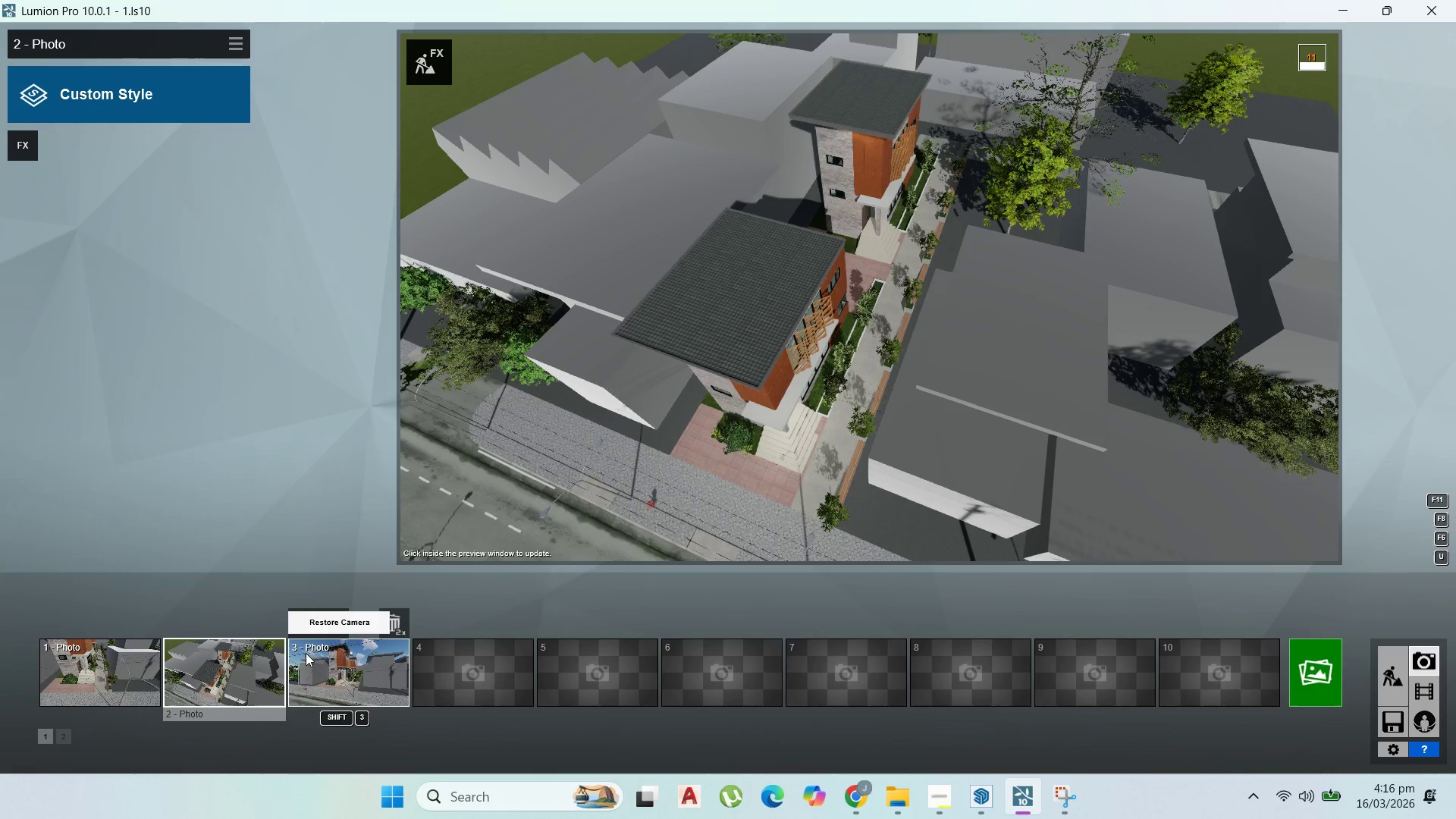 
hold_key(key=D, duration=1.5)
 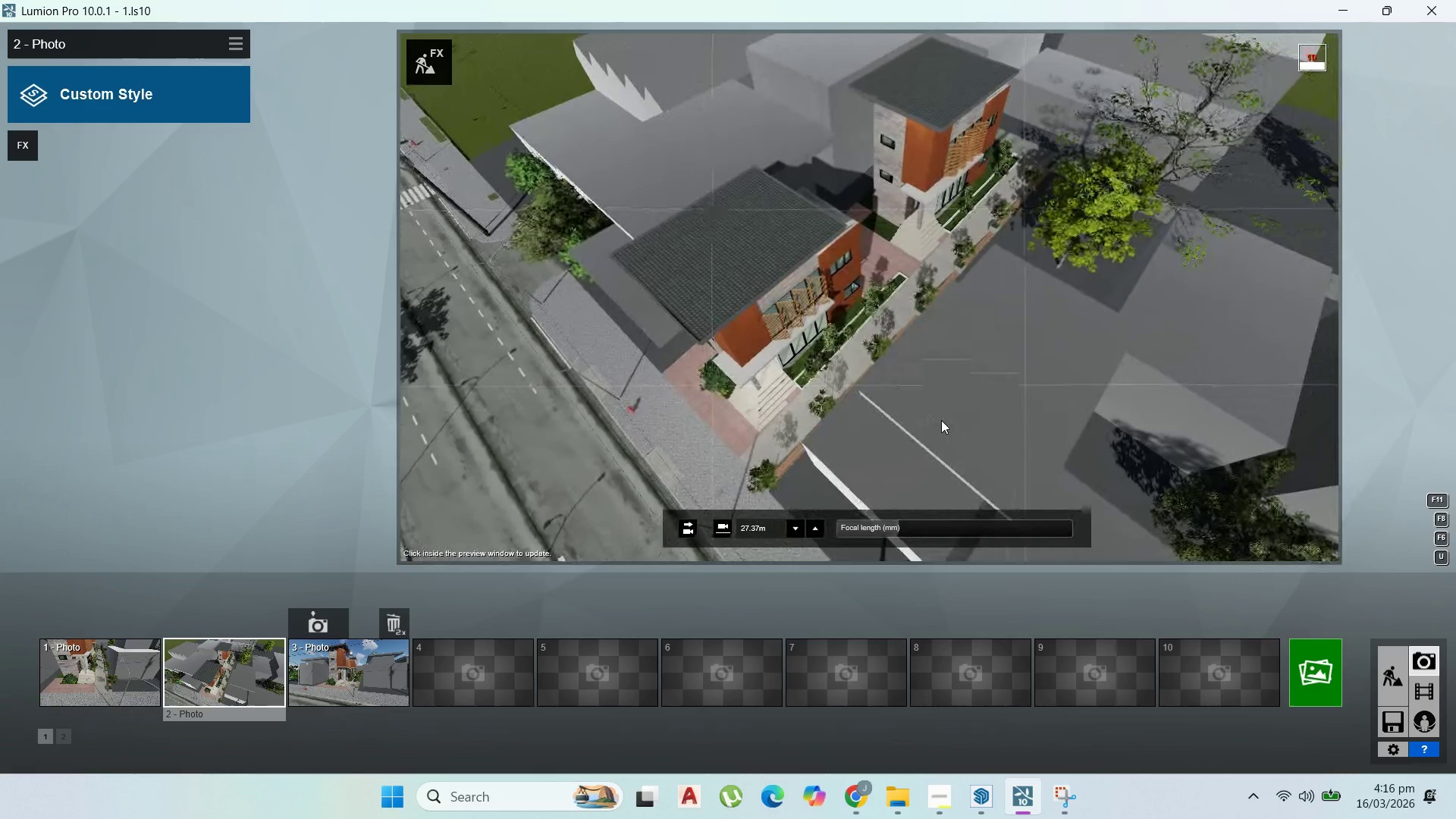 
scroll: coordinate [941, 420], scroll_direction: up, amount: 1.0
 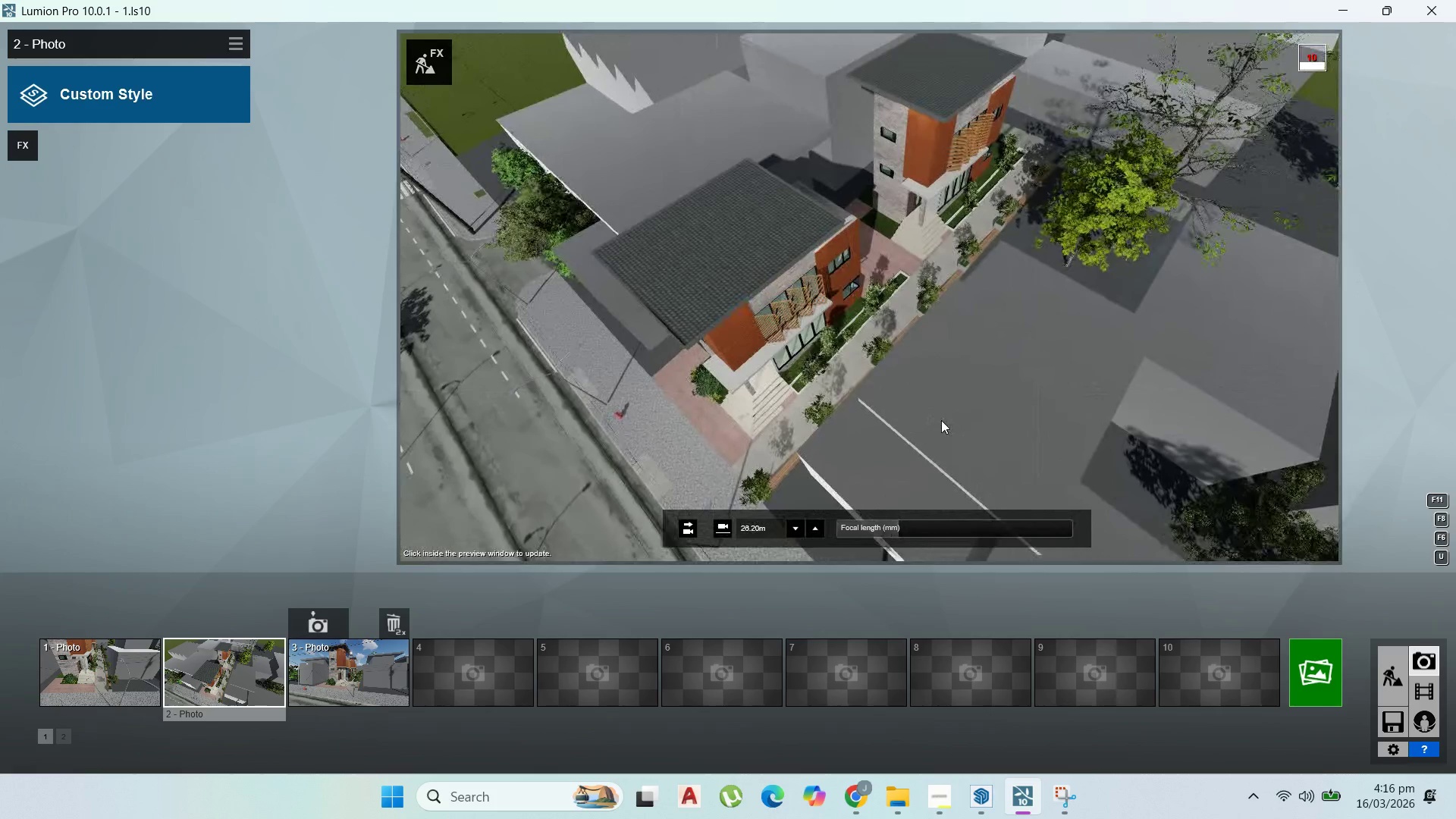 
hold_key(key=A, duration=1.5)
 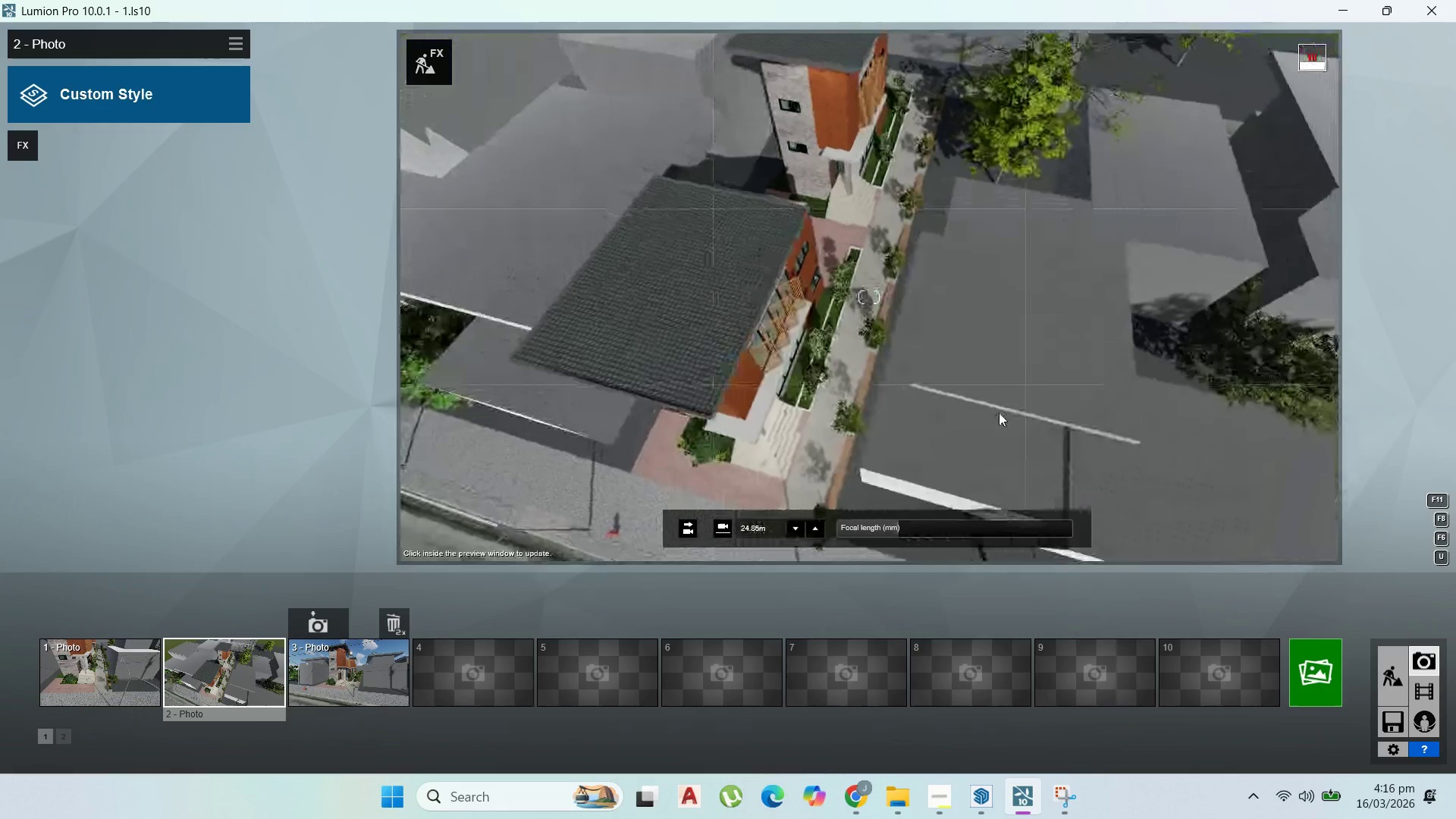 
hold_key(key=A, duration=1.5)
 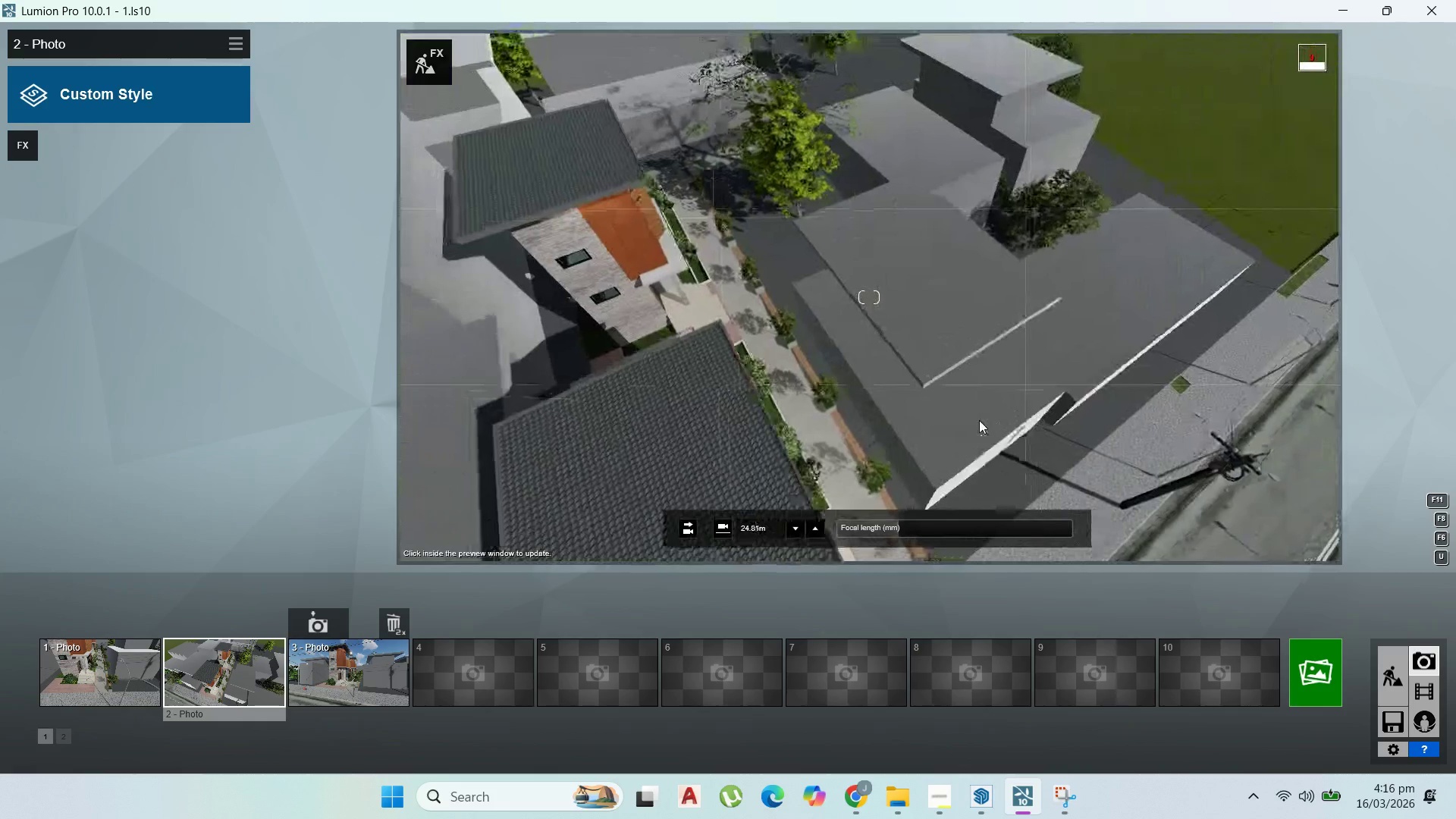 
hold_key(key=A, duration=1.86)
 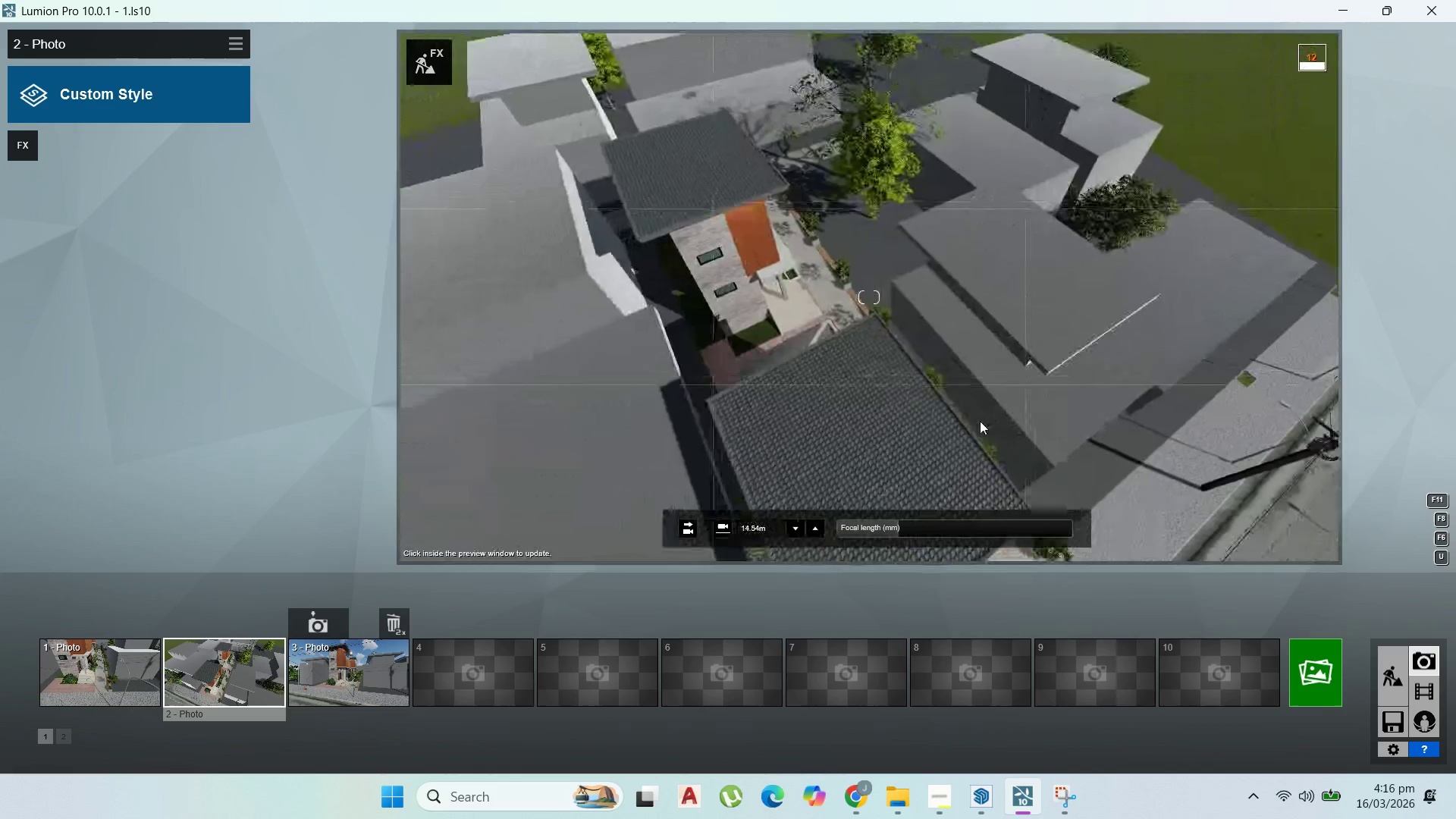 
hold_key(key=S, duration=1.78)
 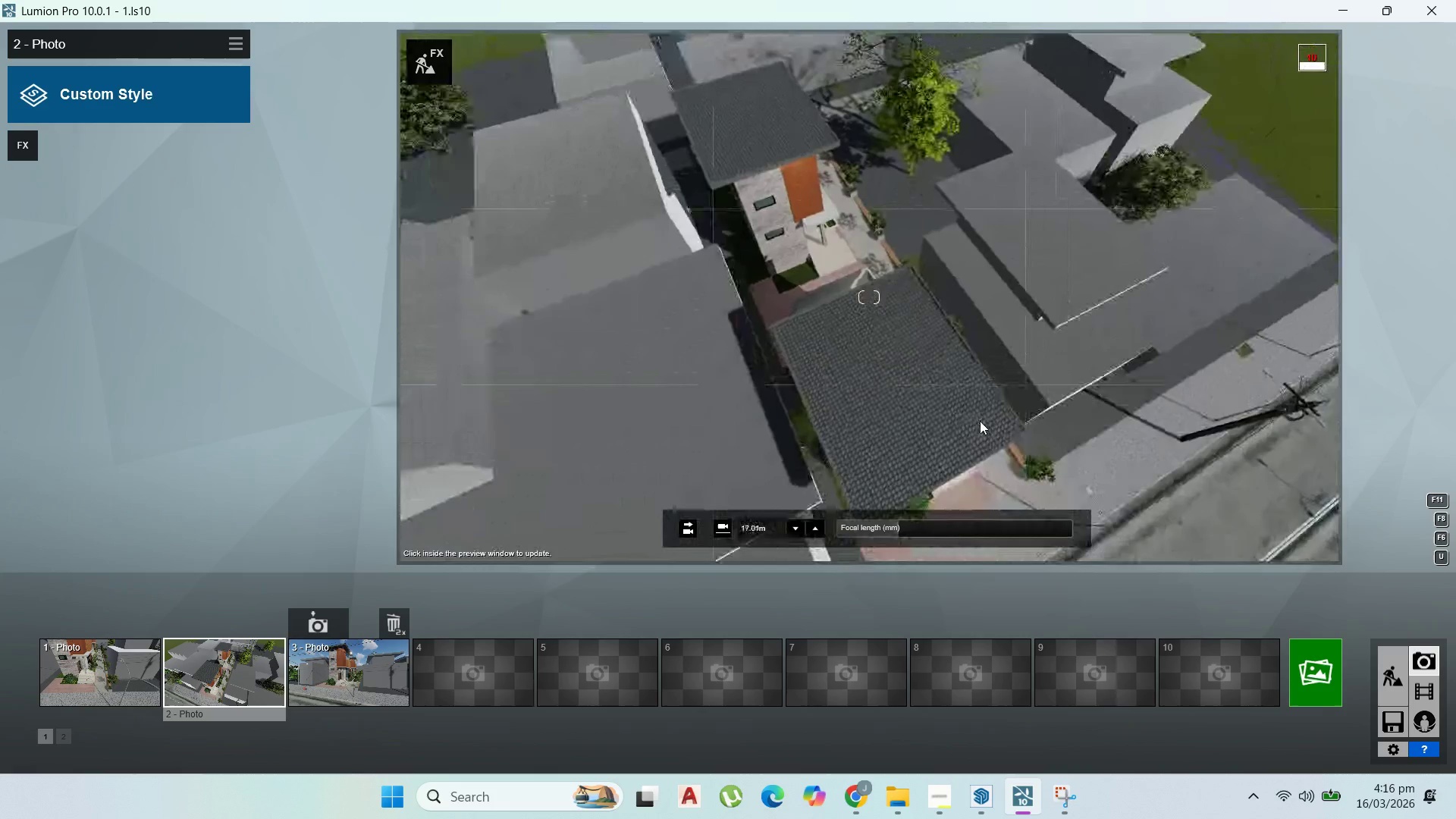 
key(A)
 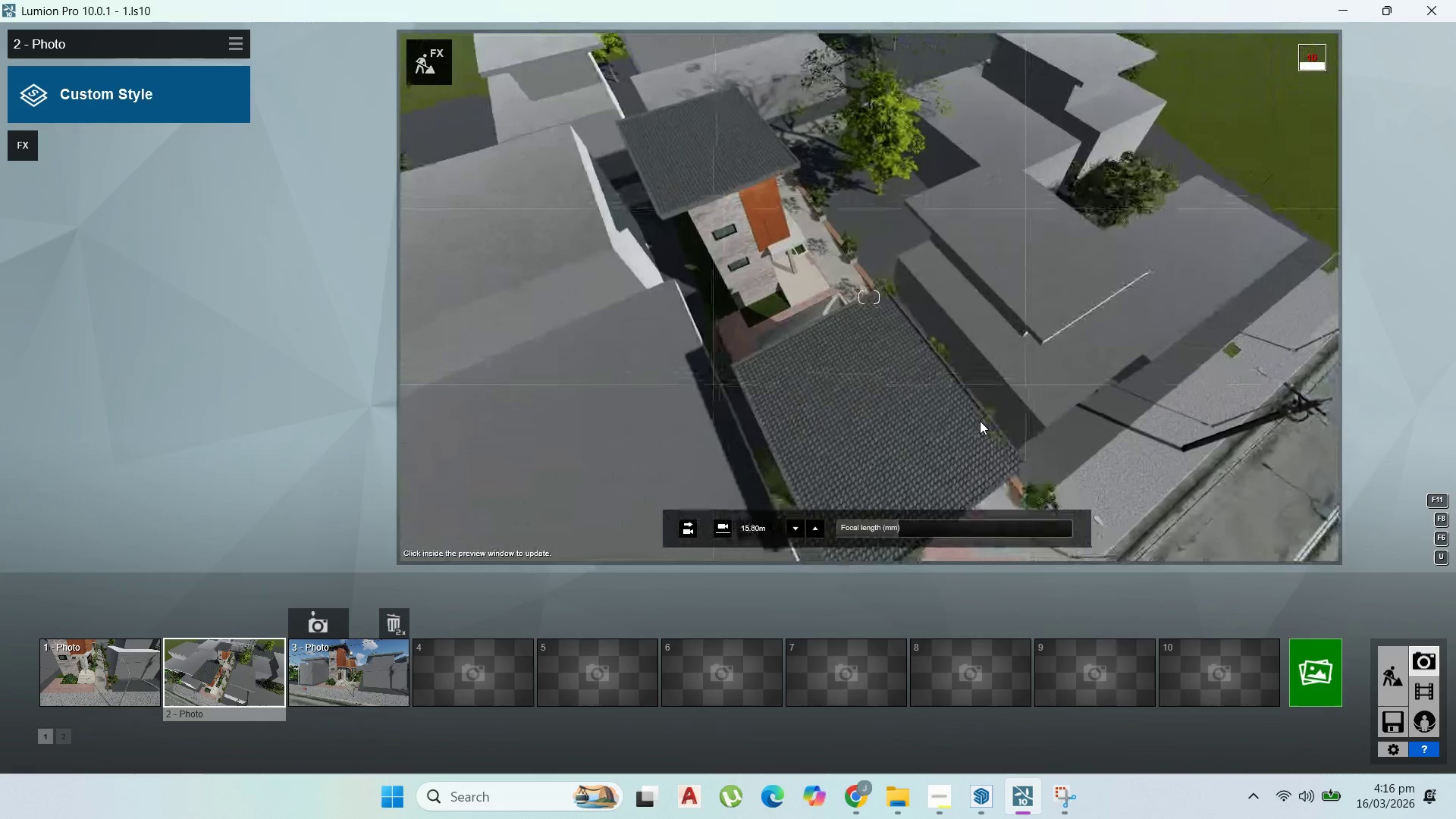 
hold_key(key=D, duration=0.97)
 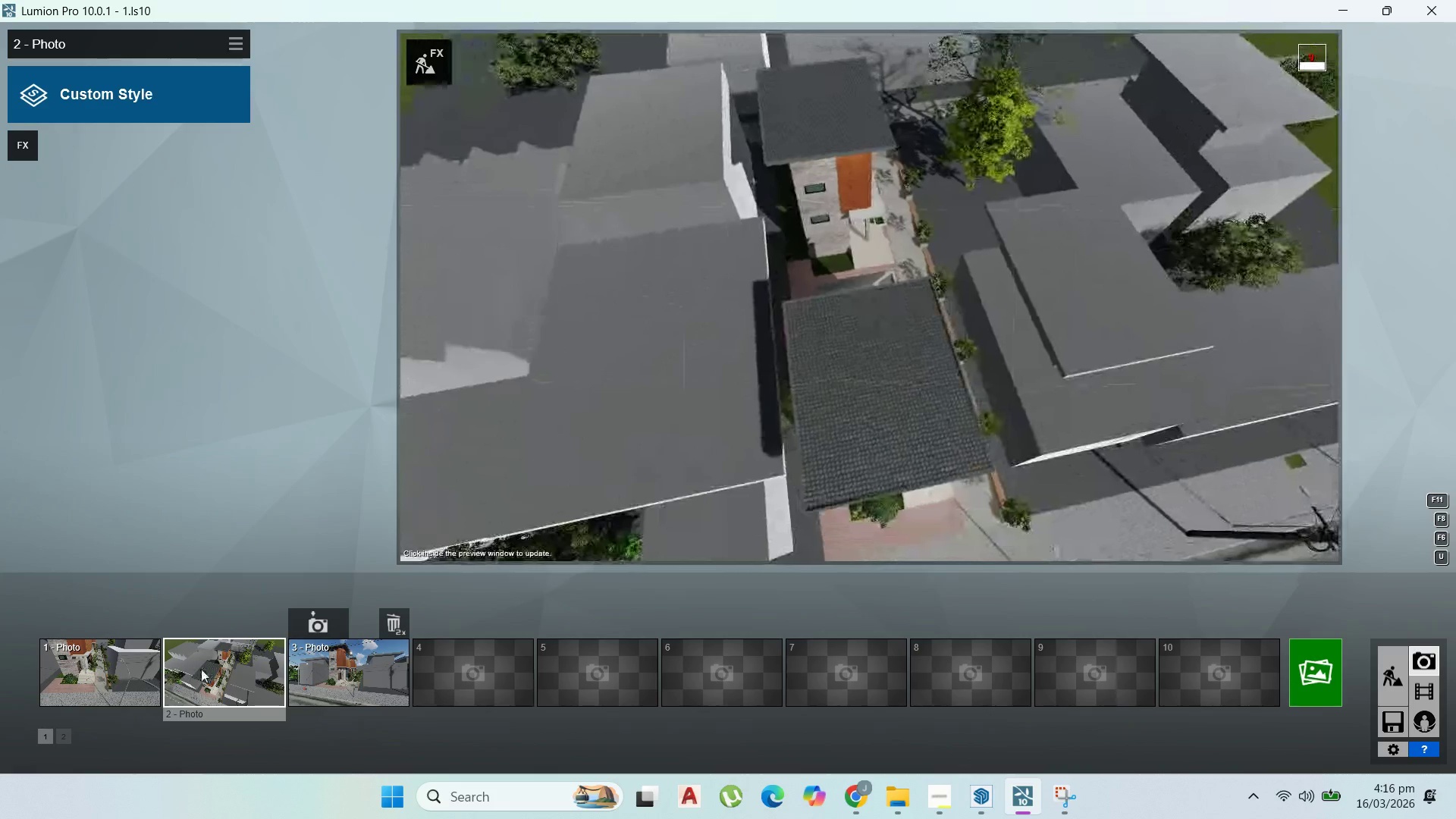 
left_click([201, 669])
 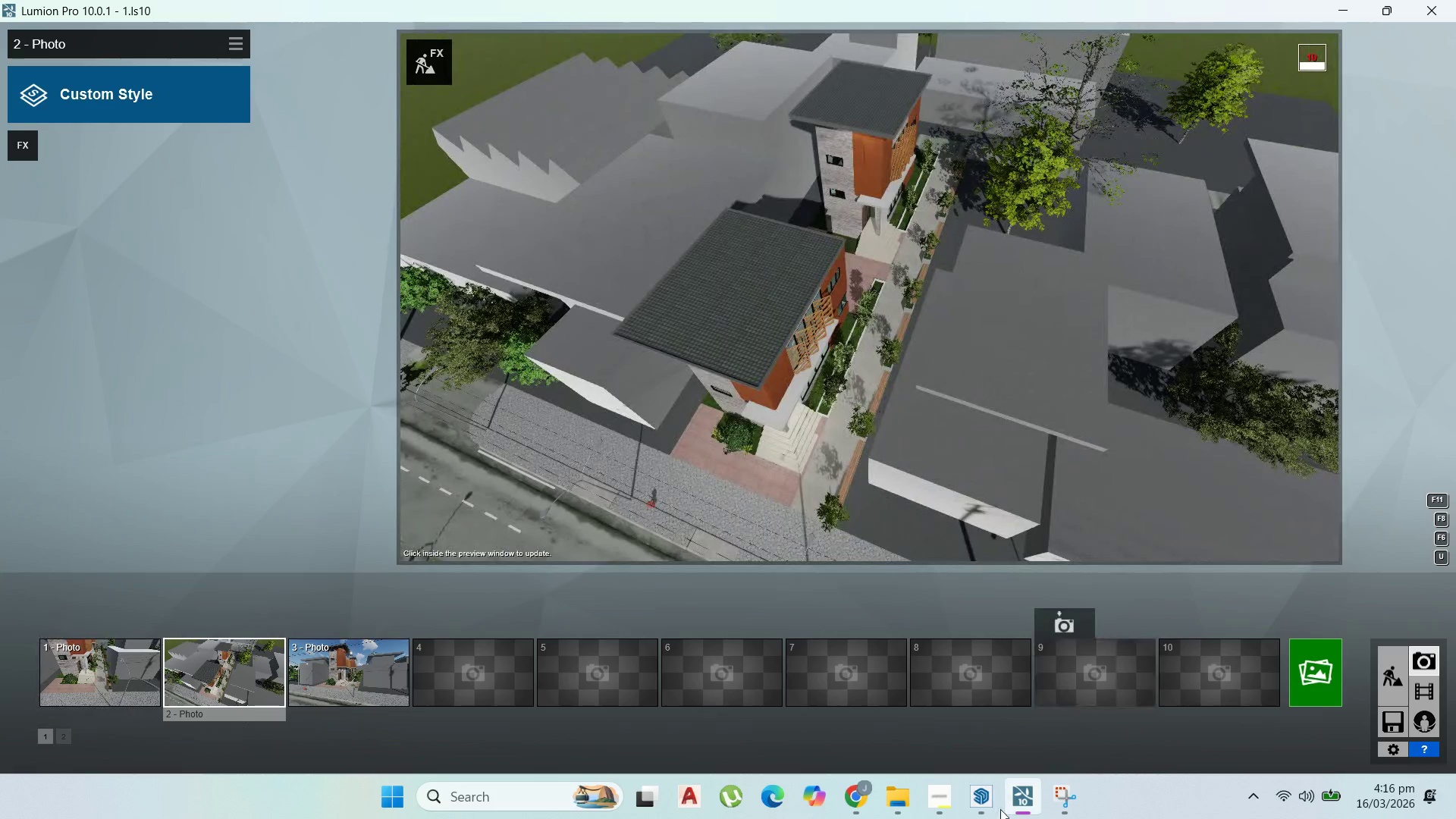 
scroll: coordinate [912, 476], scroll_direction: down, amount: 13.0
 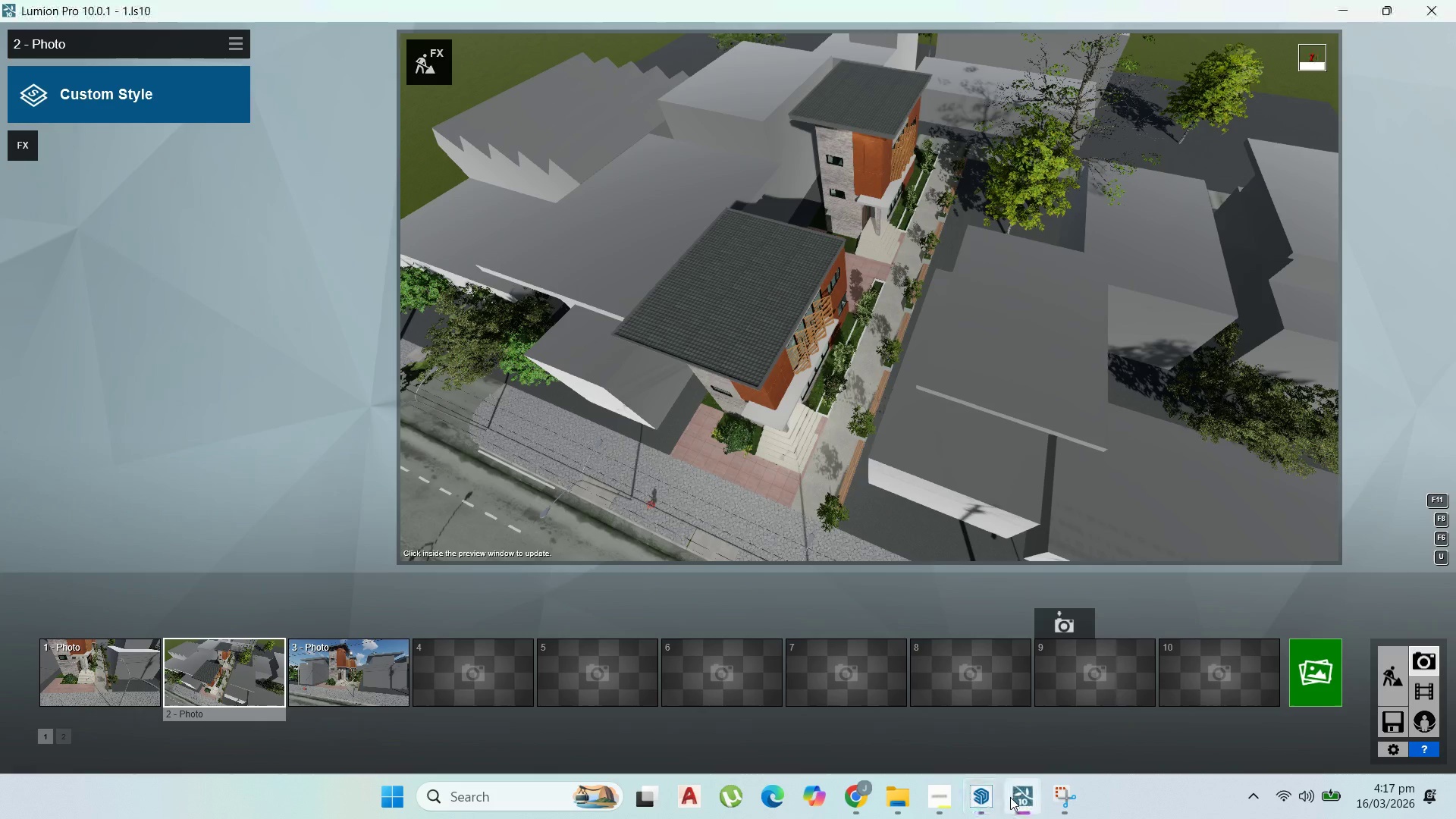 
left_click([1010, 797])
 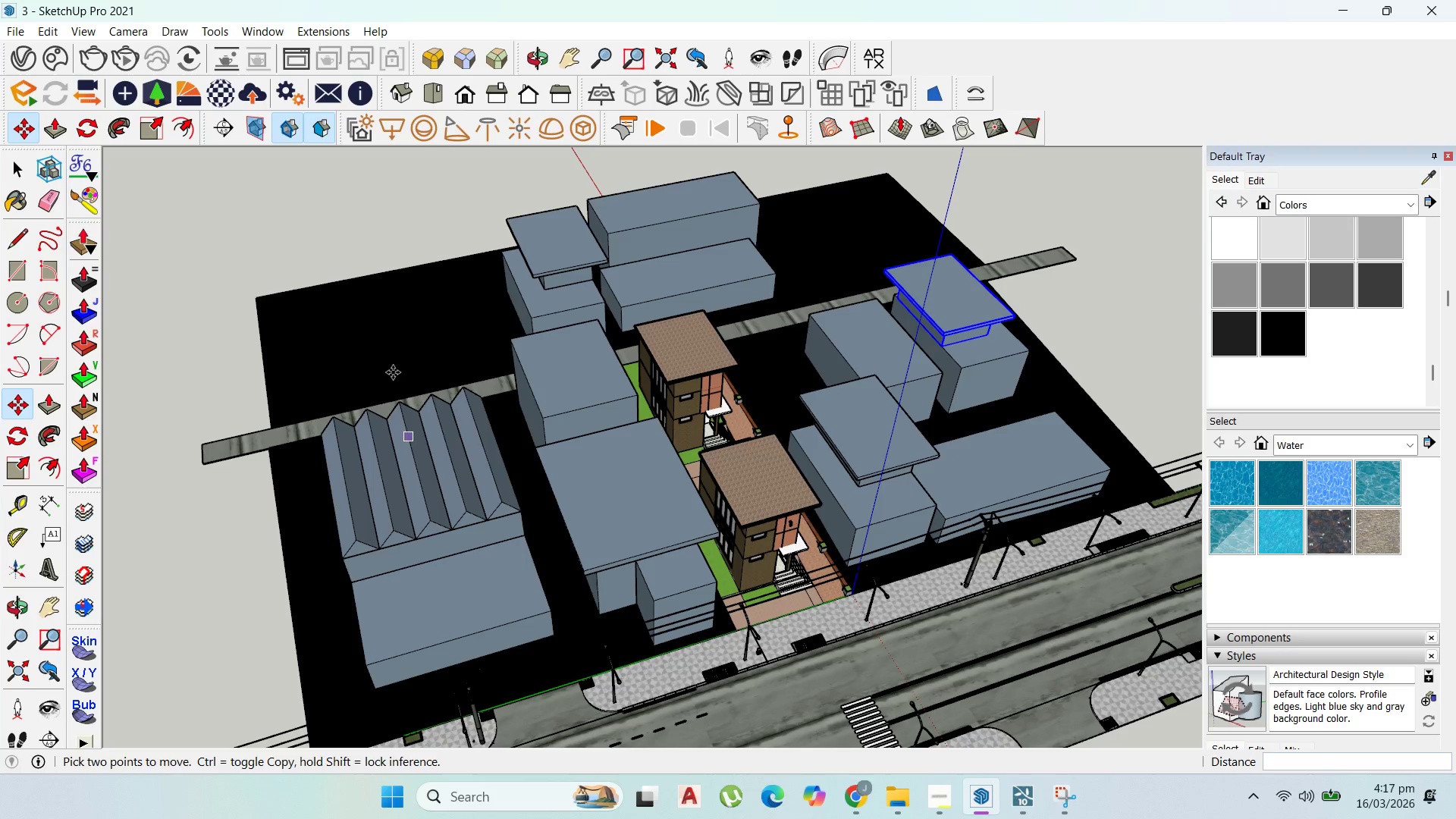 
scroll: coordinate [537, 159], scroll_direction: down, amount: 3.0
 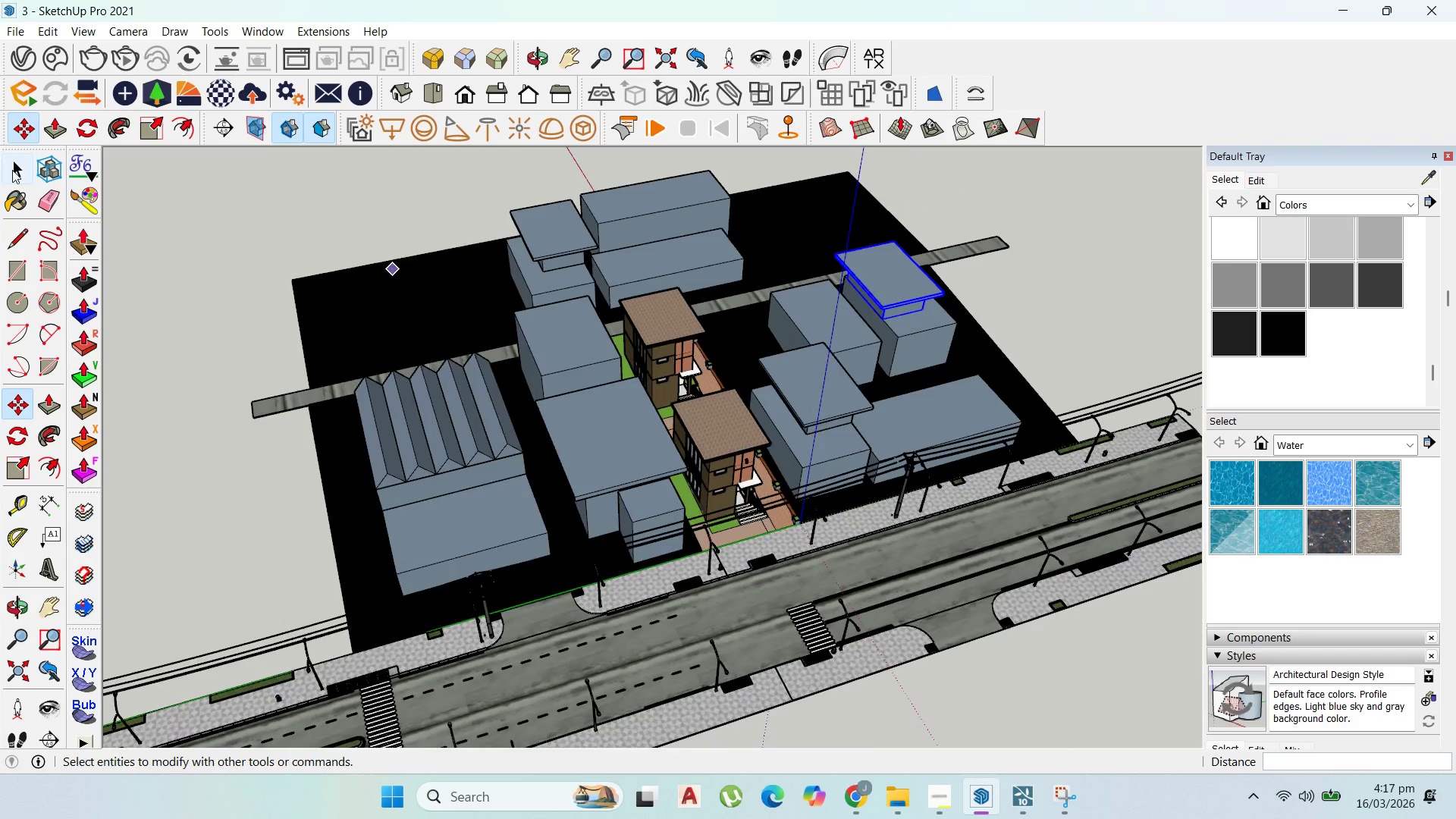 
left_click([12, 170])
 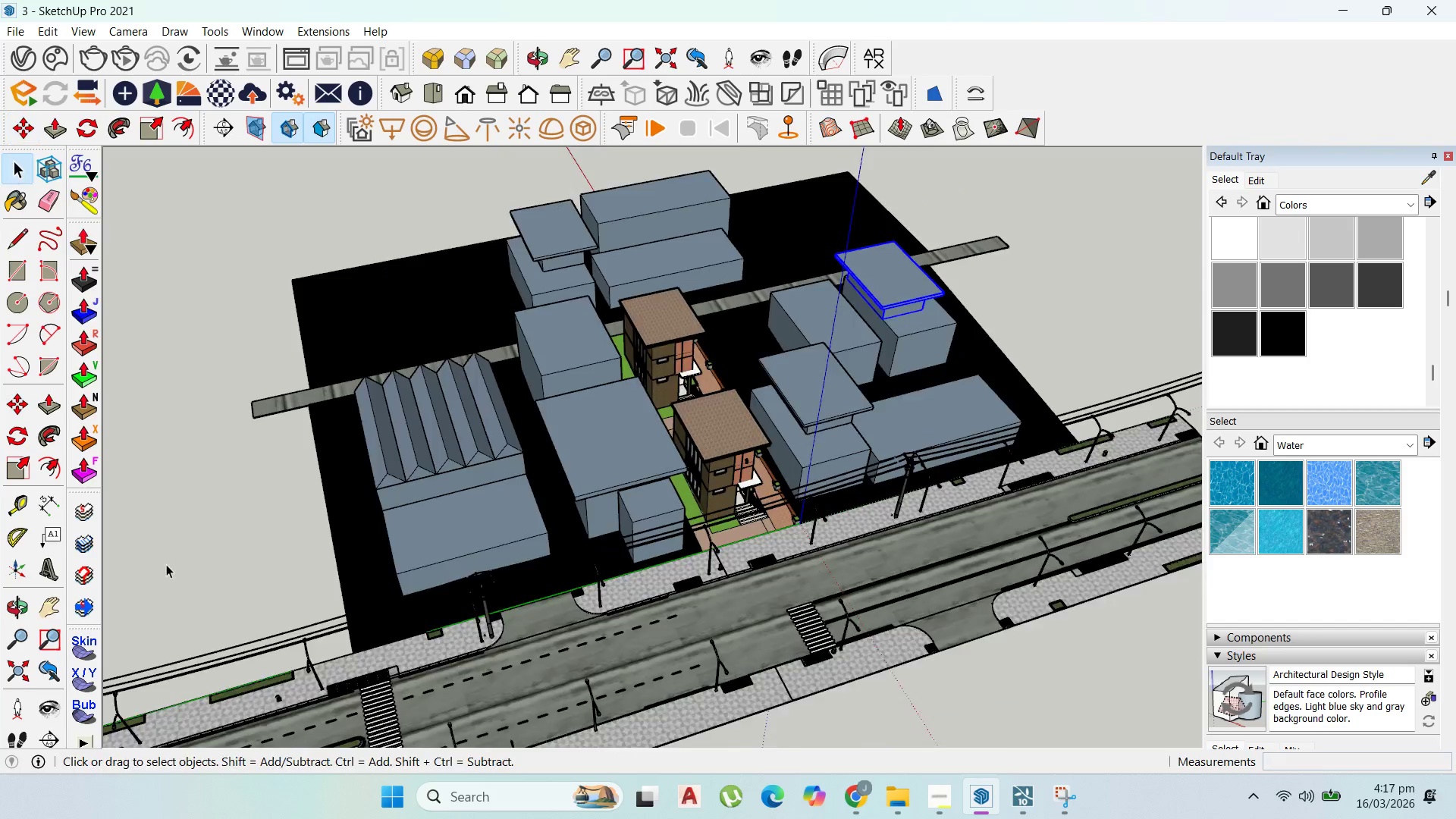 
scroll: coordinate [180, 565], scroll_direction: up, amount: 4.0
 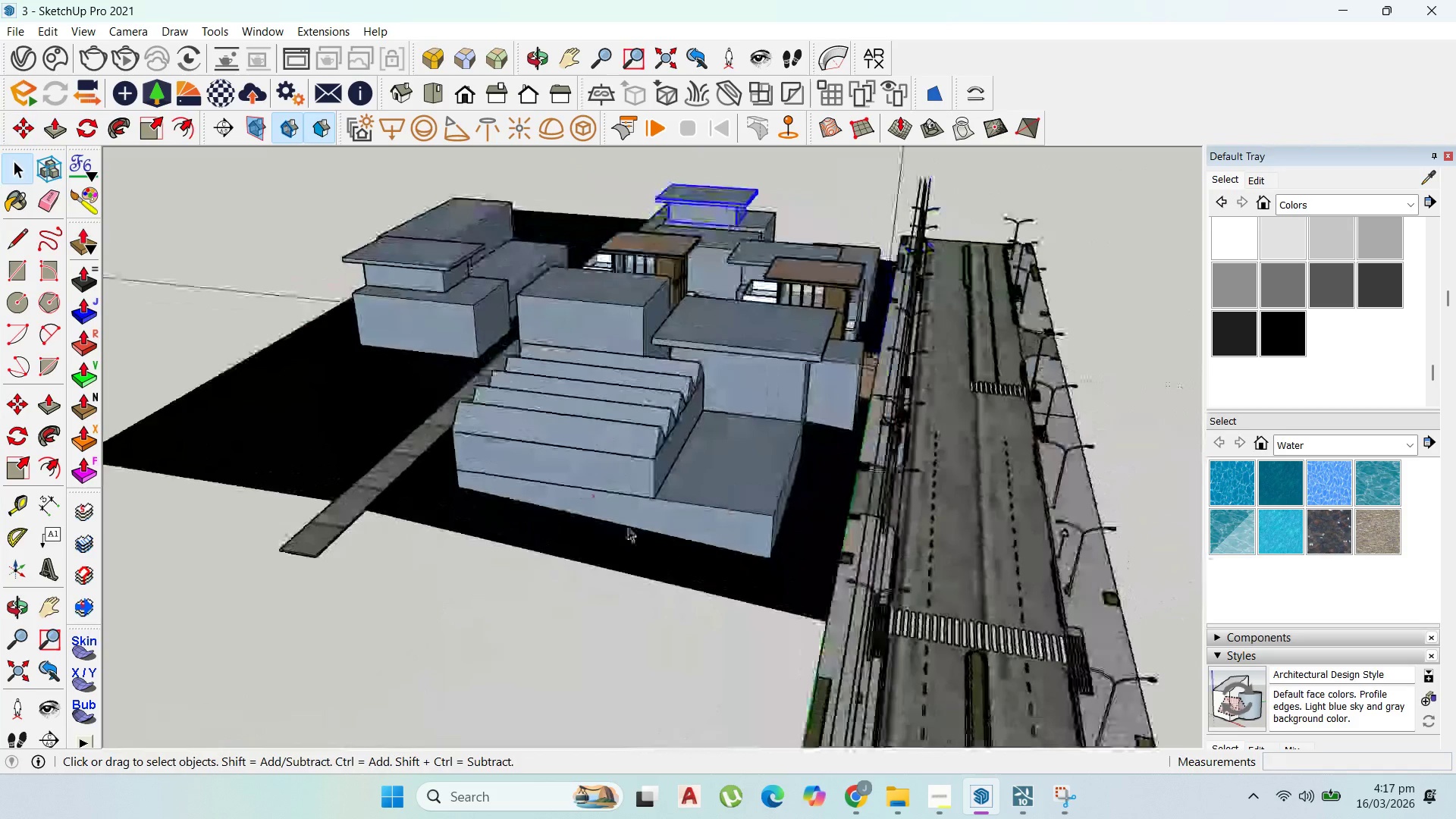 
left_click([628, 536])
 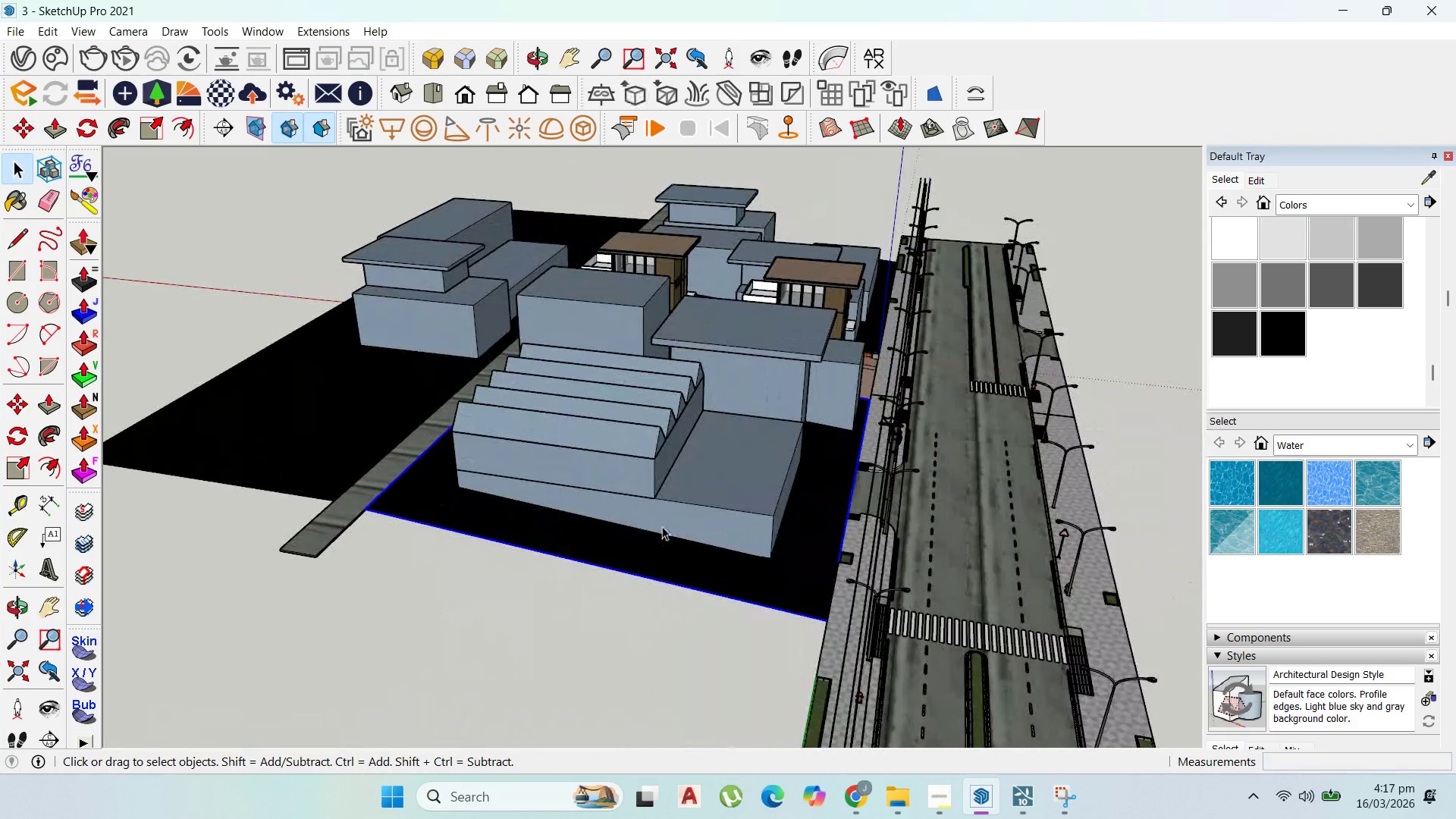 
scroll: coordinate [677, 512], scroll_direction: down, amount: 9.0
 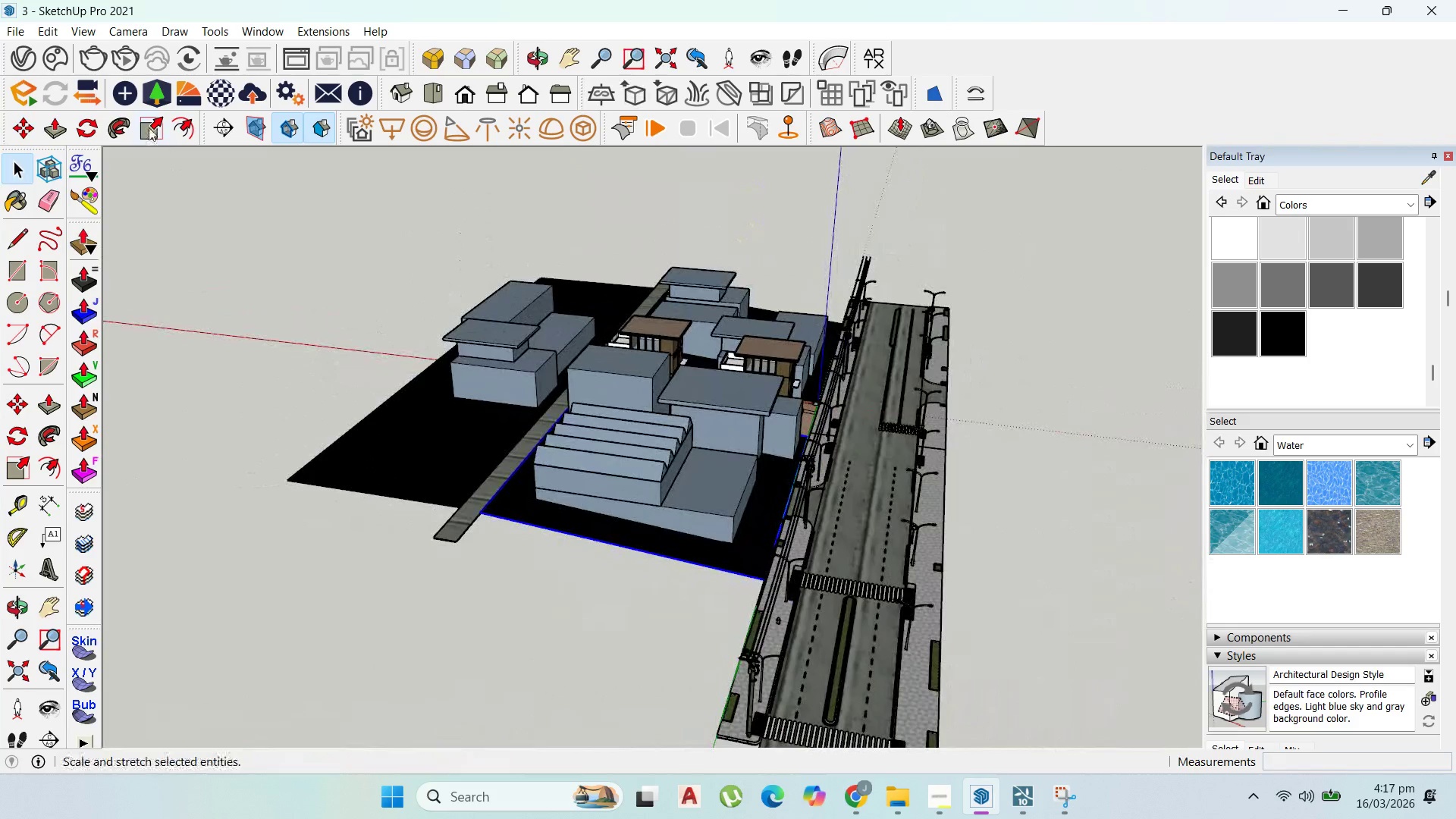 
left_click([149, 126])
 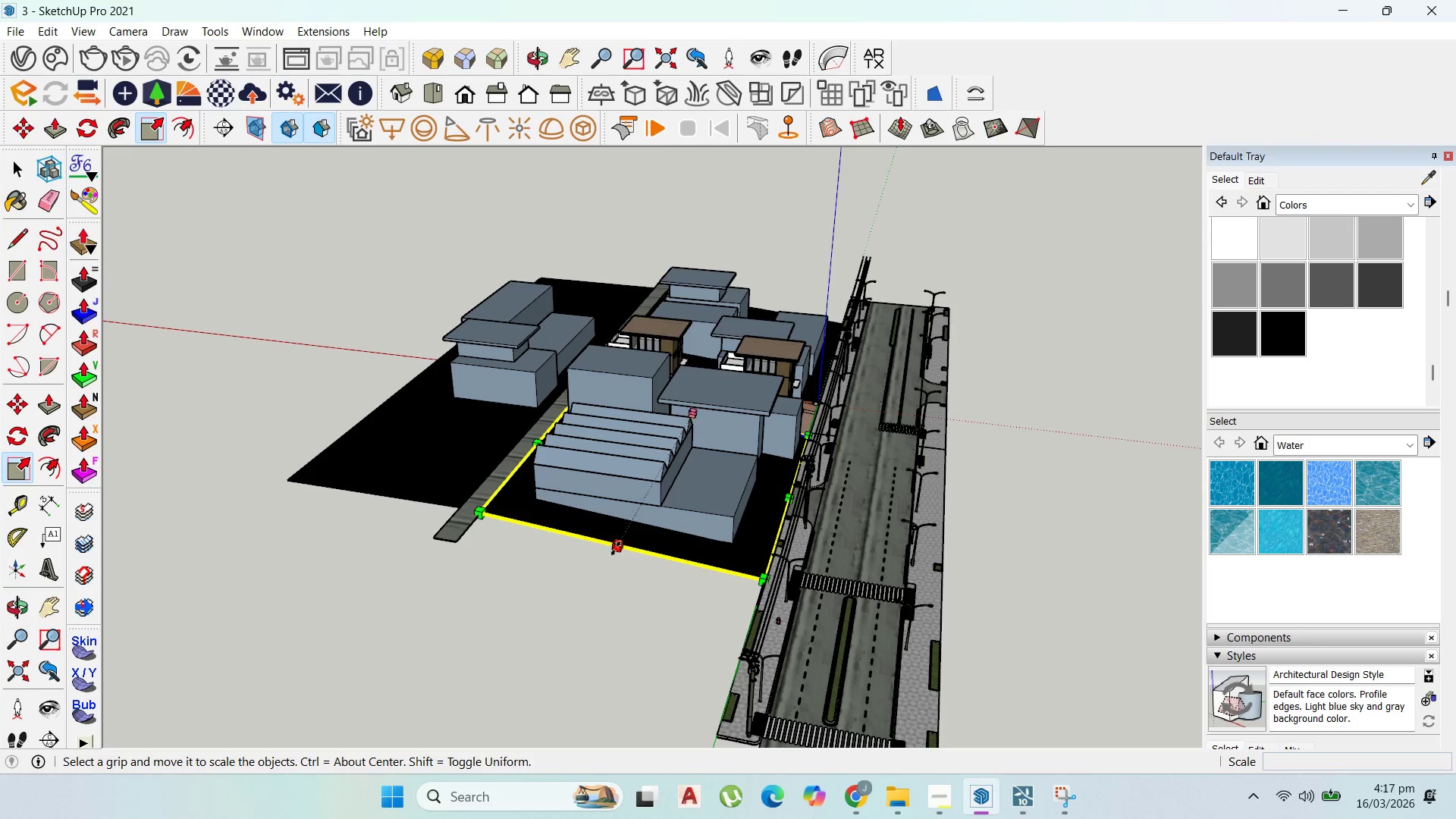 
left_click_drag(start_coordinate=[616, 548], to_coordinate=[513, 689])
 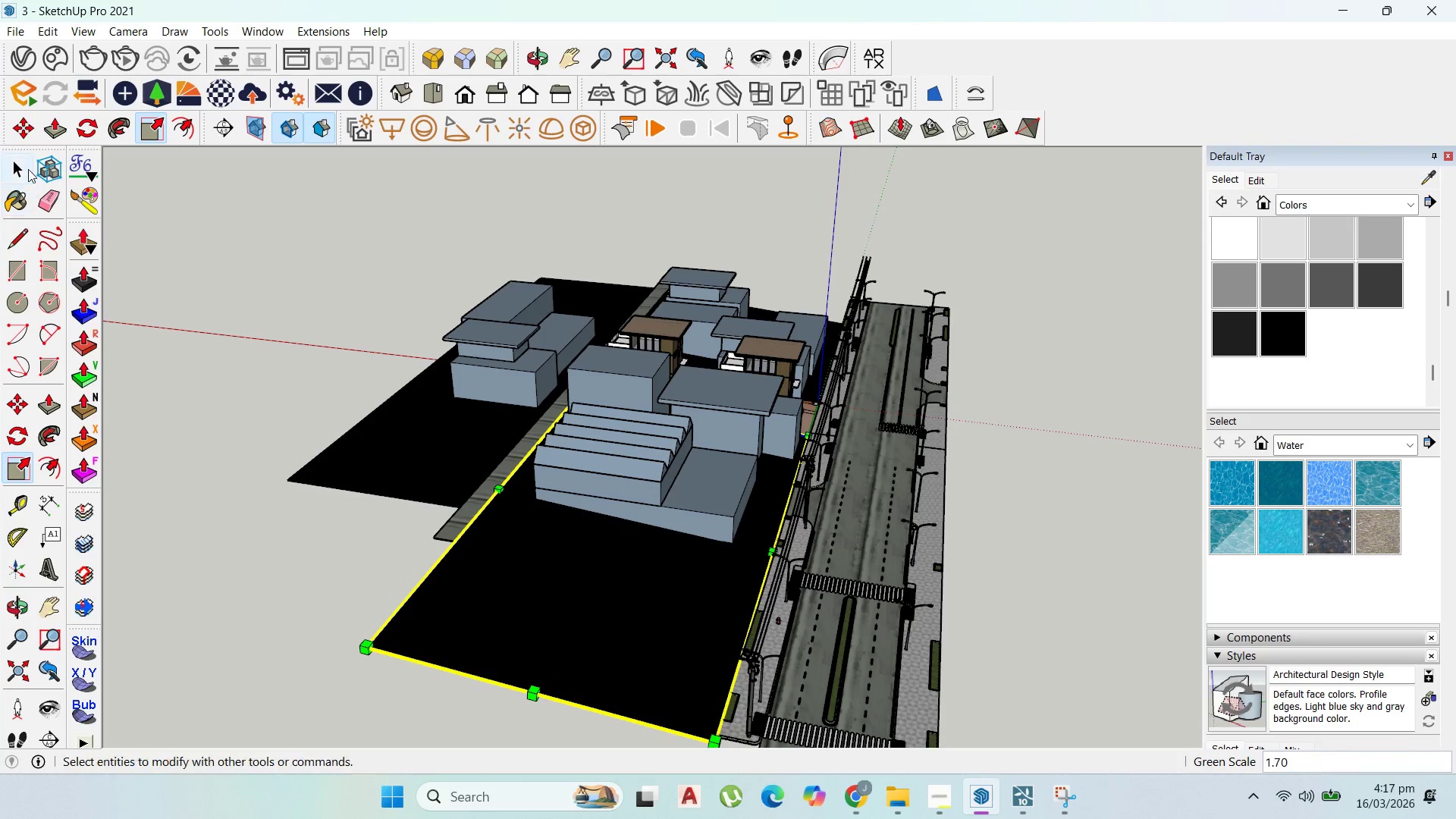 
left_click([28, 161])
 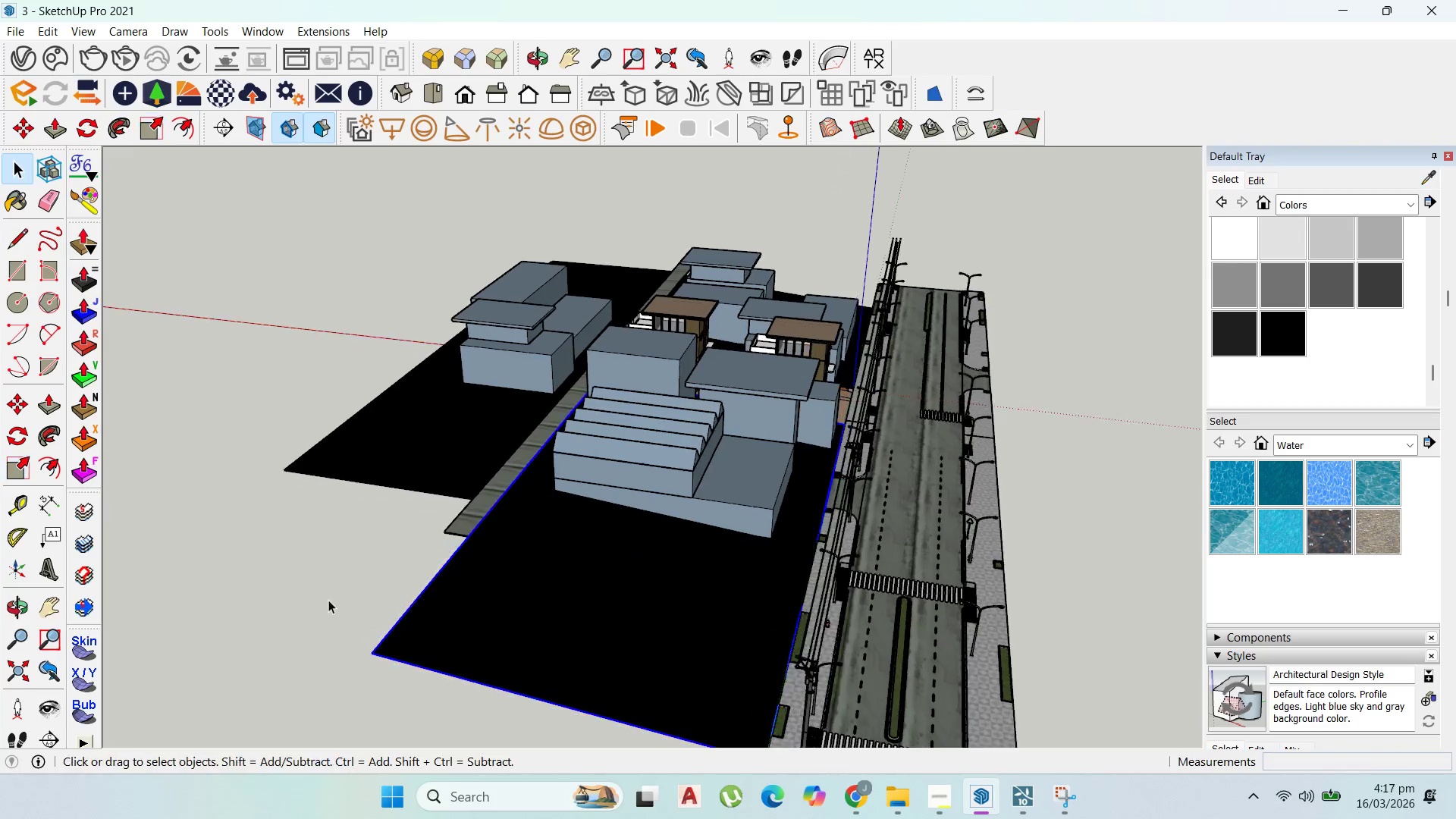 
double_click([509, 473])
 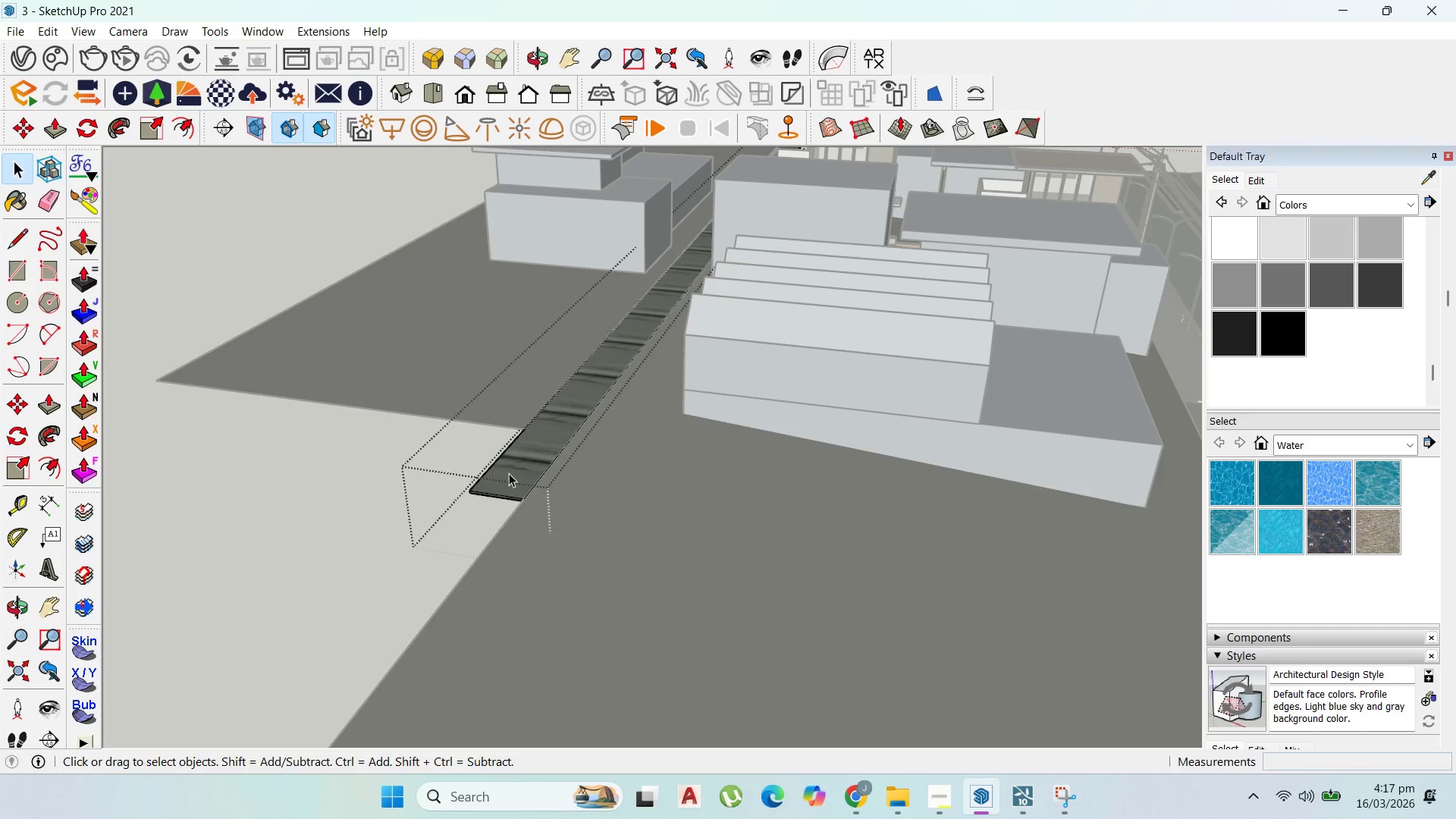 
scroll: coordinate [510, 475], scroll_direction: up, amount: 14.0
 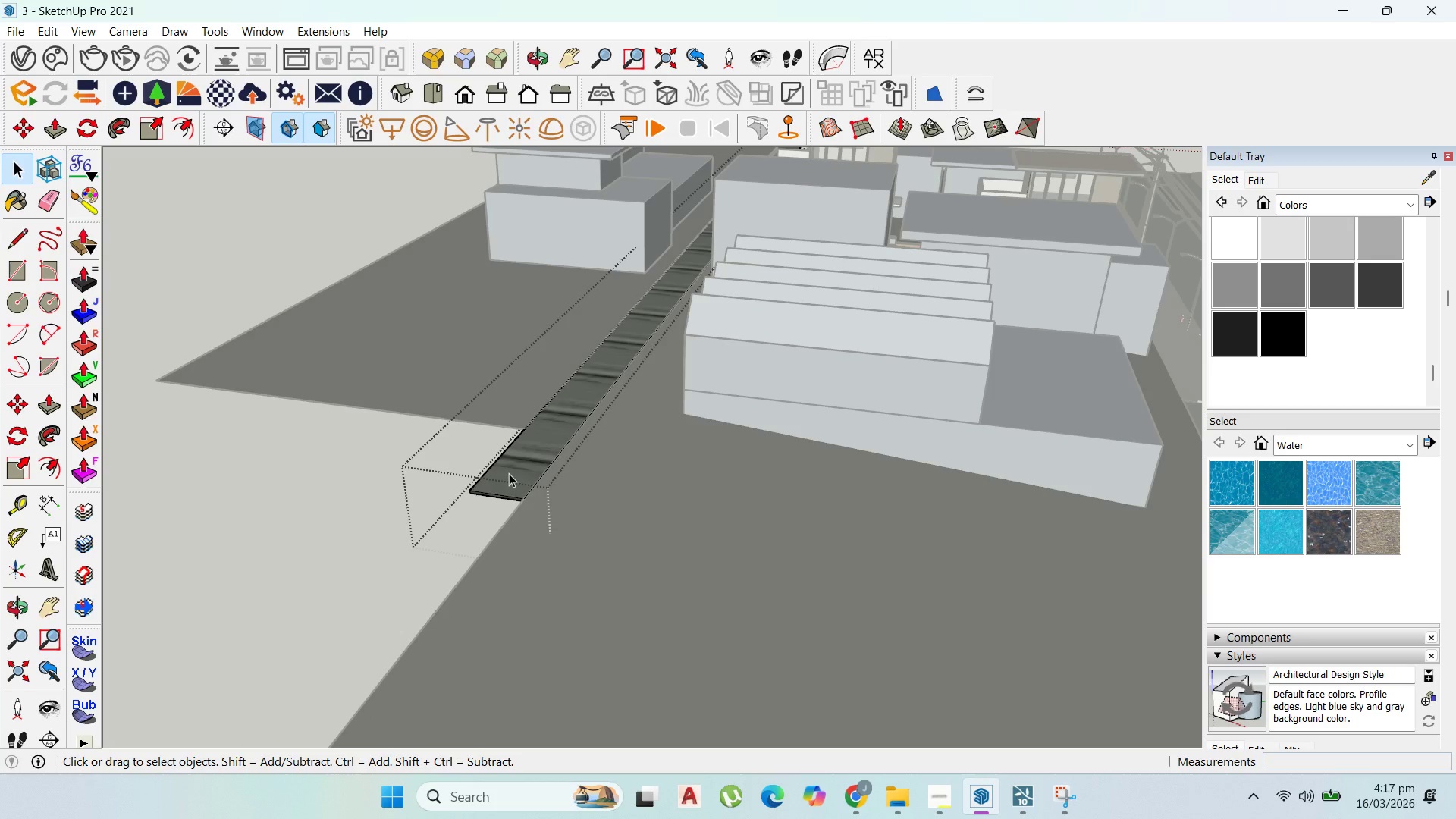 
triple_click([509, 473])
 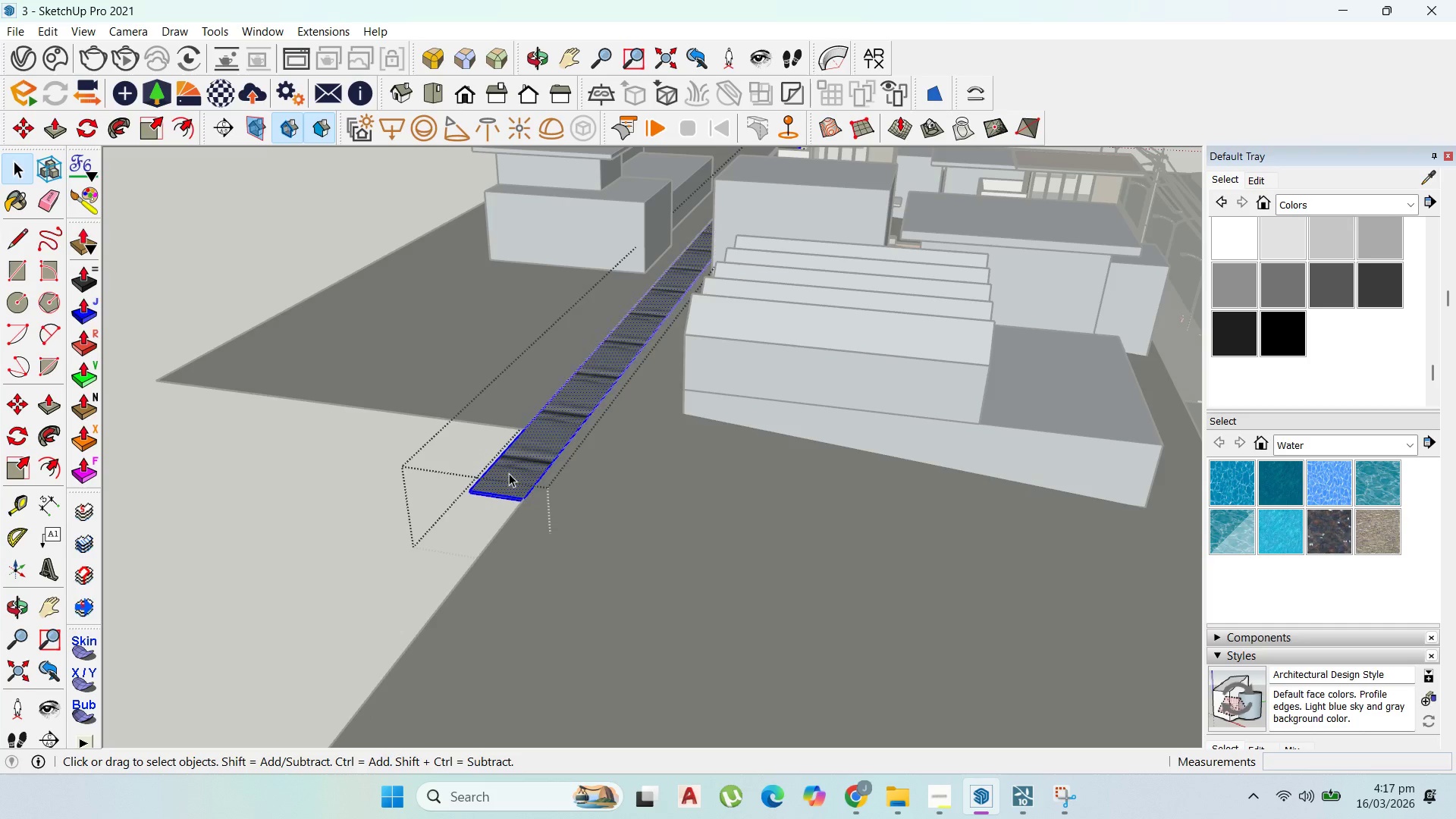 
triple_click([509, 473])
 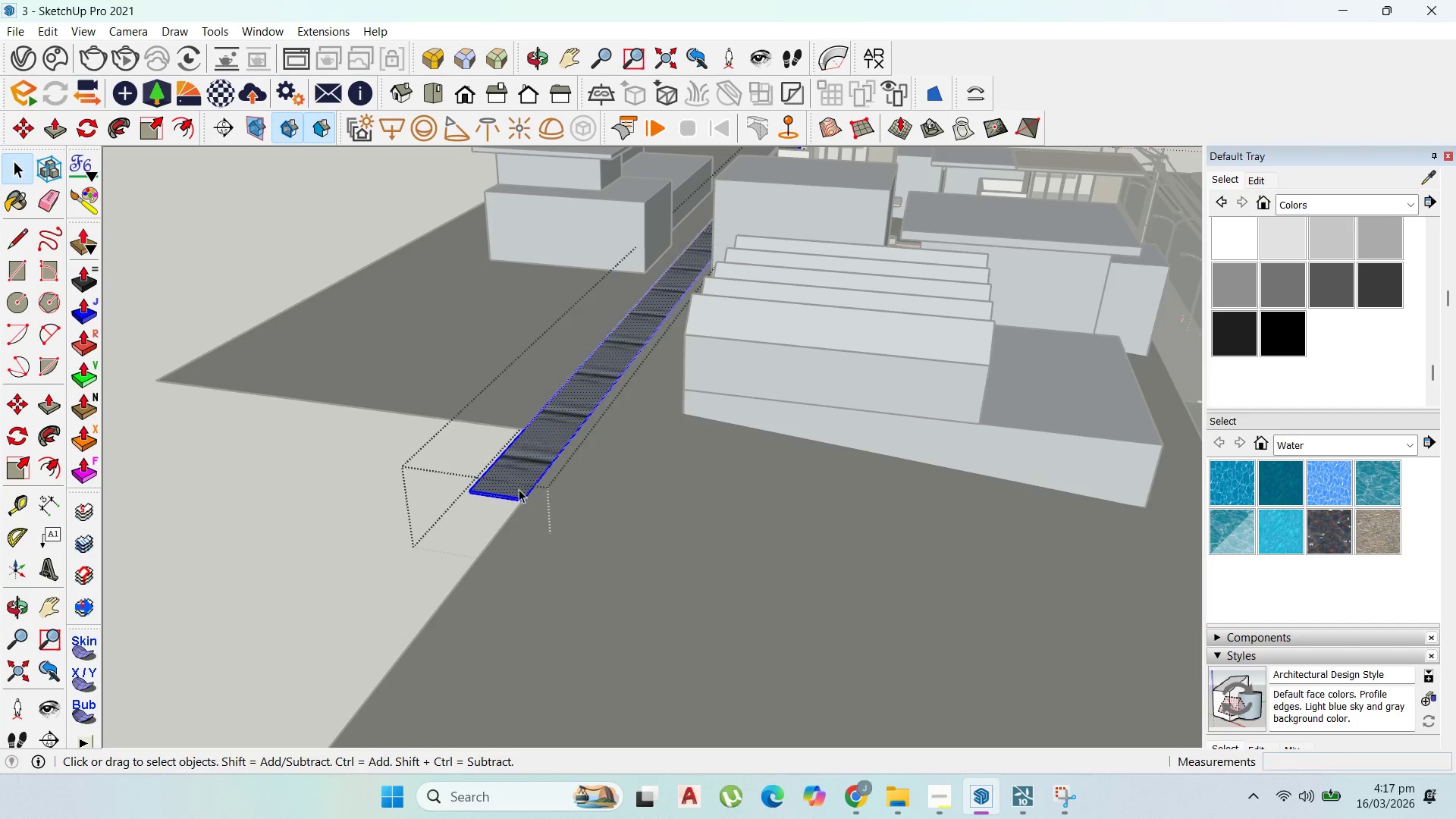 
scroll: coordinate [517, 500], scroll_direction: up, amount: 4.0
 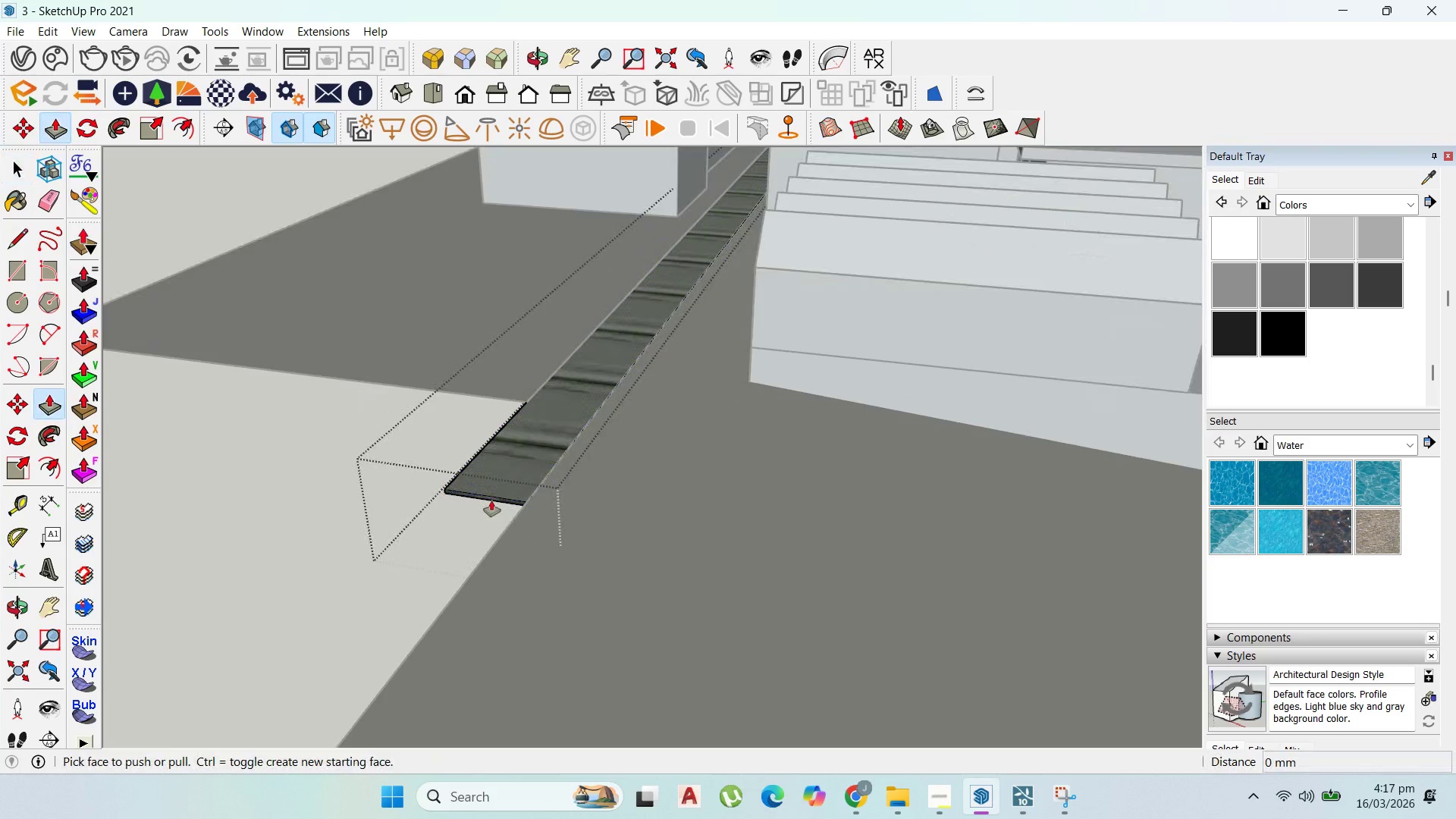 
left_click([491, 500])
 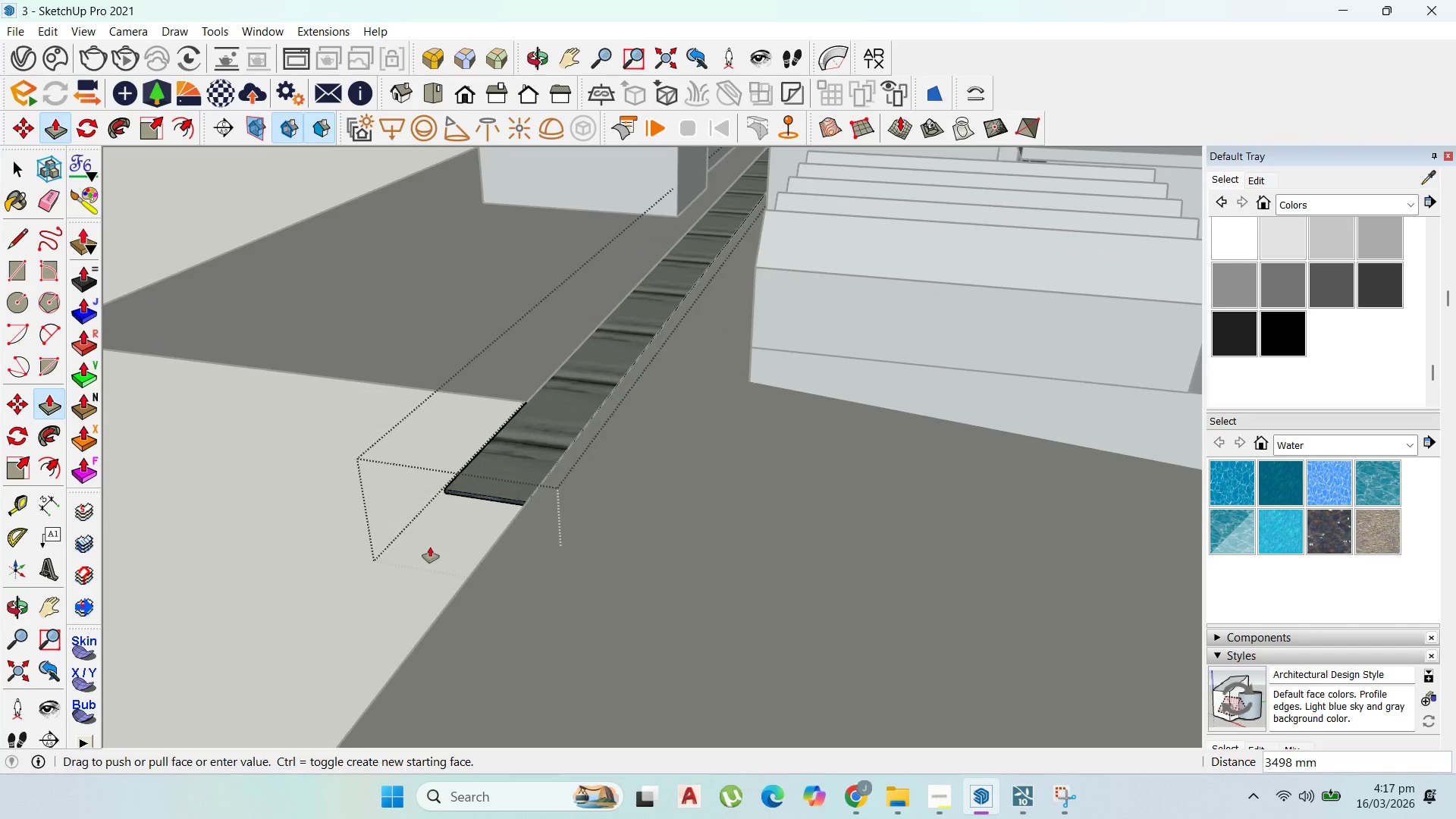 
scroll: coordinate [522, 402], scroll_direction: down, amount: 15.0
 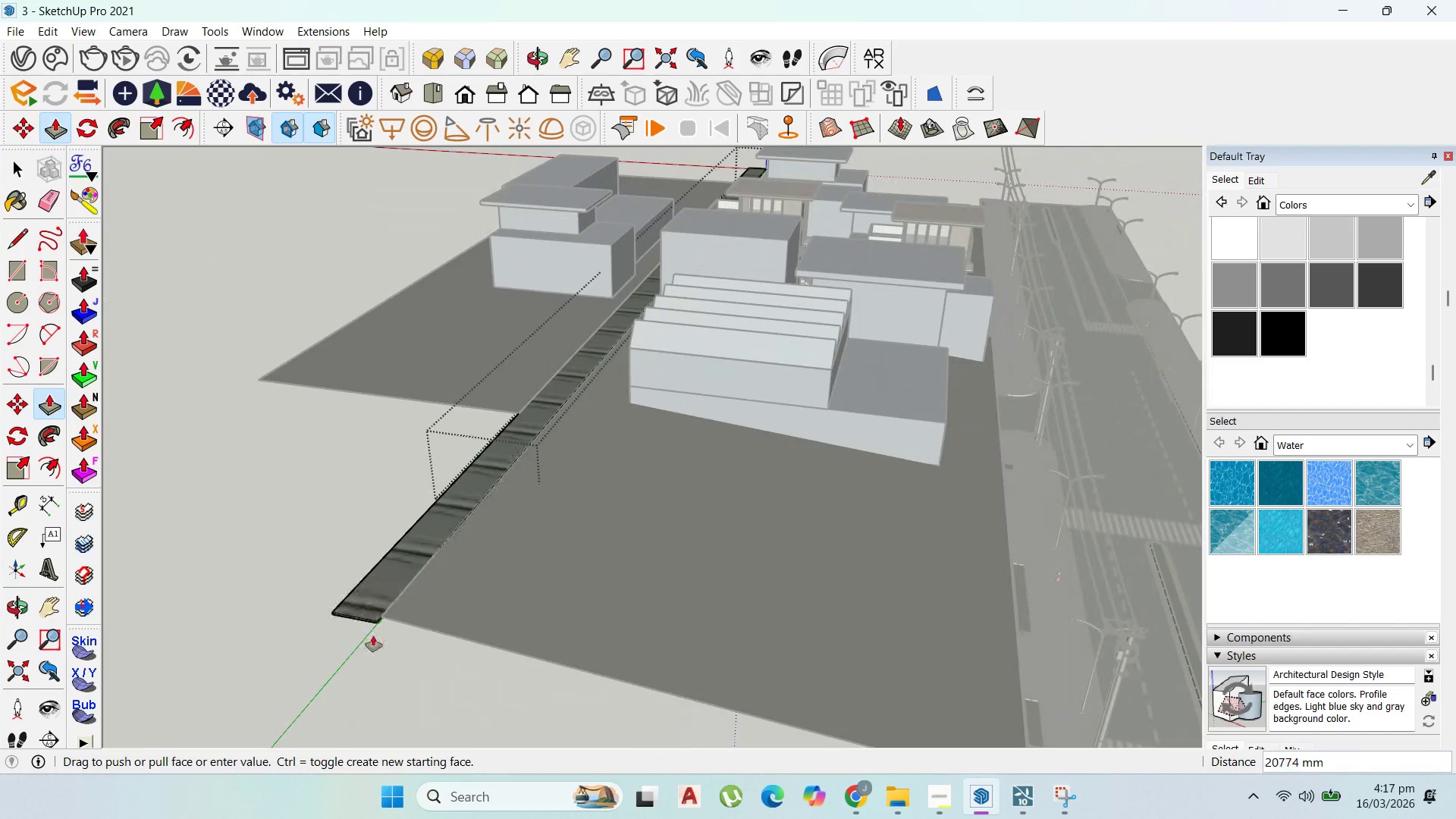 
left_click([373, 635])
 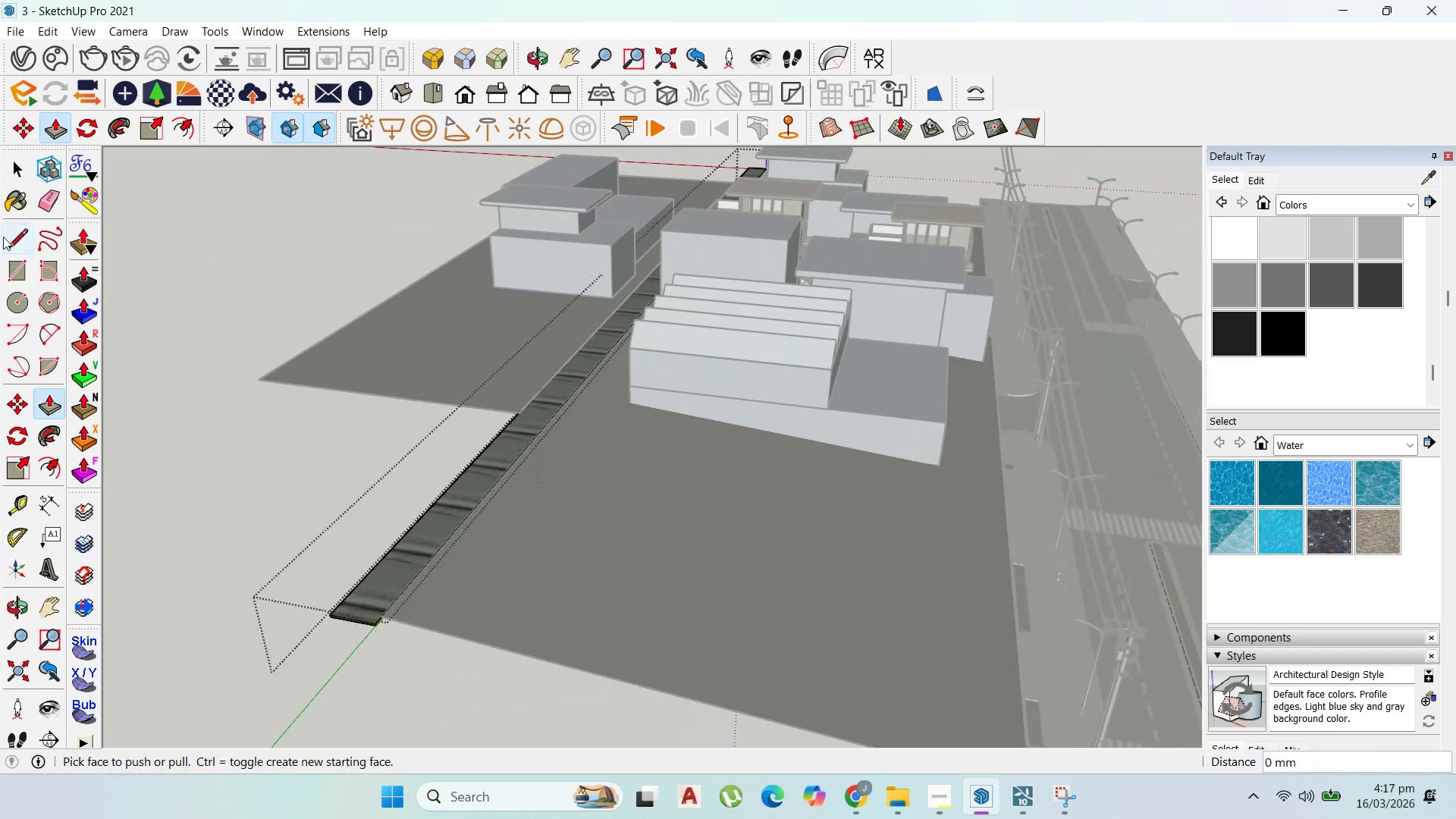 
key(Escape)
 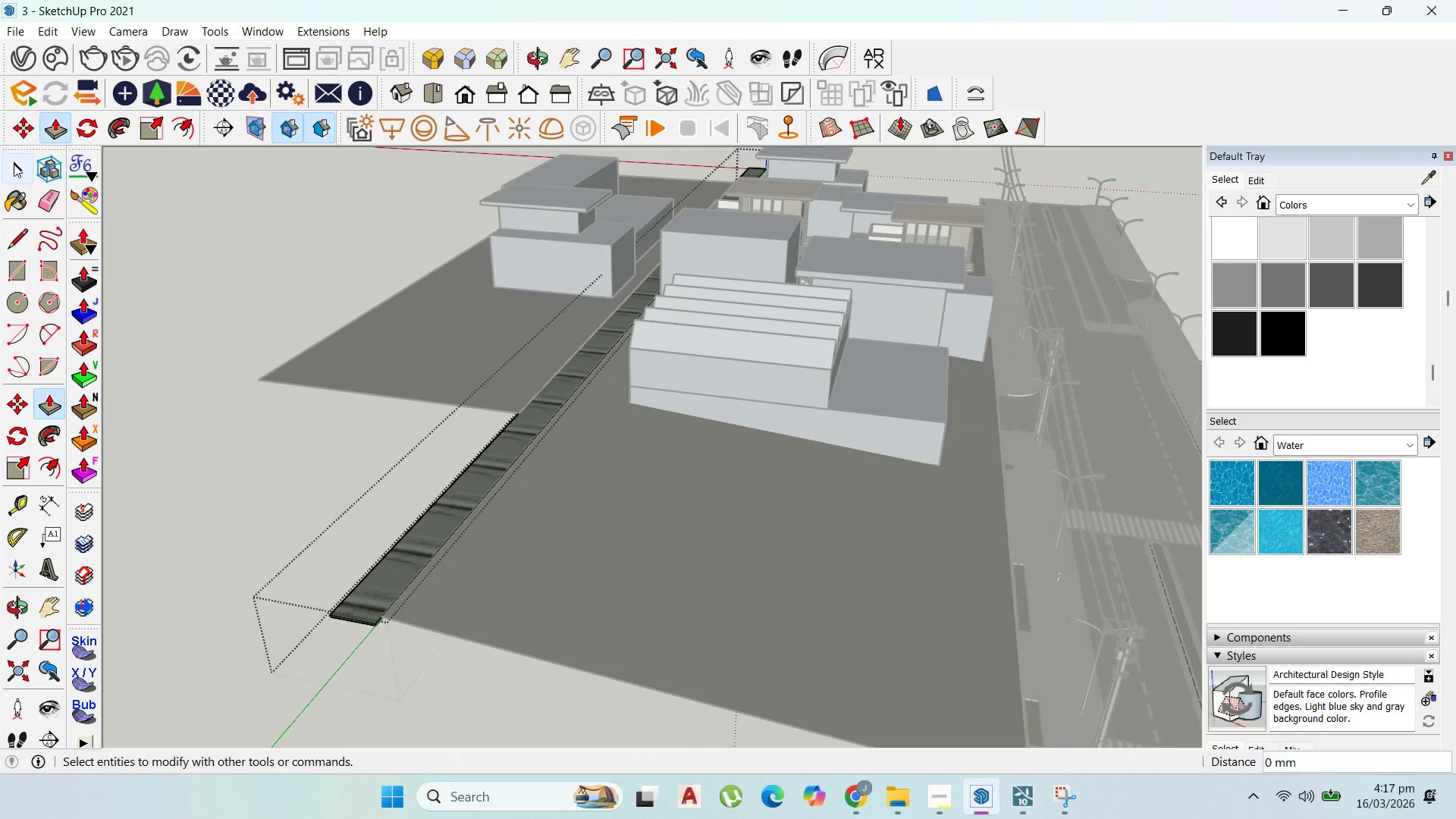 
left_click([14, 164])
 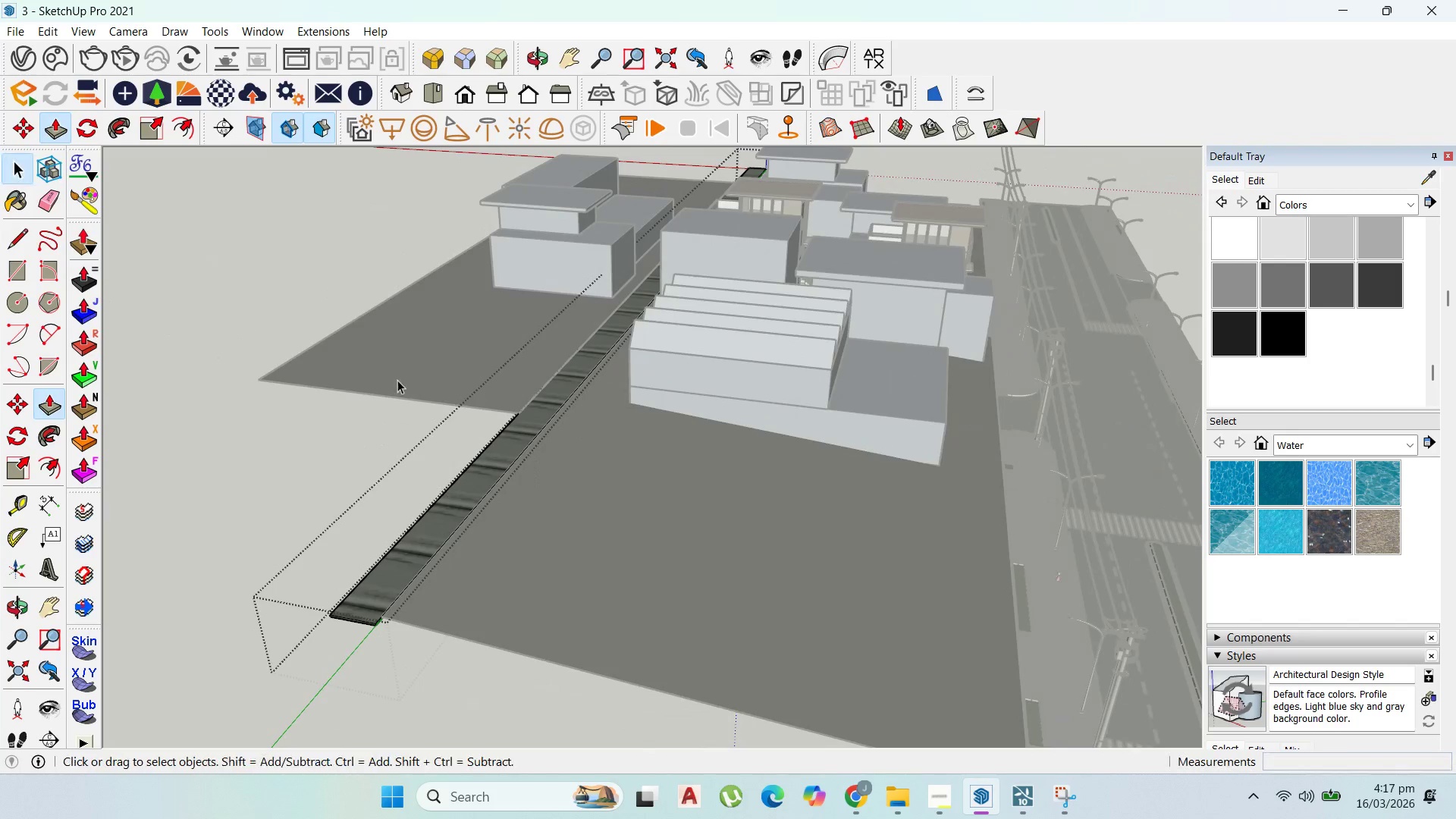 
key(Escape)
 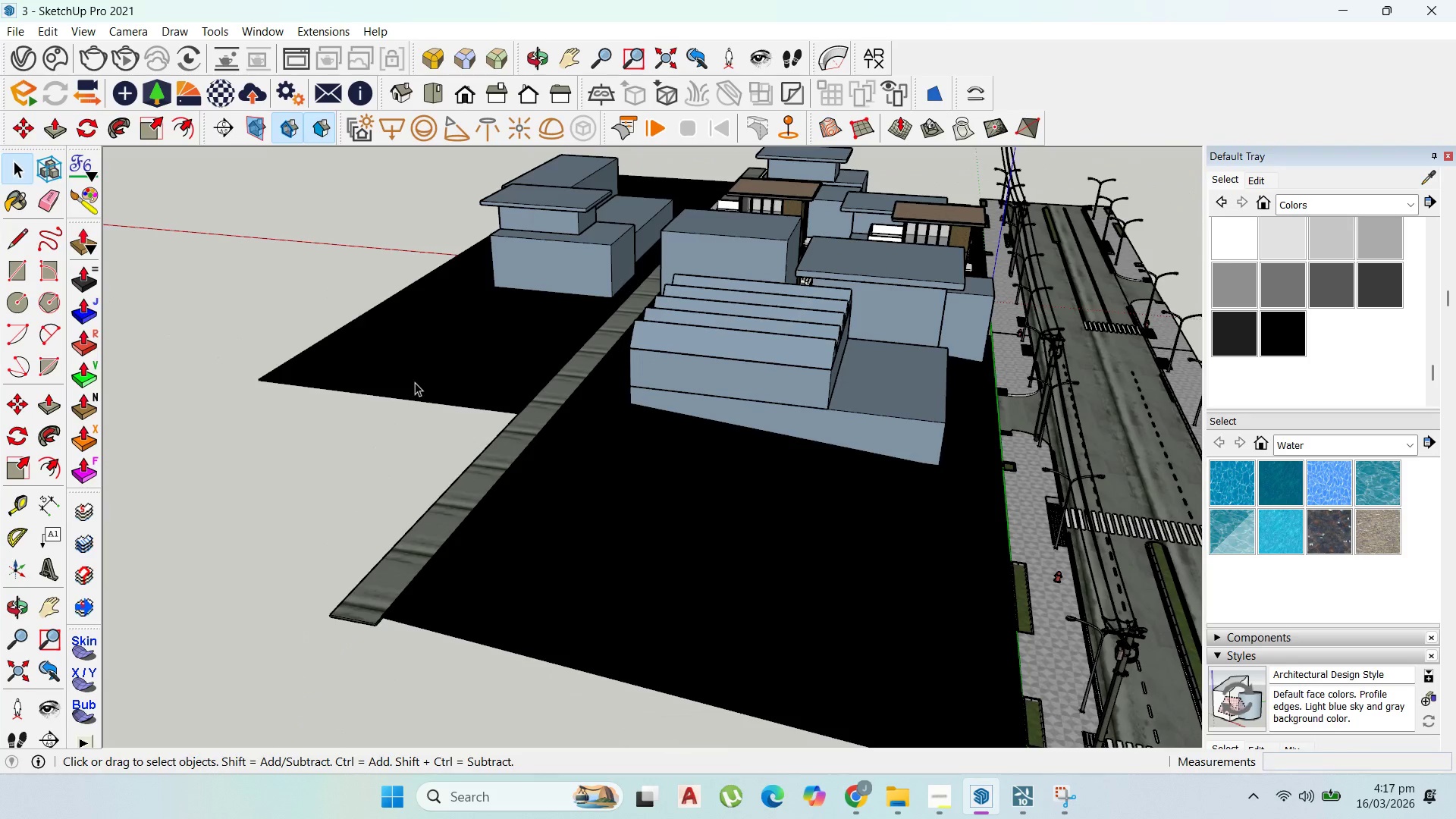 
key(Escape)
 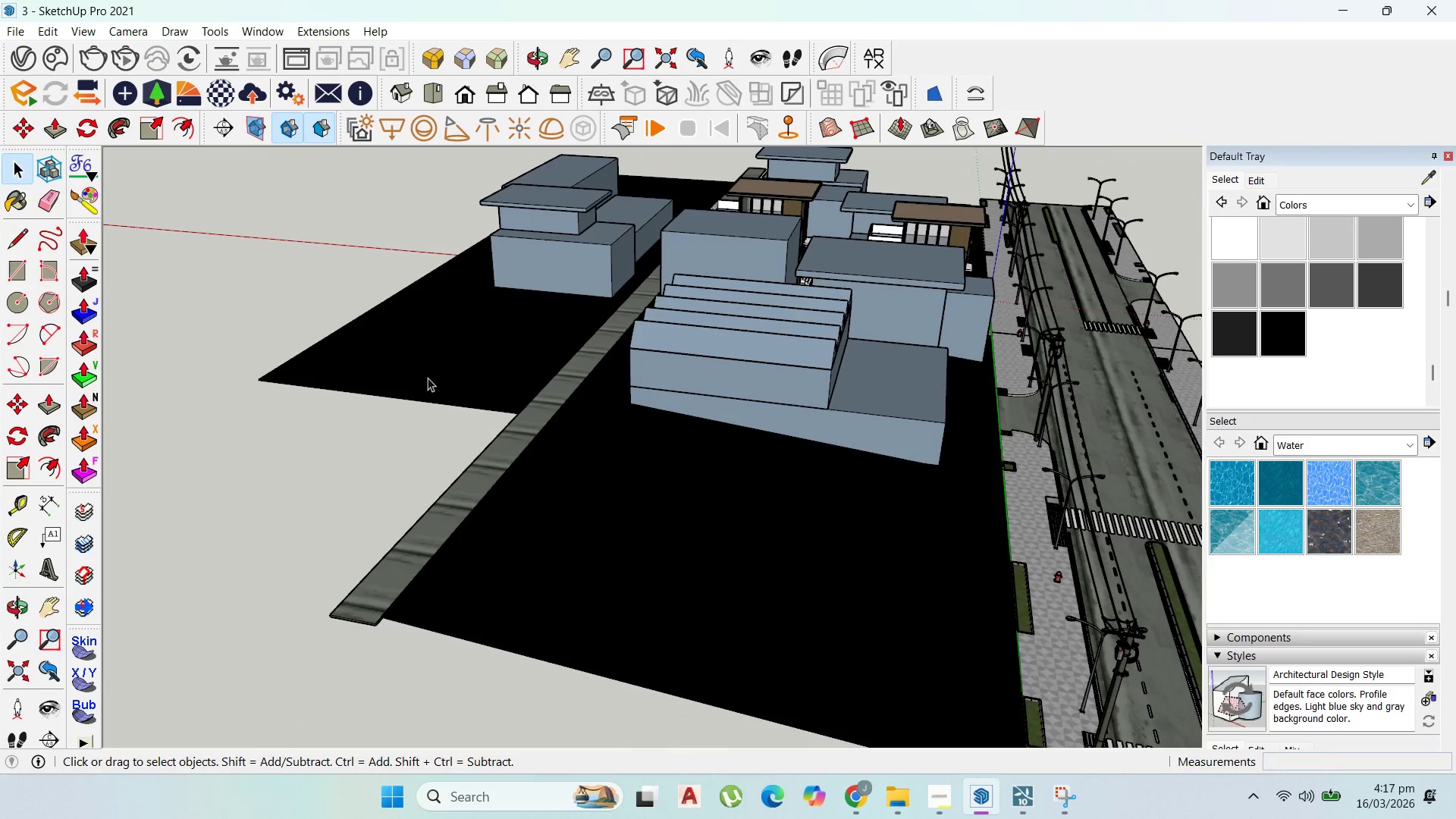 
key(Escape)
 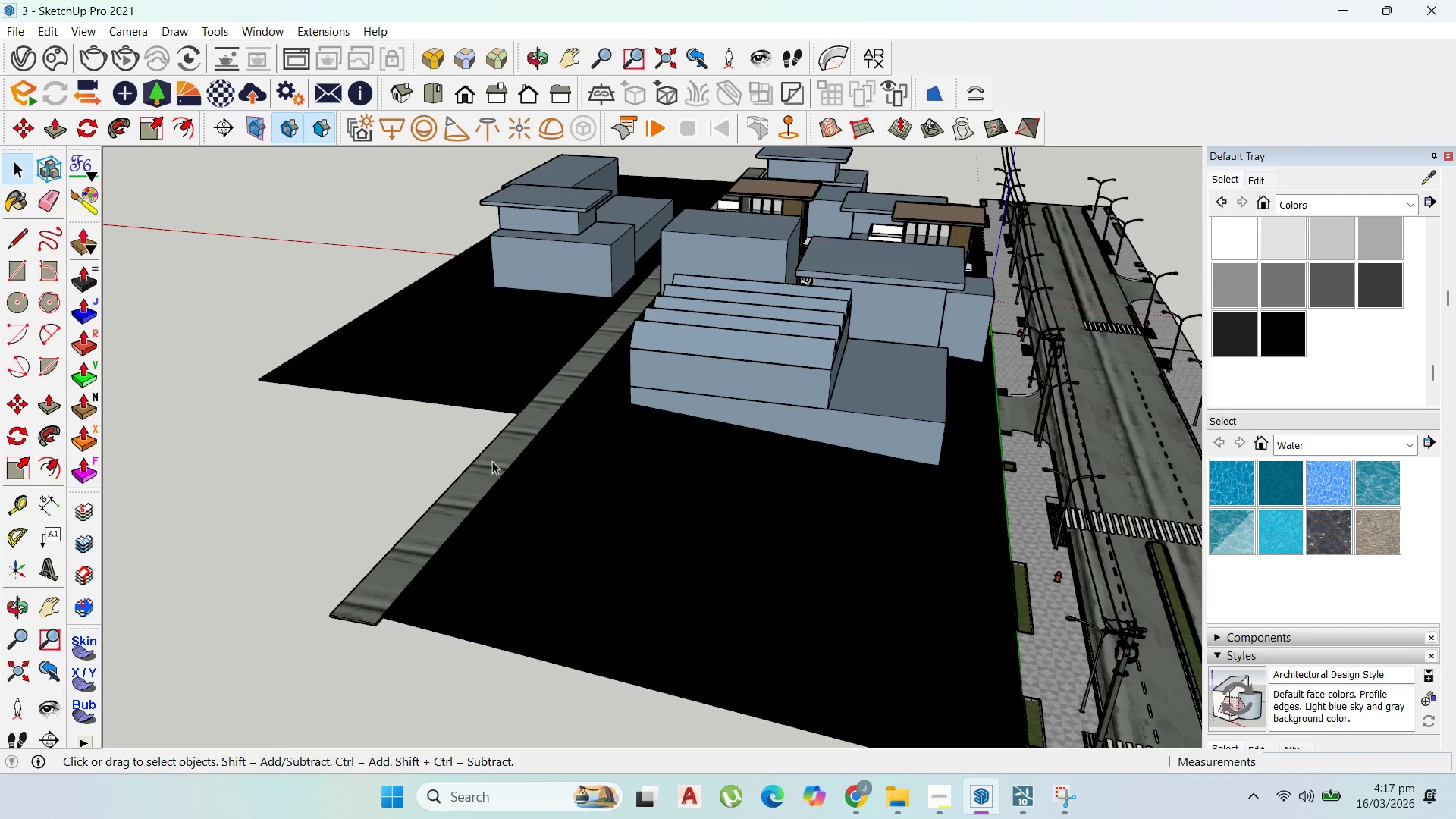 
double_click([492, 461])
 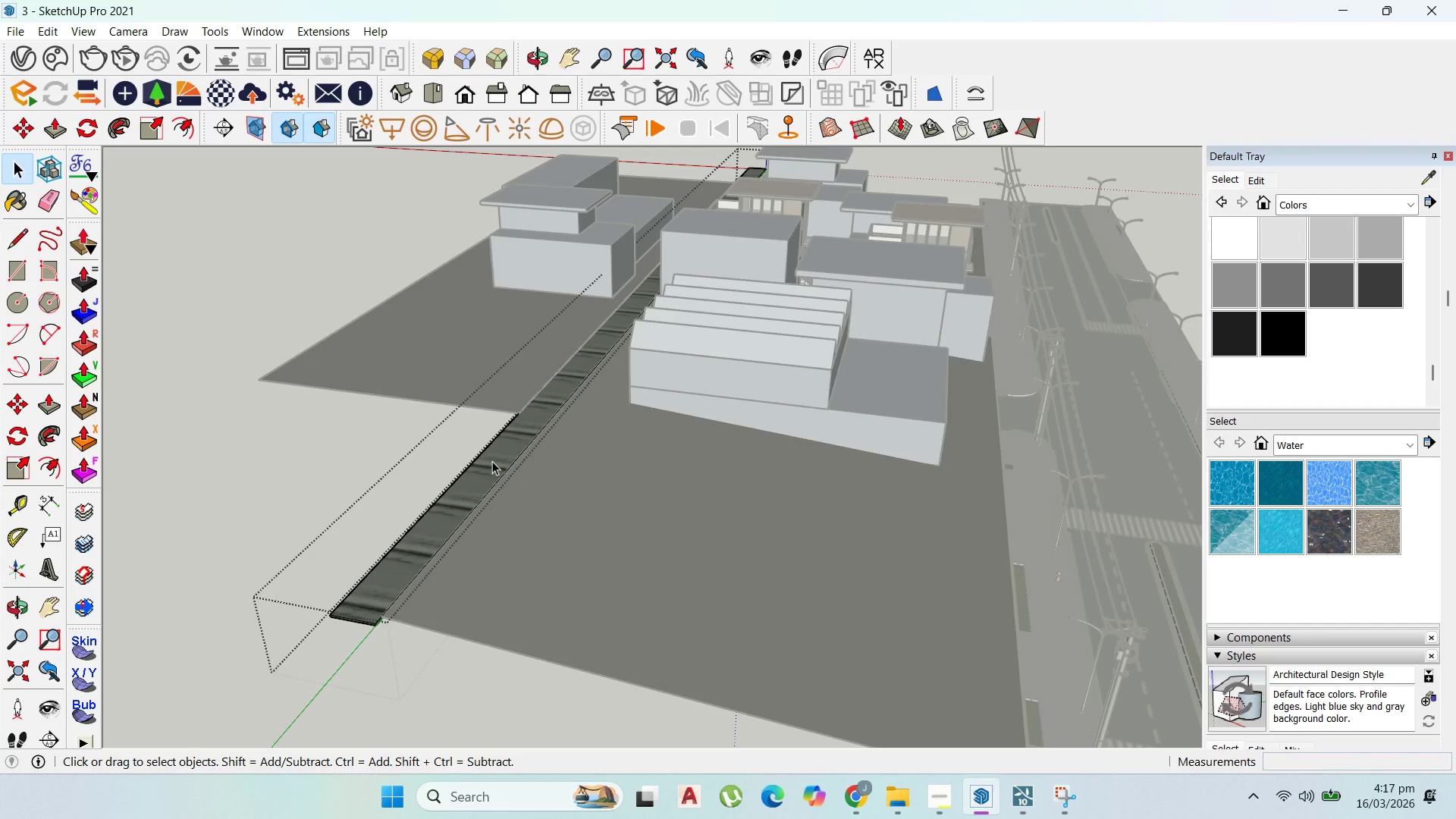 
triple_click([492, 461])
 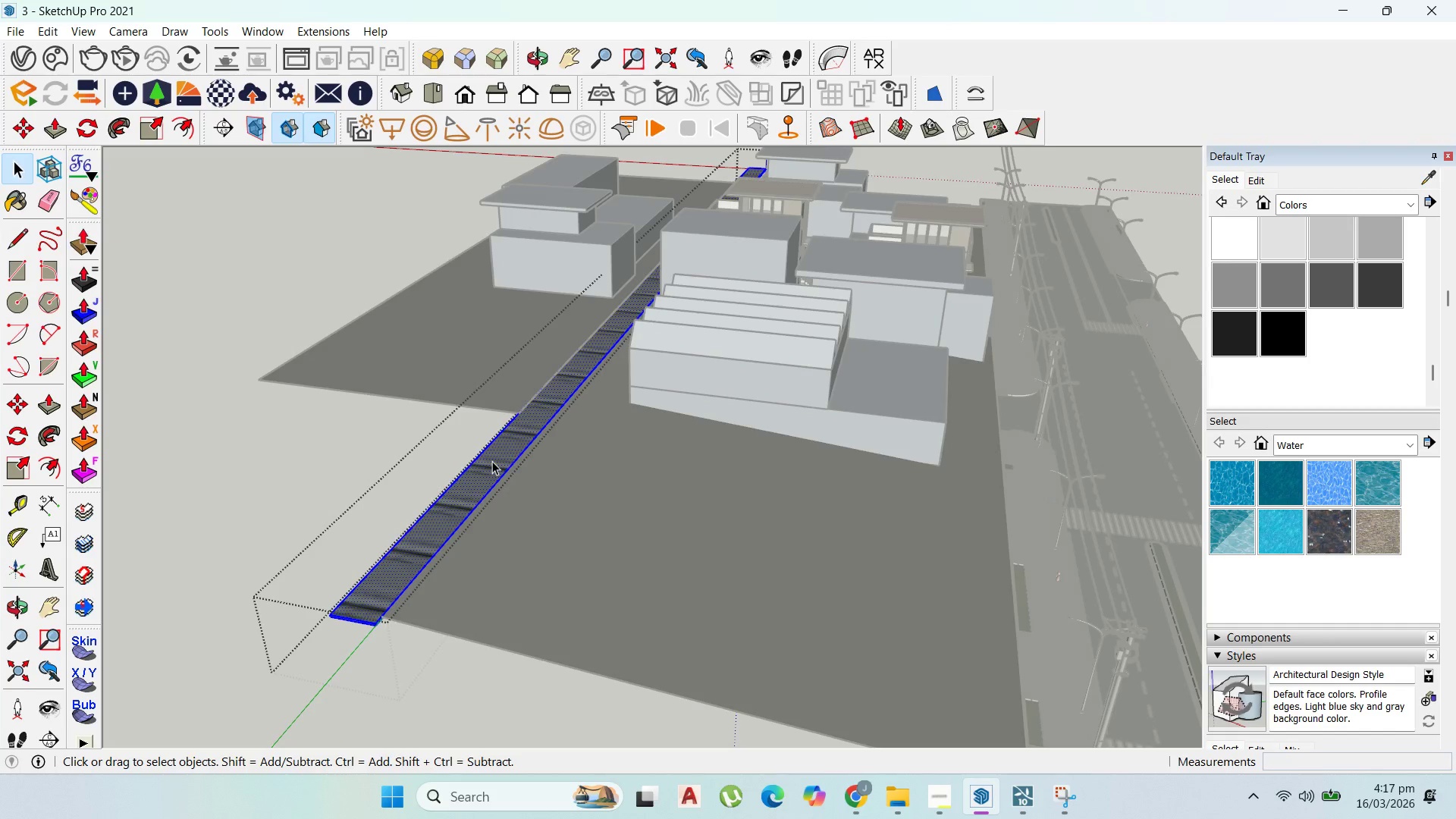 
triple_click([492, 461])
 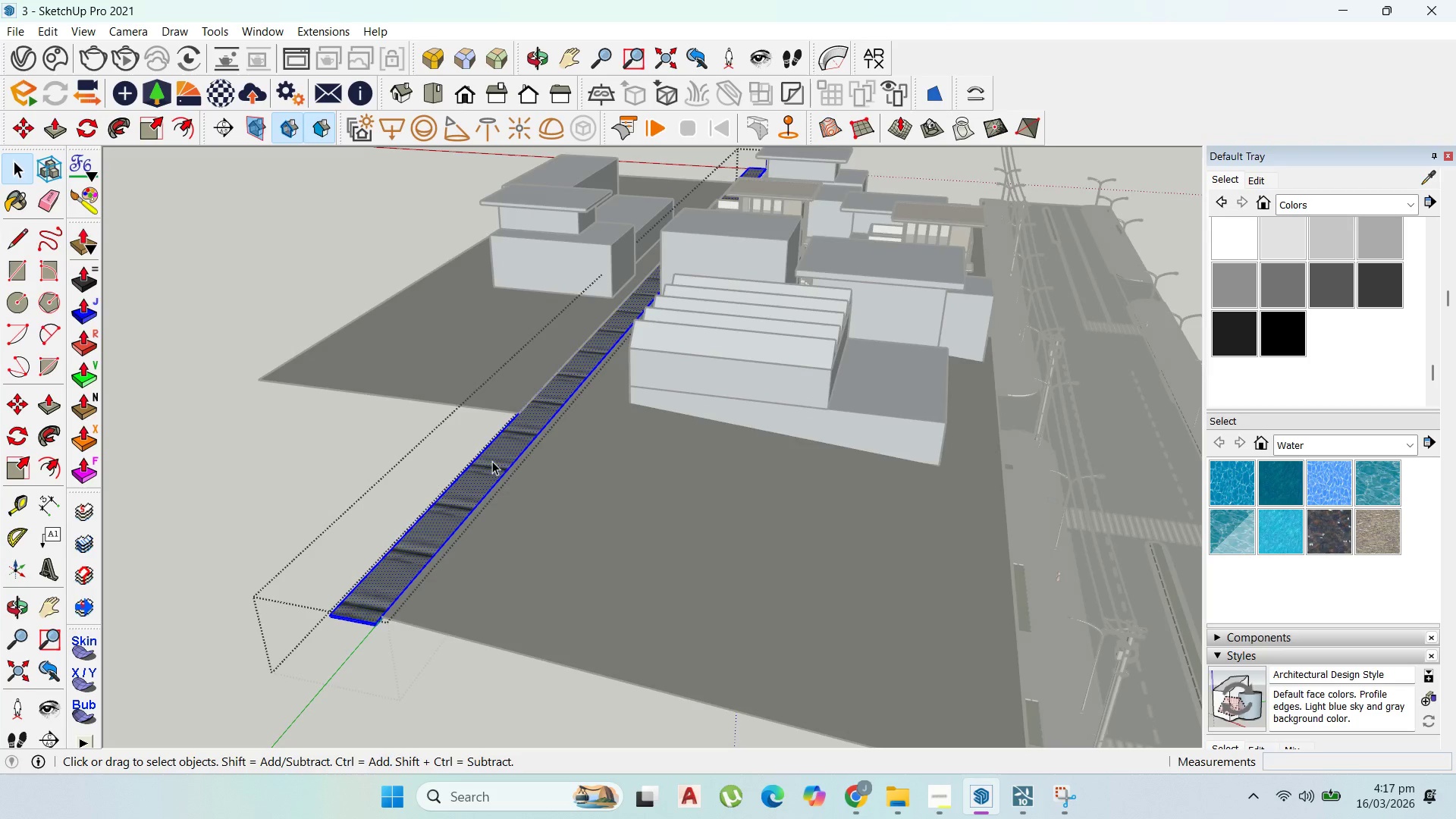 
triple_click([492, 461])
 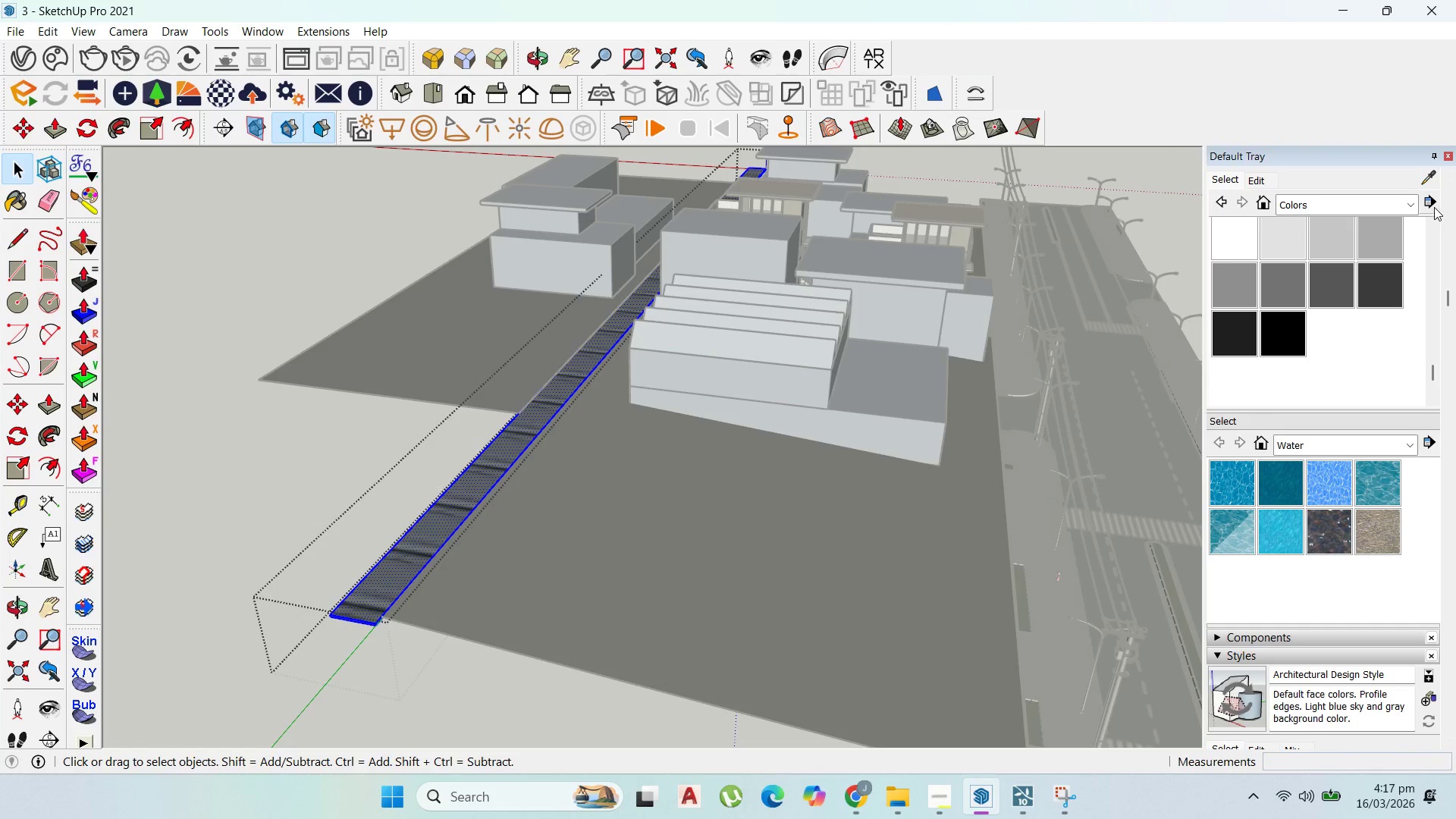 
left_click([1429, 175])
 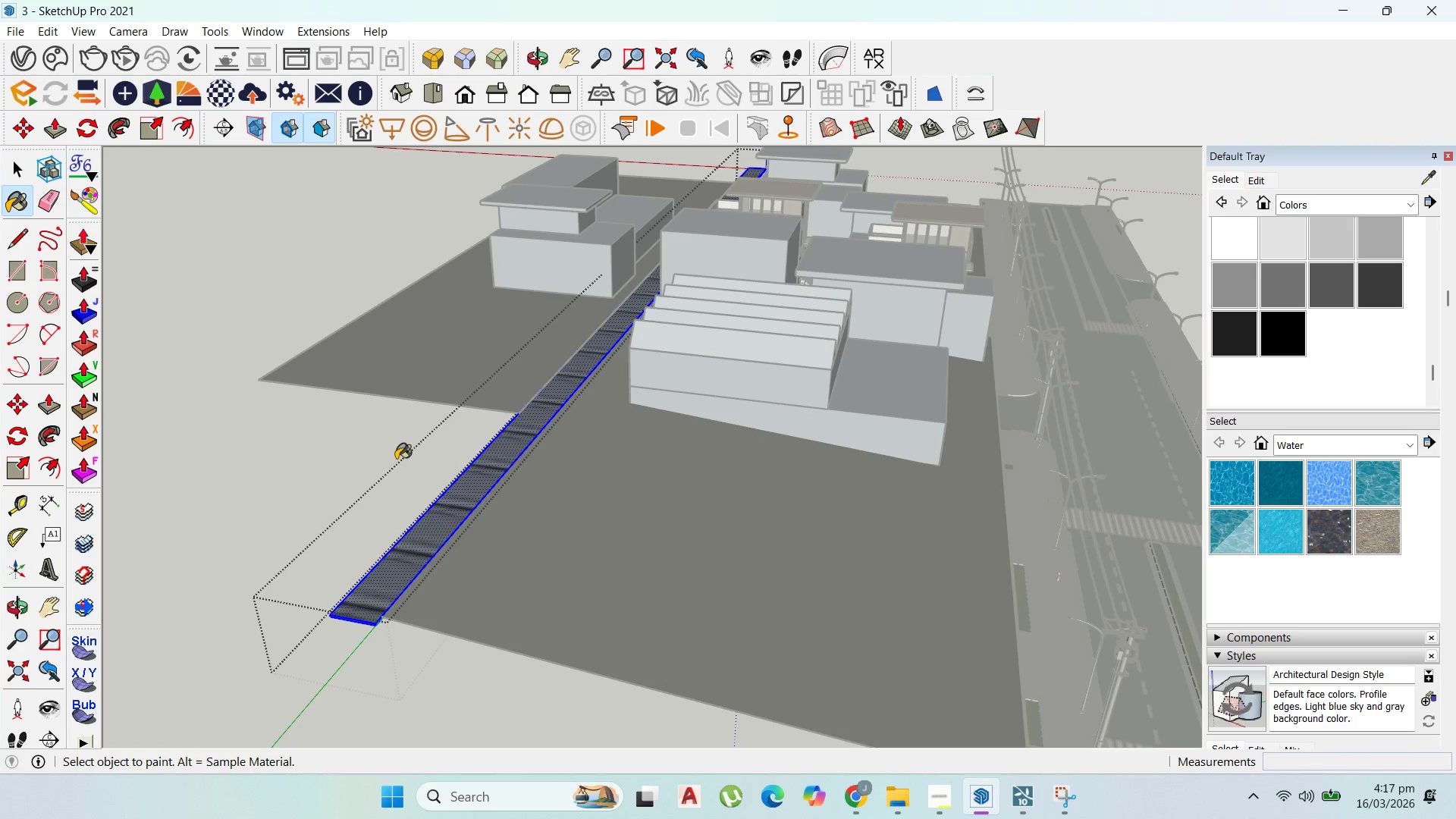 
left_click([464, 494])
 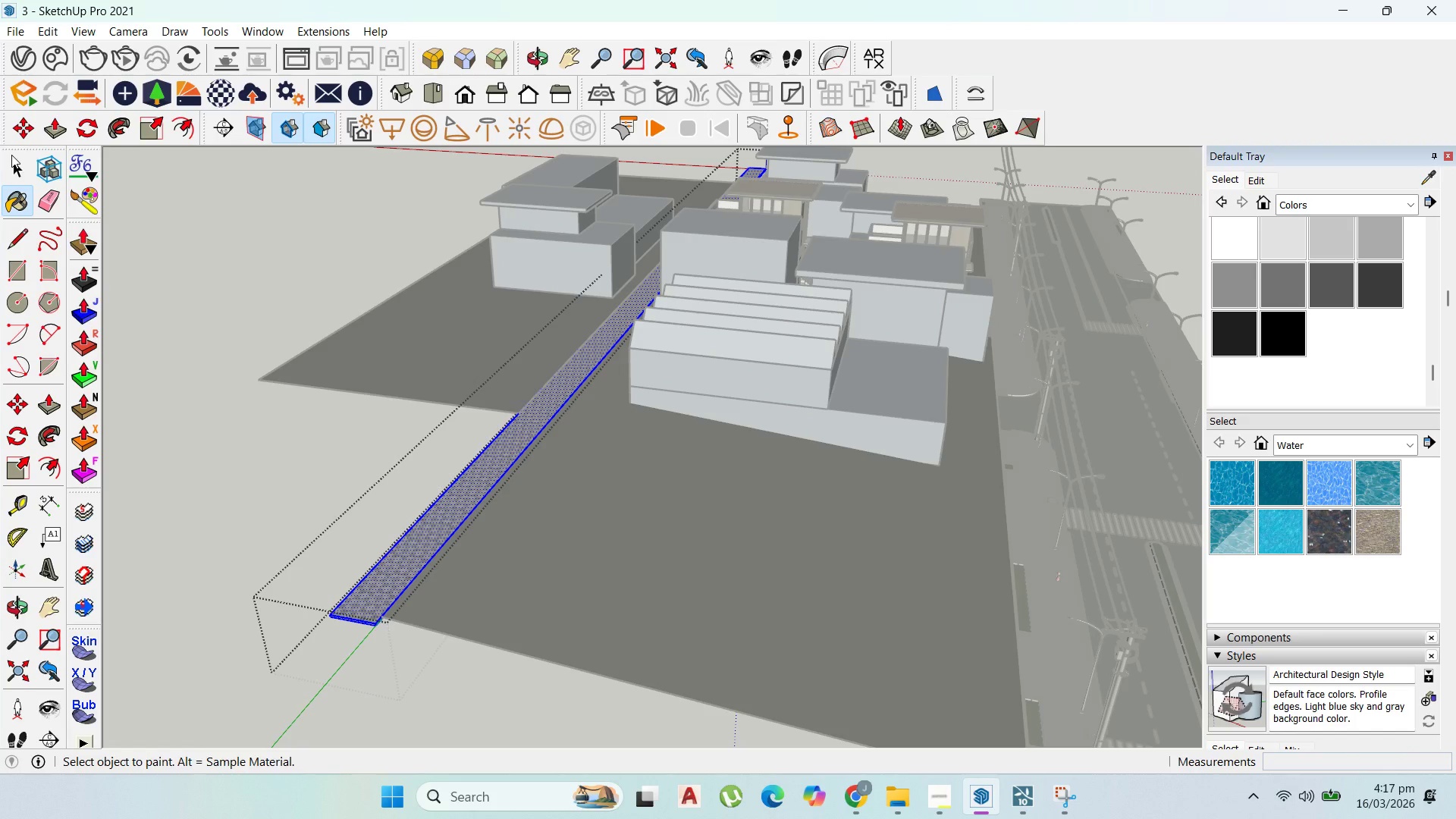 
left_click([11, 168])
 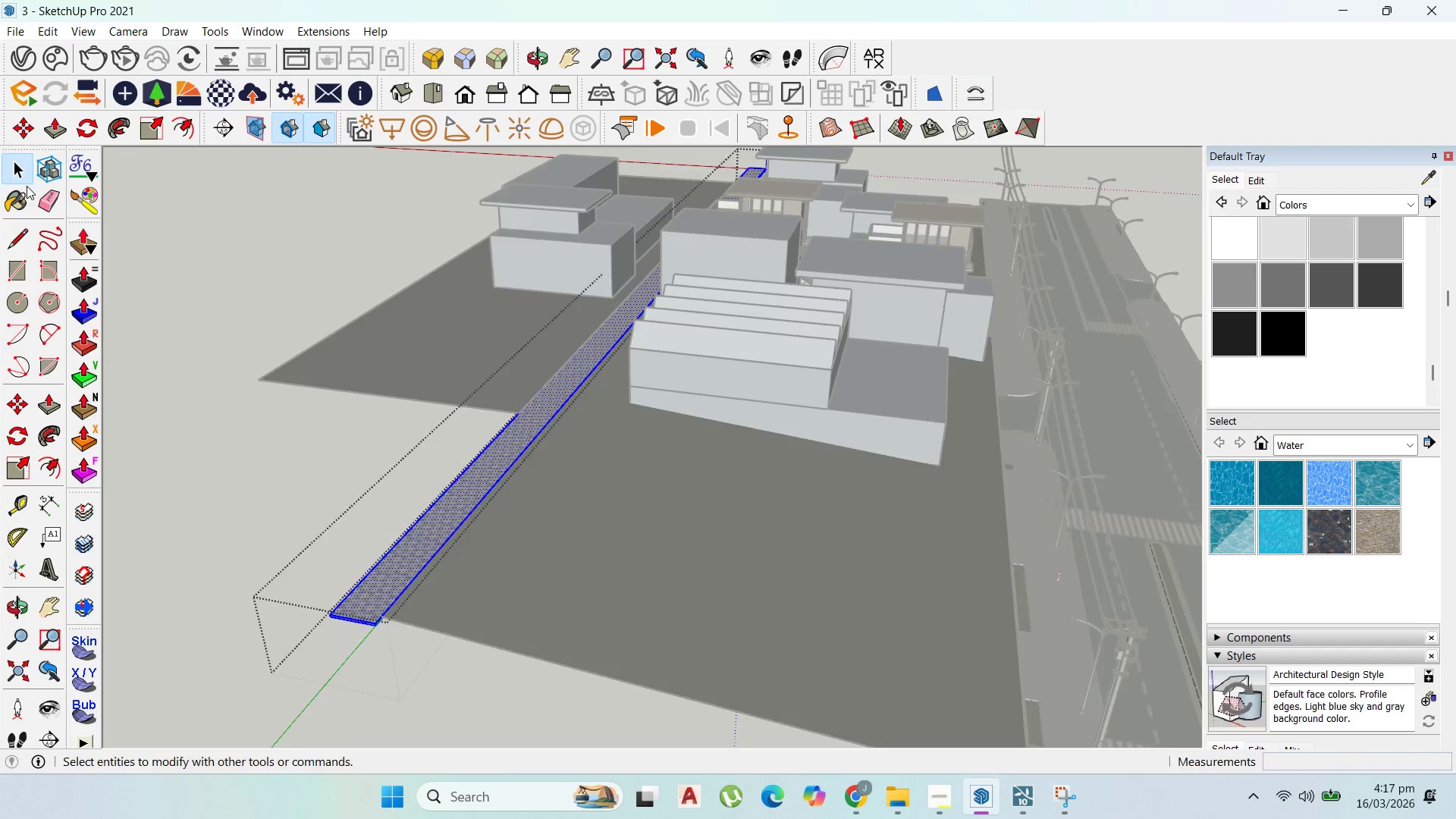 
key(Escape)
 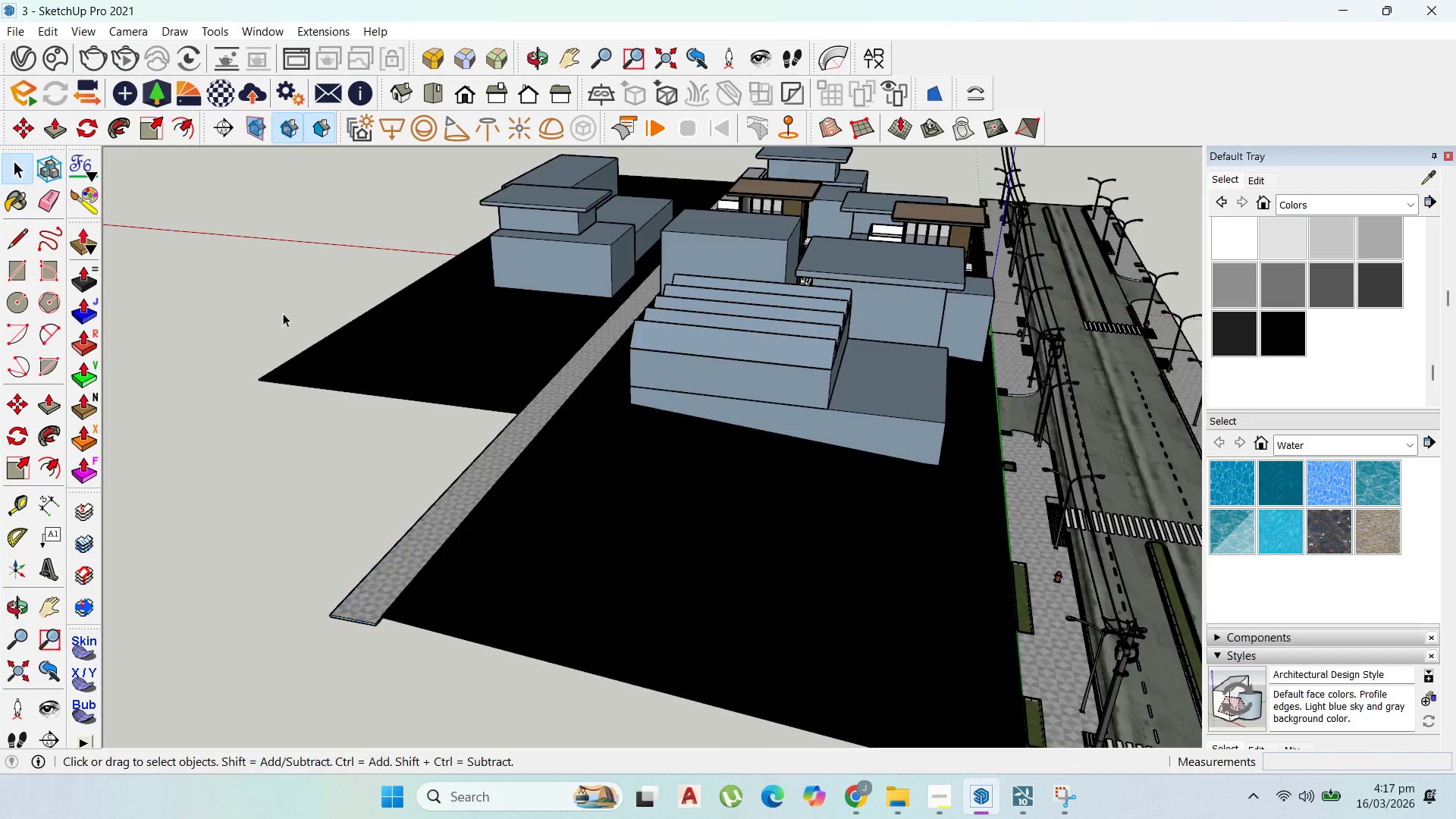 
key(Escape)
 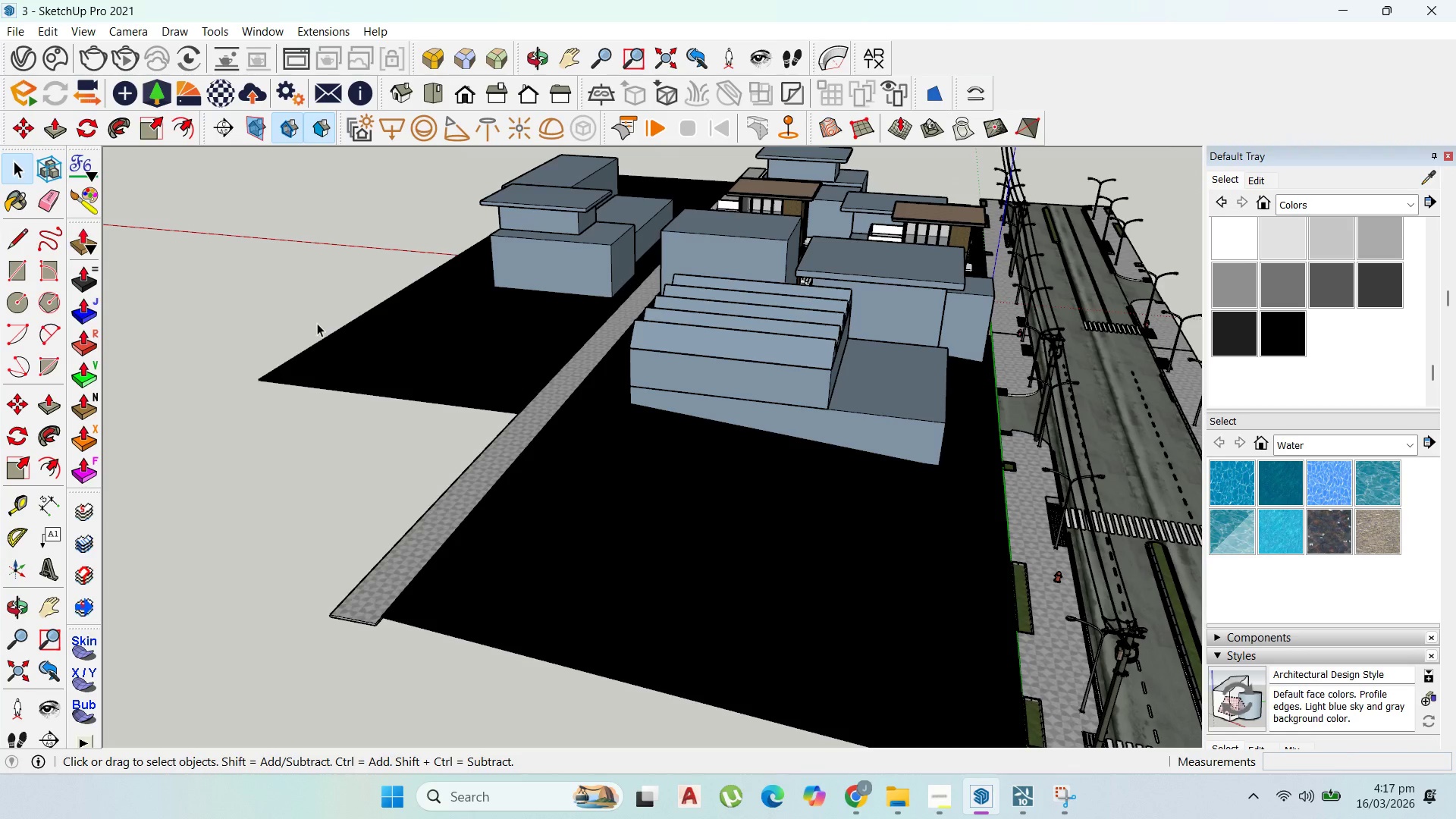 
key(Escape)
 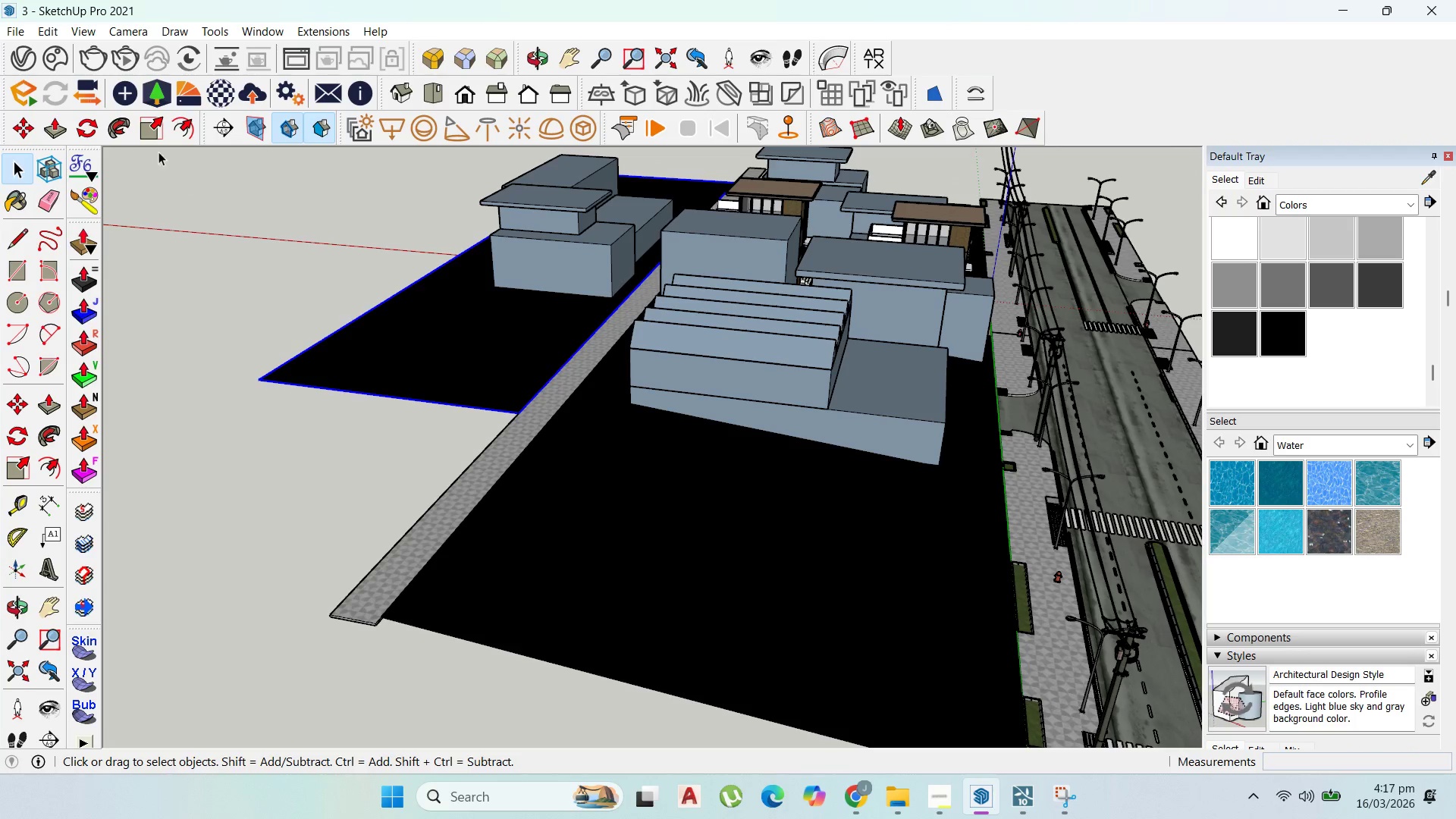 
left_click([160, 130])
 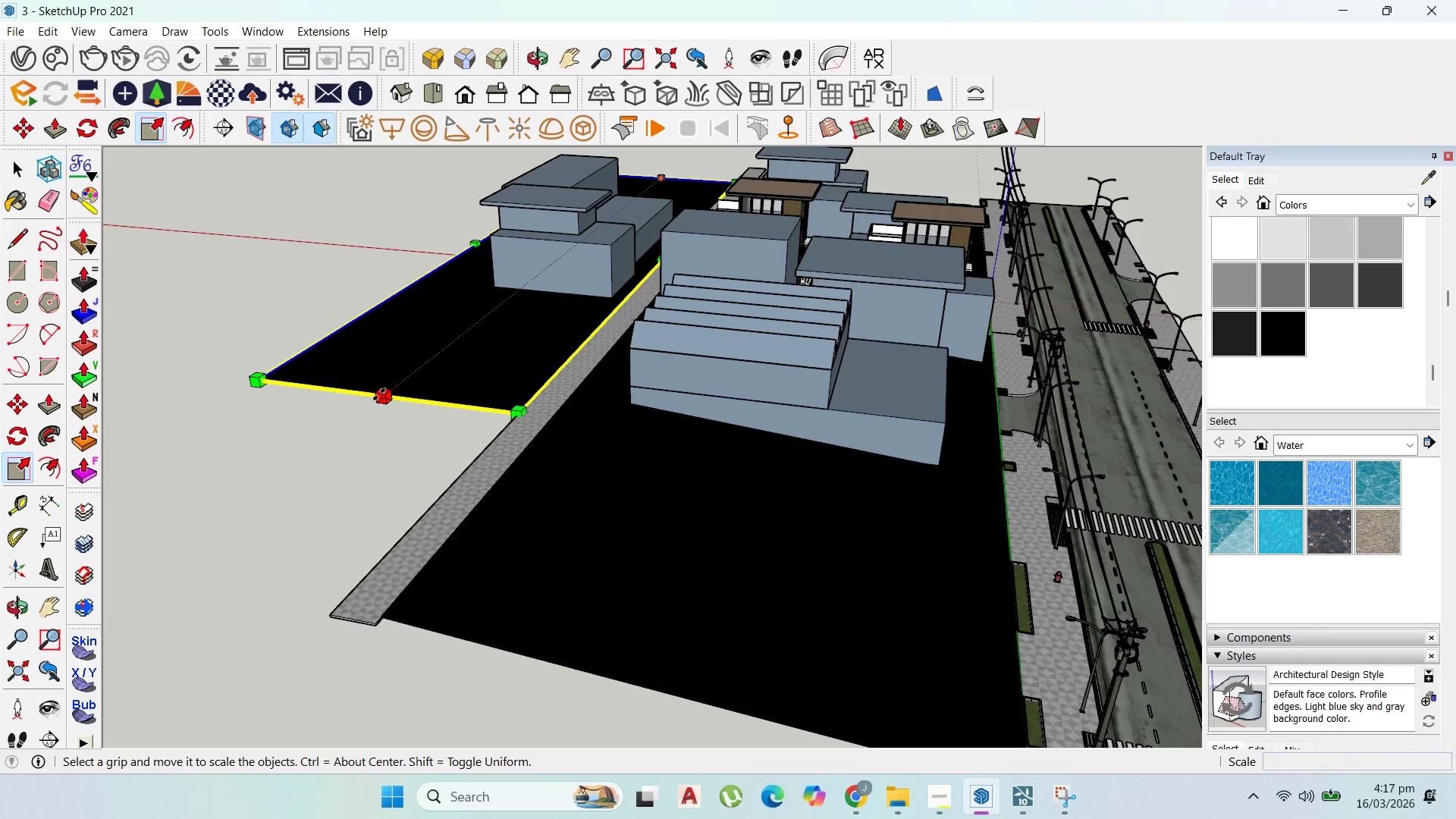 
left_click([380, 394])
 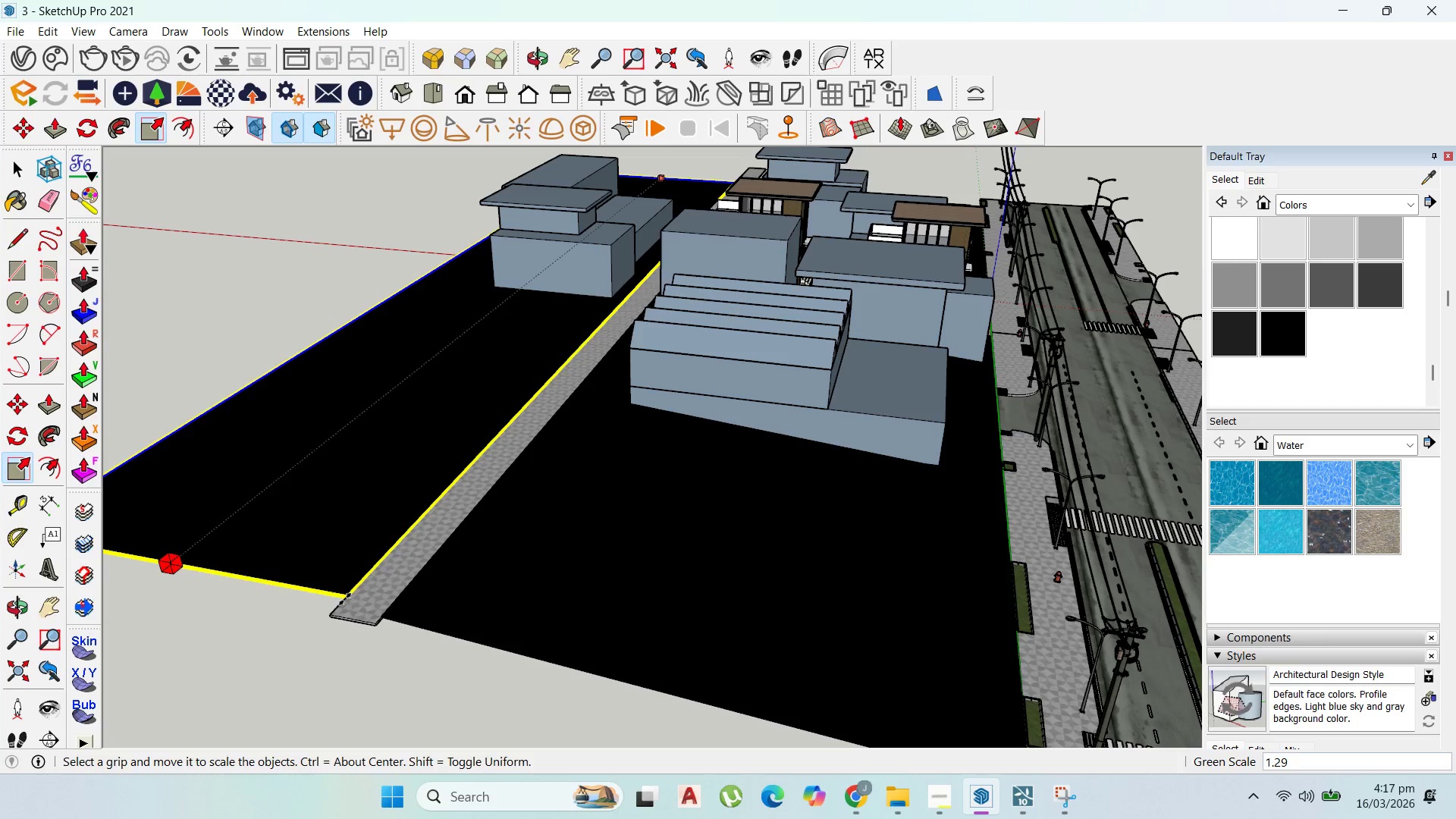 
left_click([345, 601])
 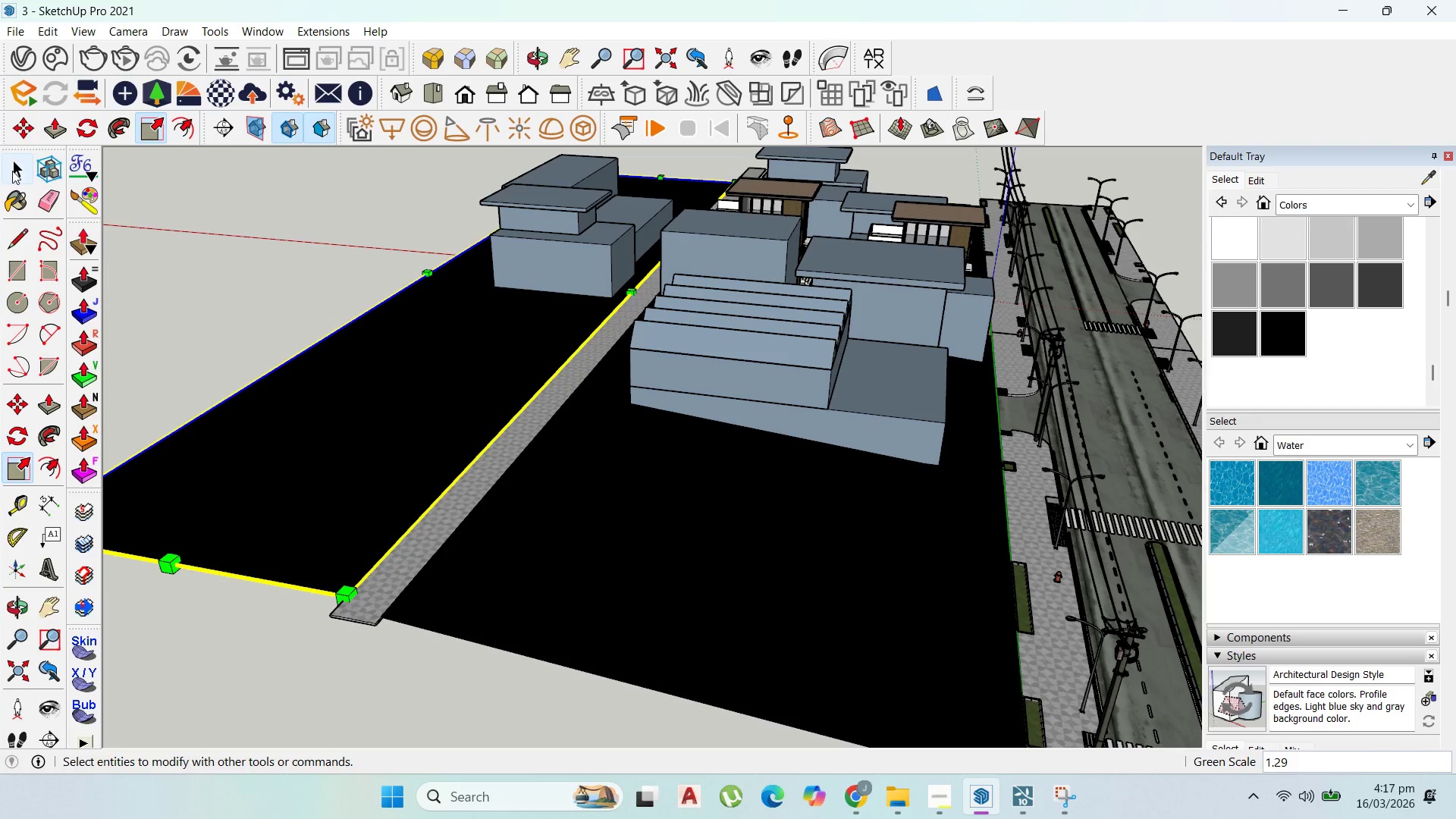 
left_click([12, 171])
 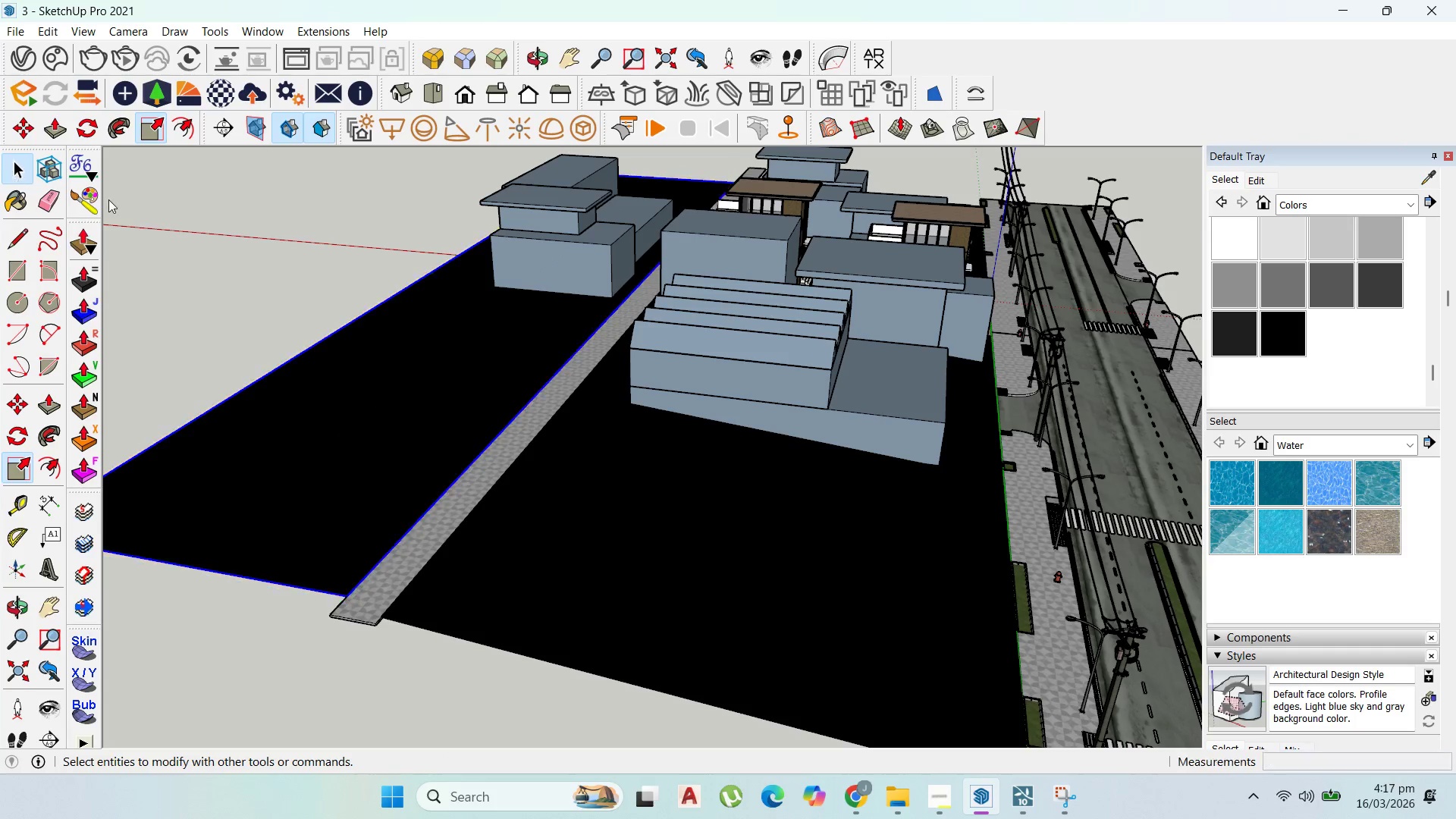 
key(Escape)
 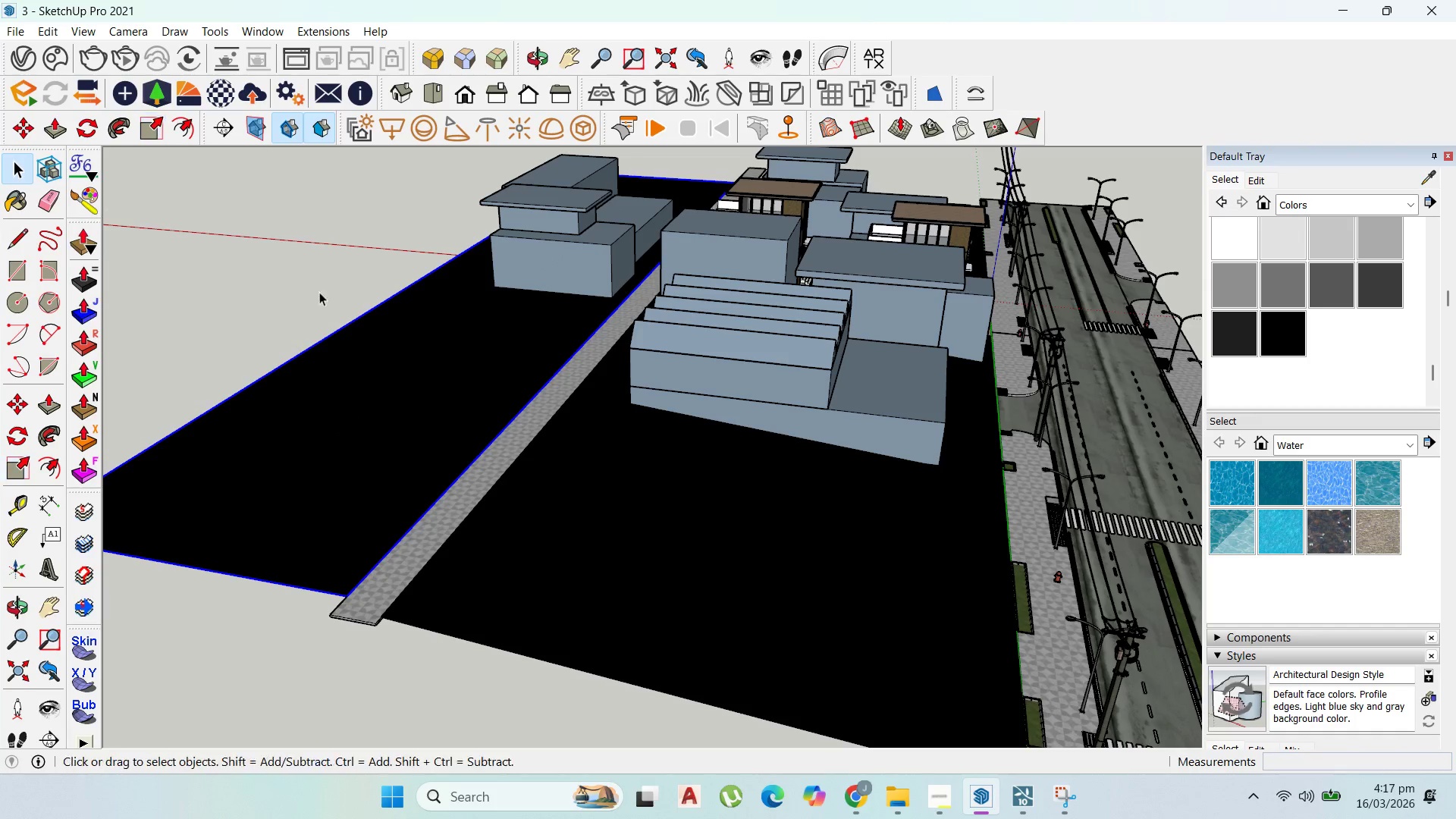 
key(Escape)
 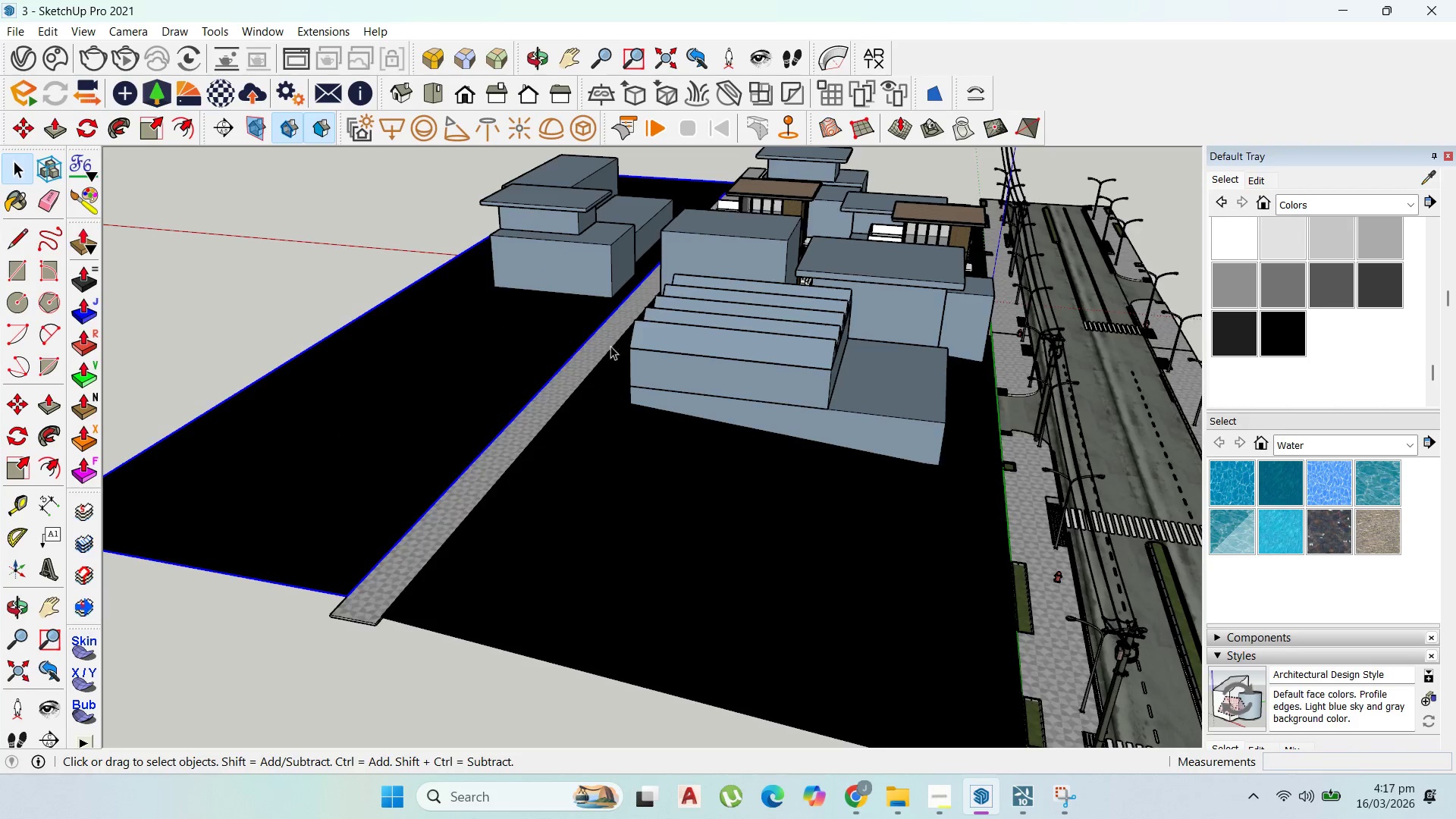 
key(Escape)
 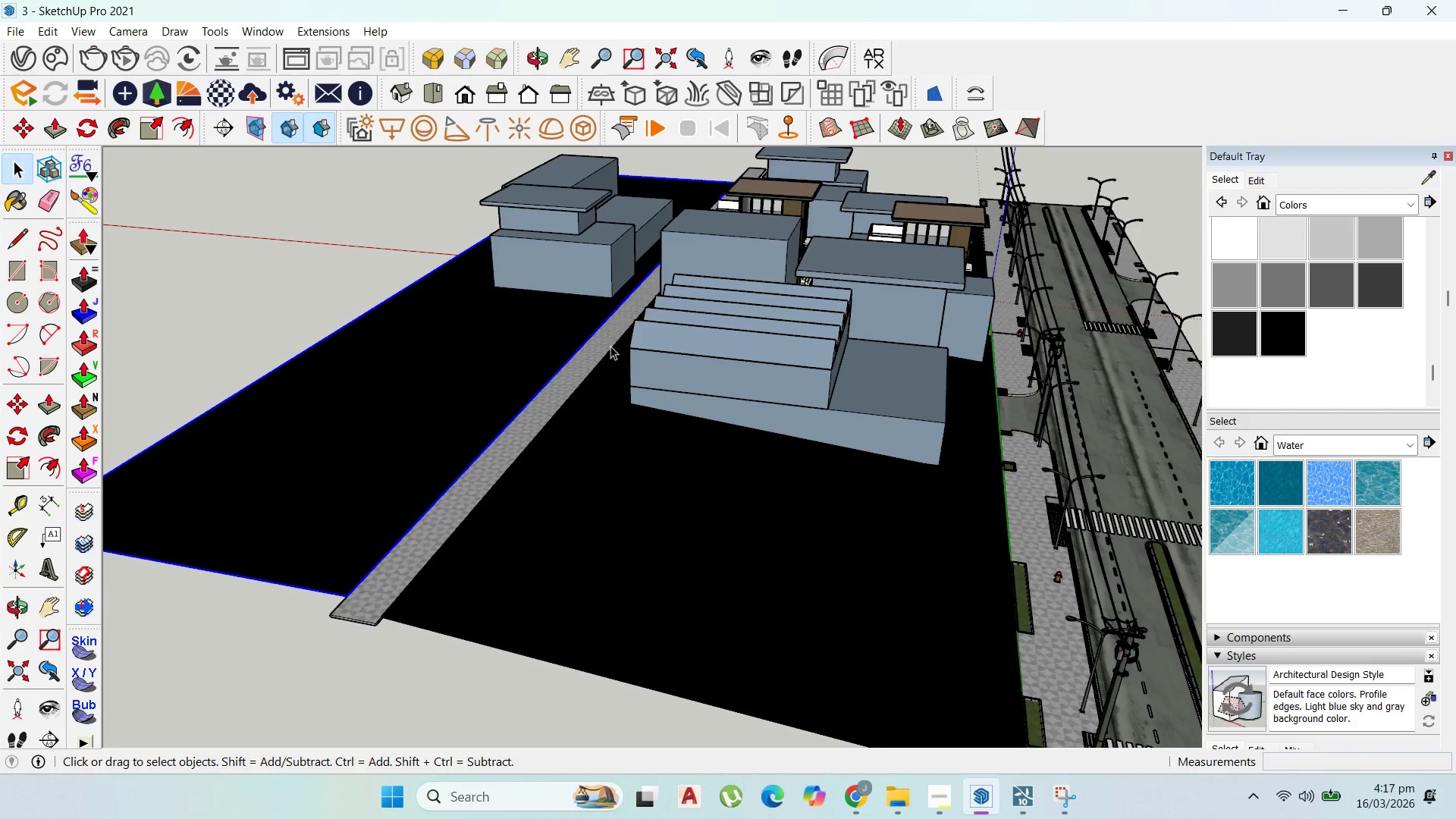 
scroll: coordinate [632, 354], scroll_direction: down, amount: 2.0
 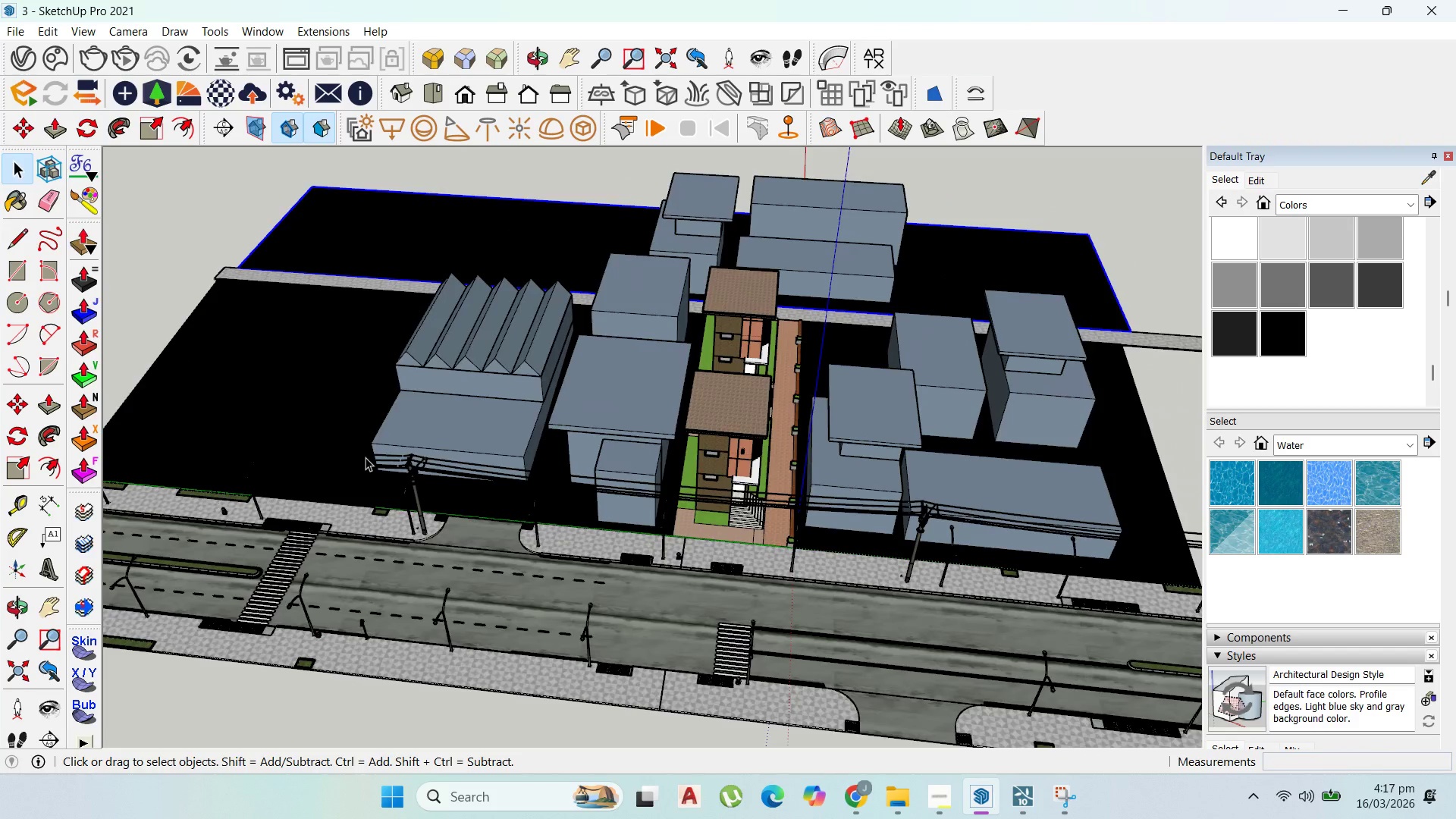 
scroll: coordinate [620, 438], scroll_direction: up, amount: 12.0
 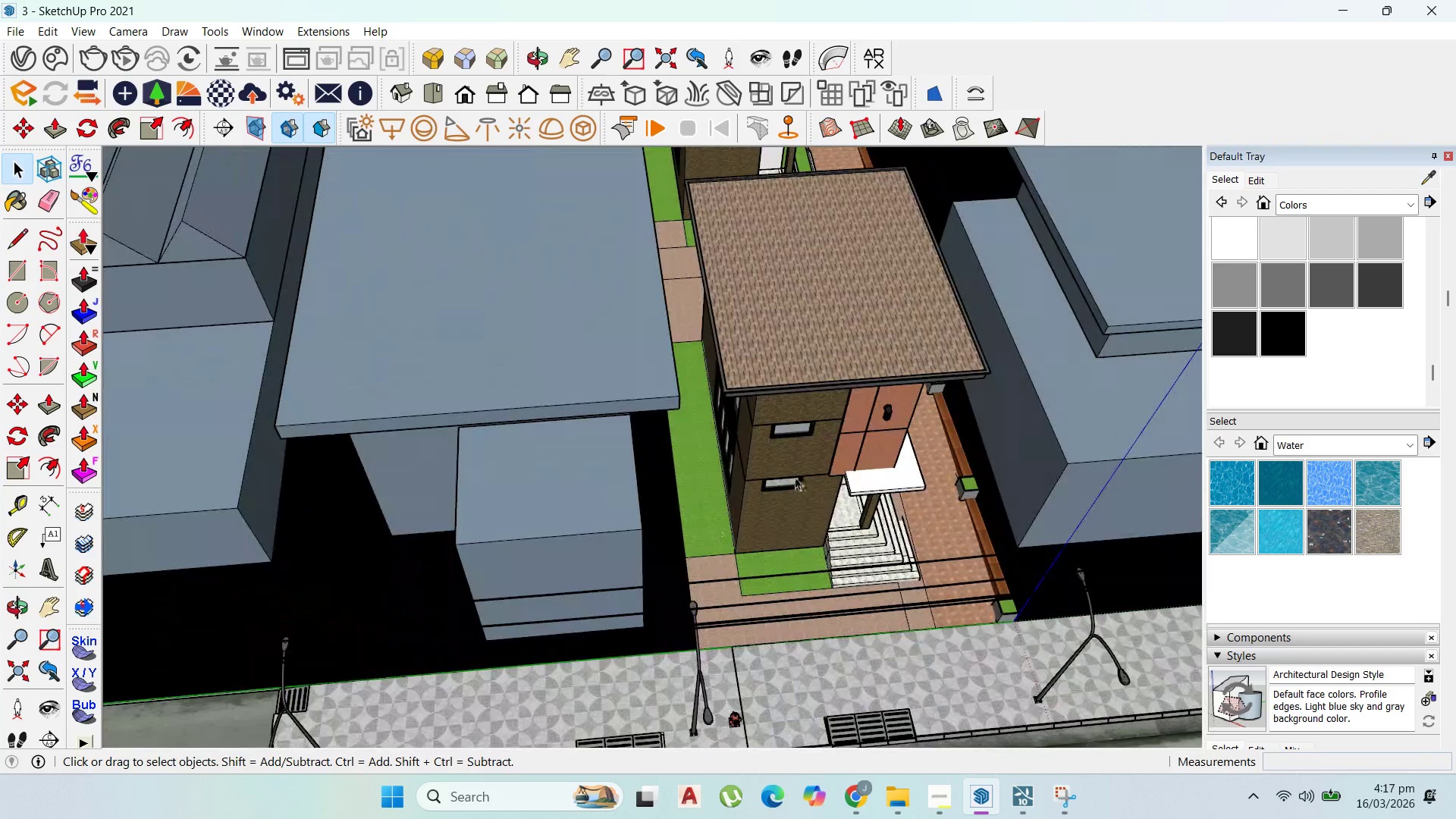 
scroll: coordinate [983, 367], scroll_direction: down, amount: 17.0
 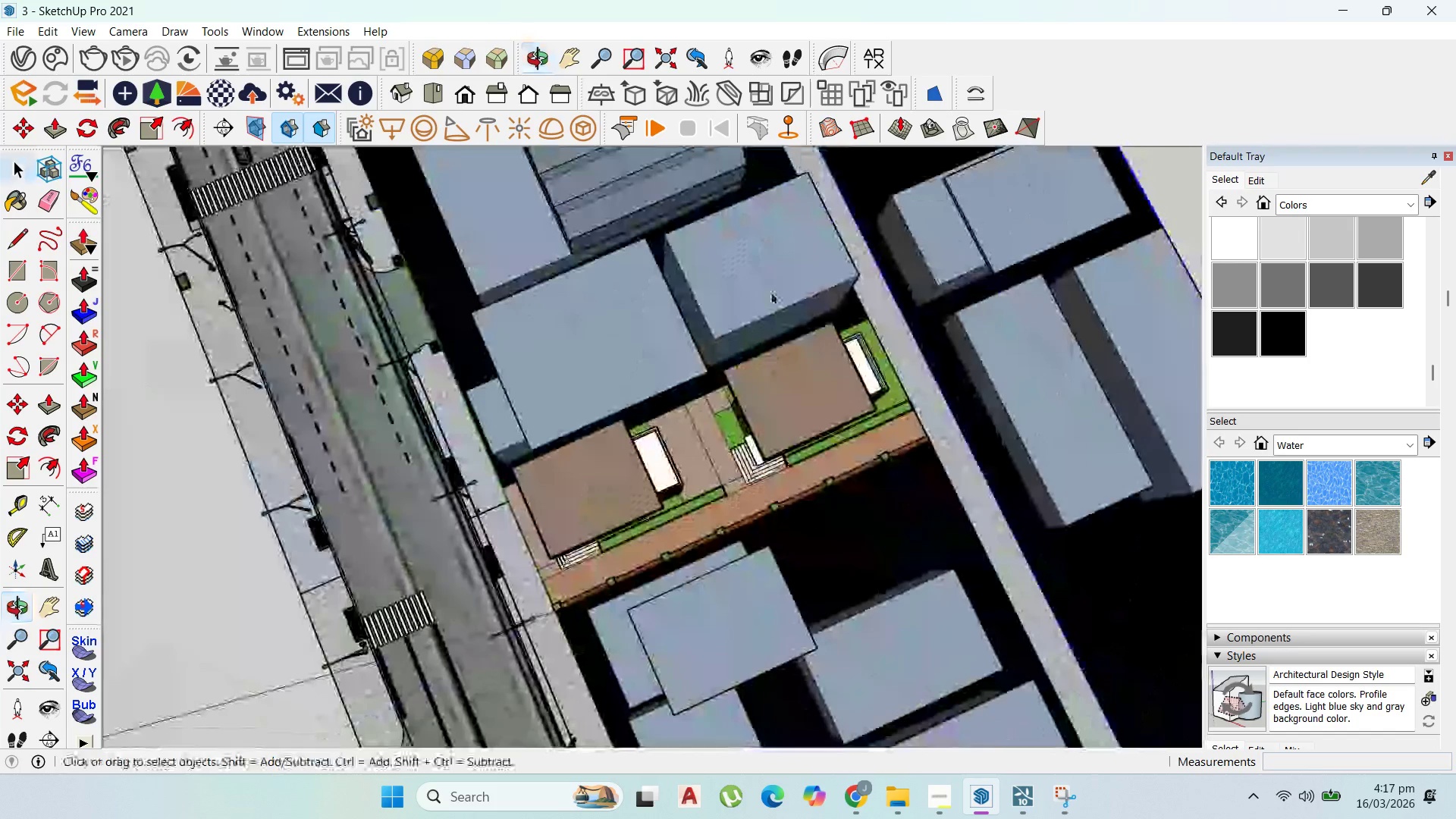 
double_click([789, 244])
 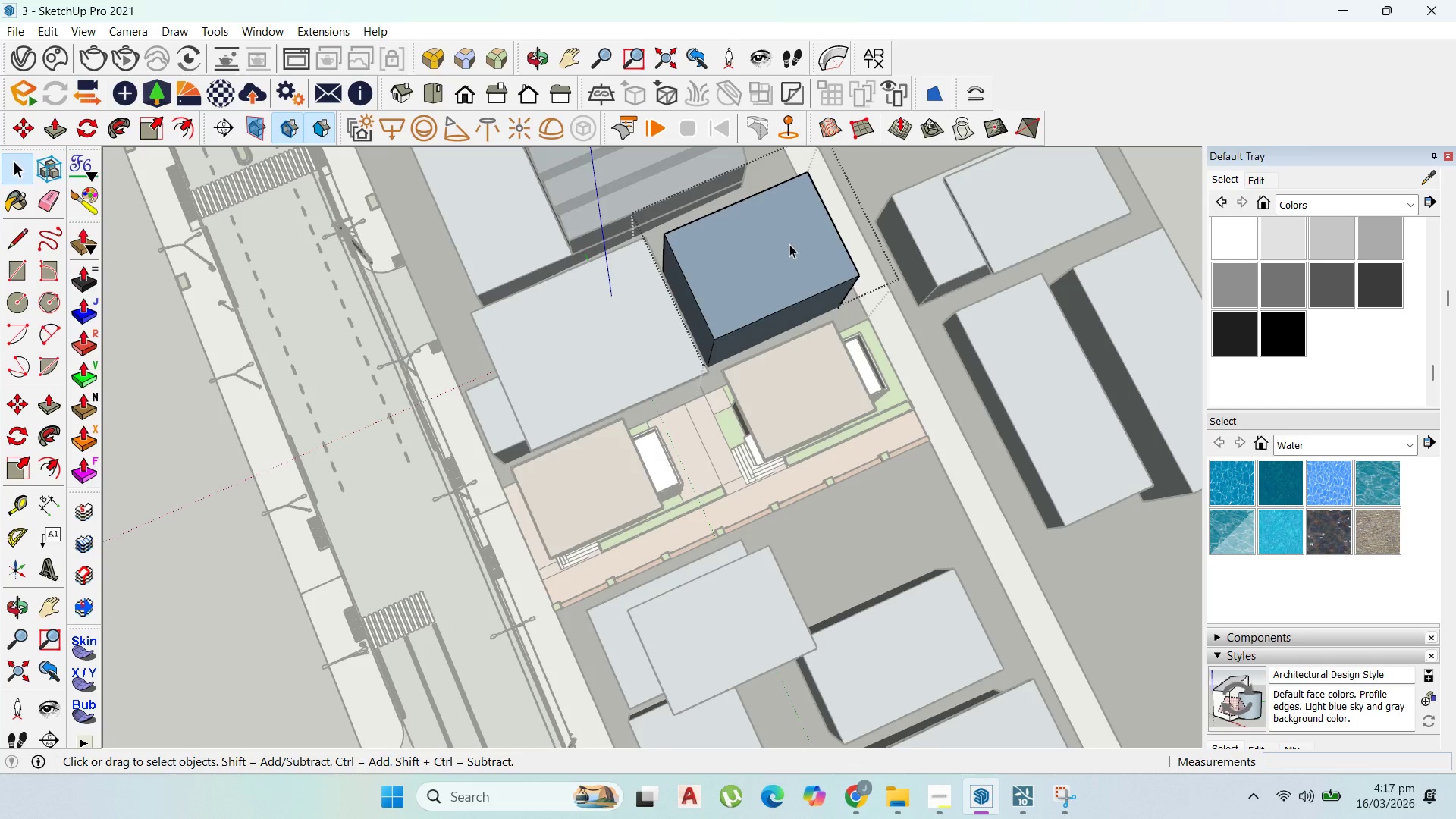 
triple_click([789, 244])
 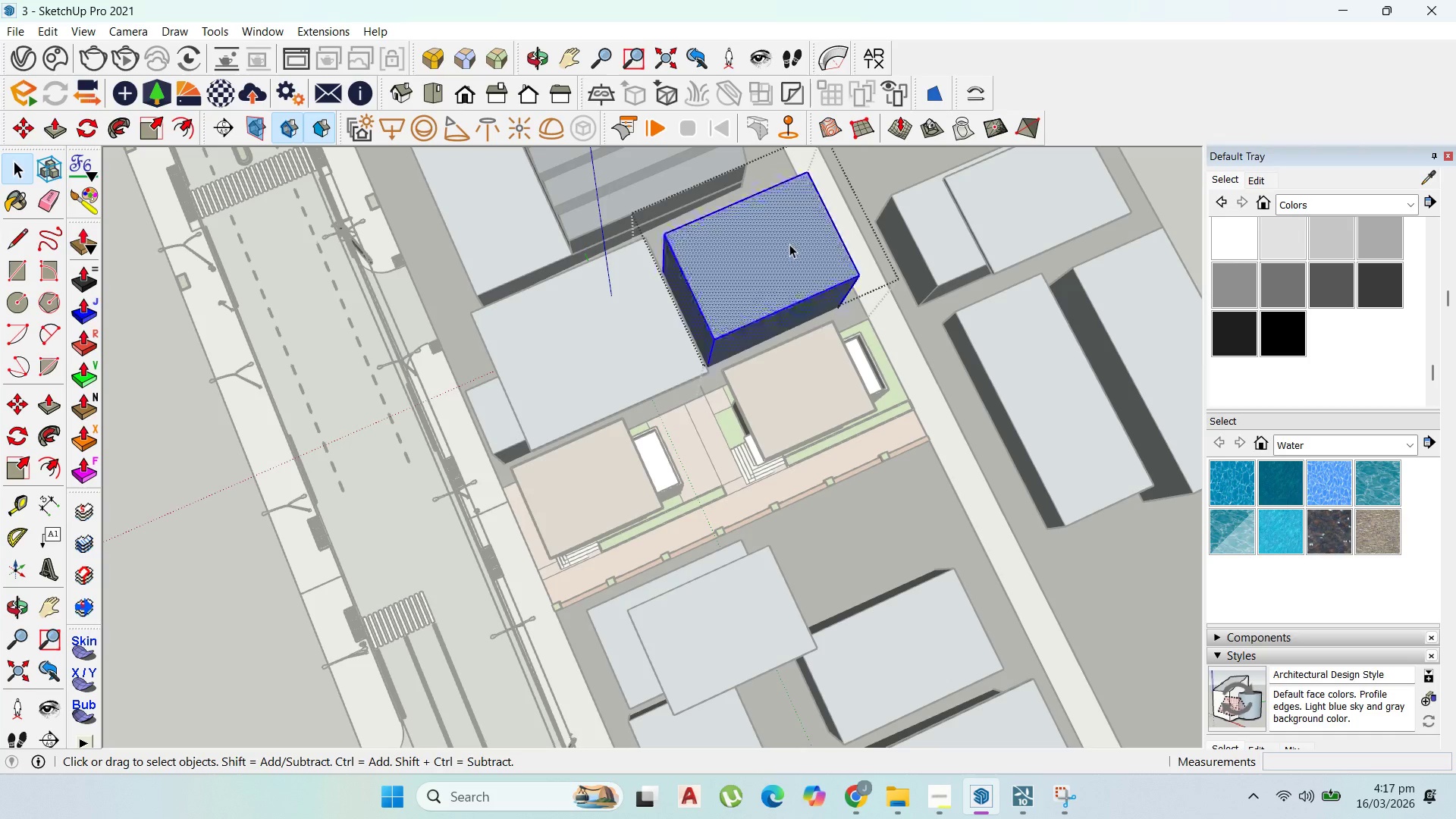 
triple_click([789, 244])
 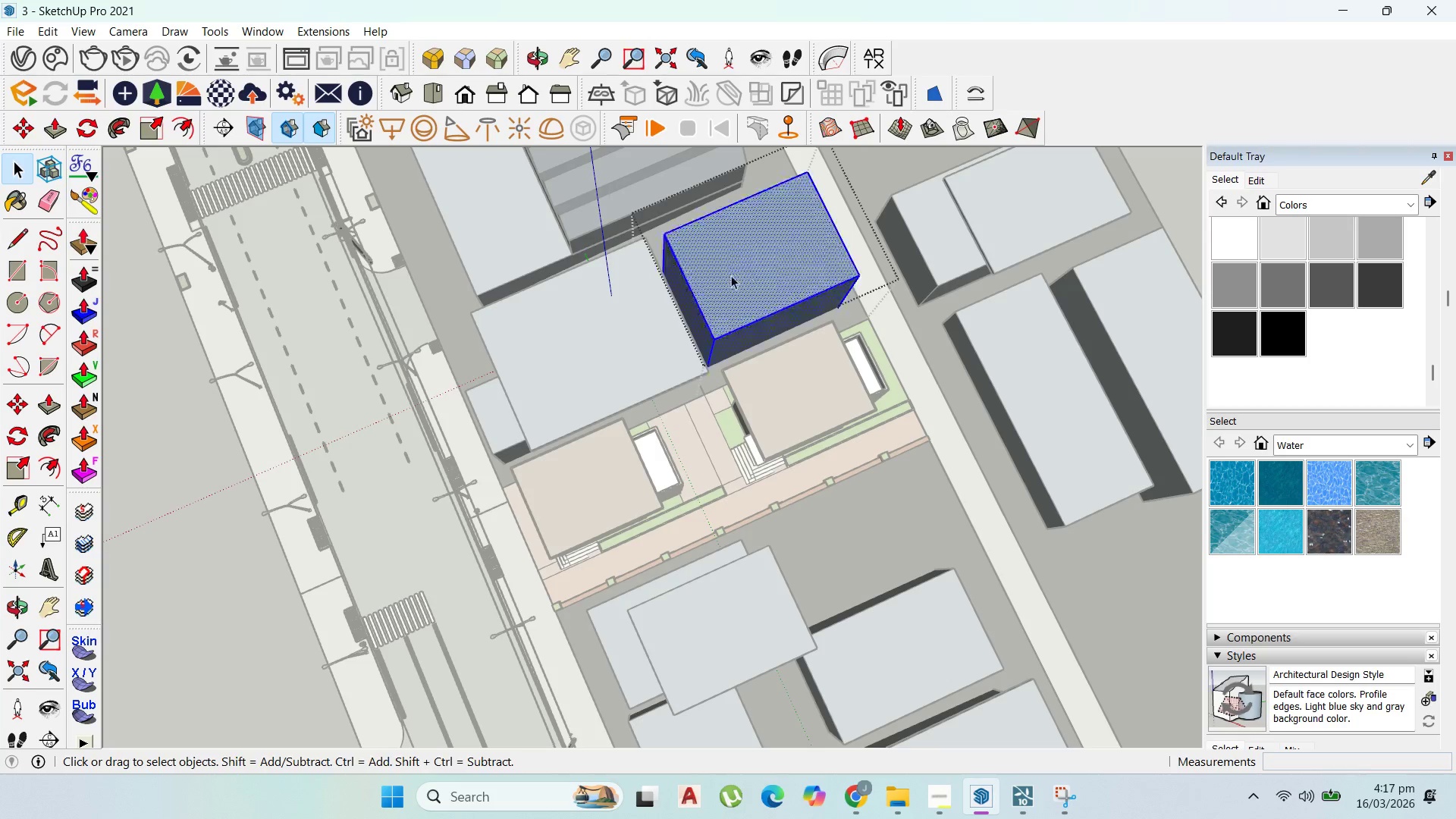 
type(op)
 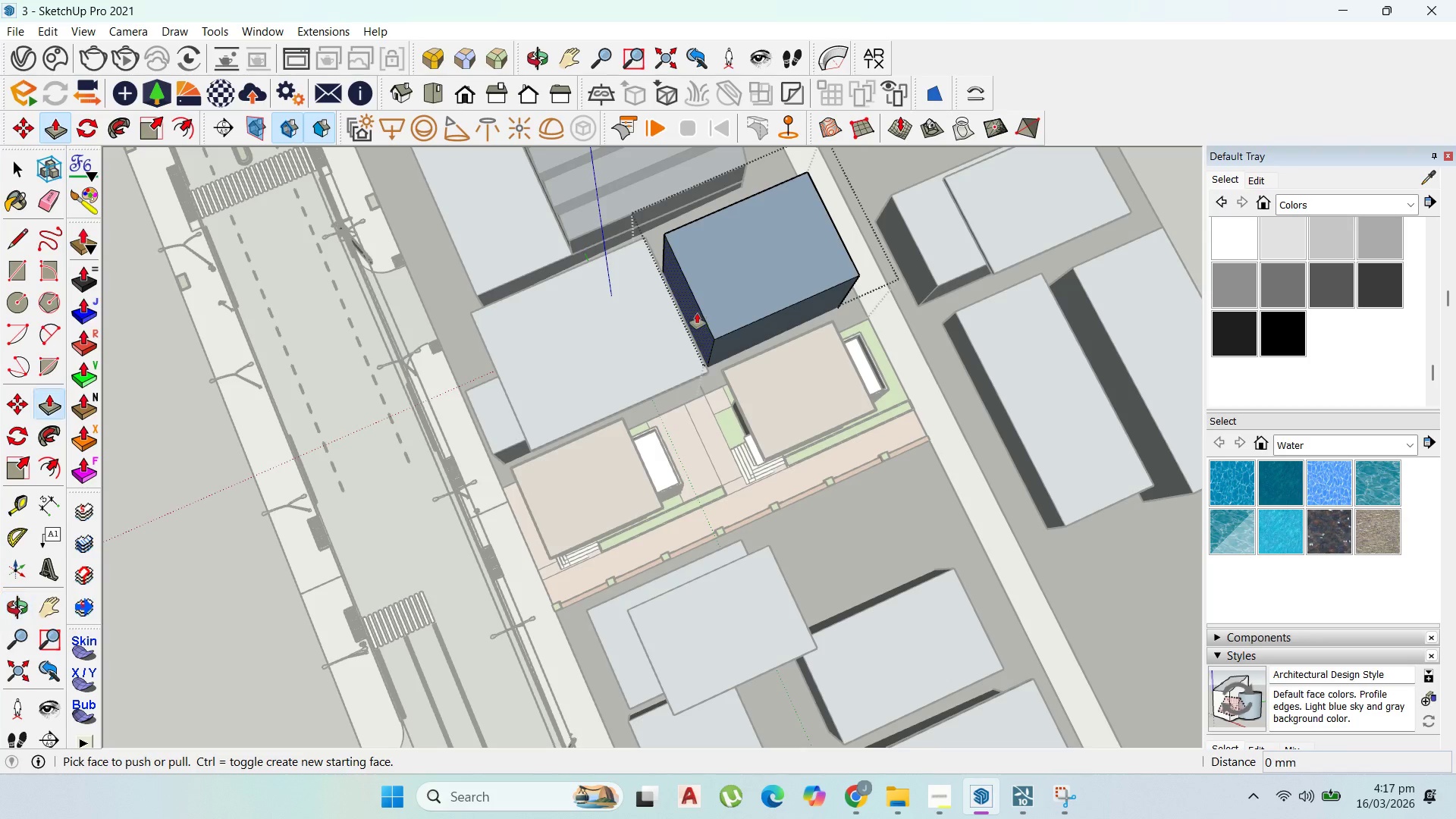 
left_click_drag(start_coordinate=[697, 314], to_coordinate=[730, 304])
 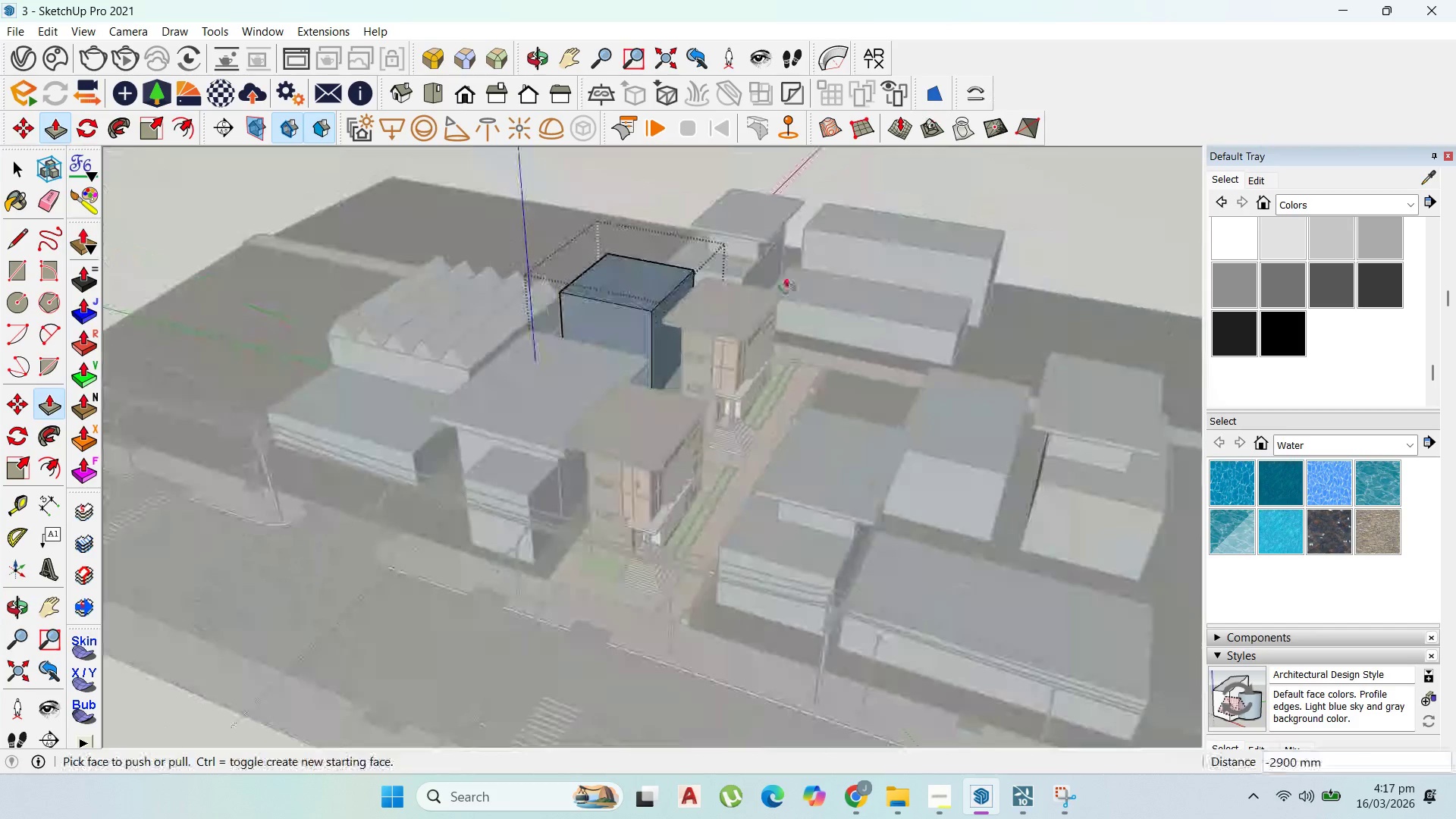 
scroll: coordinate [735, 334], scroll_direction: up, amount: 2.0
 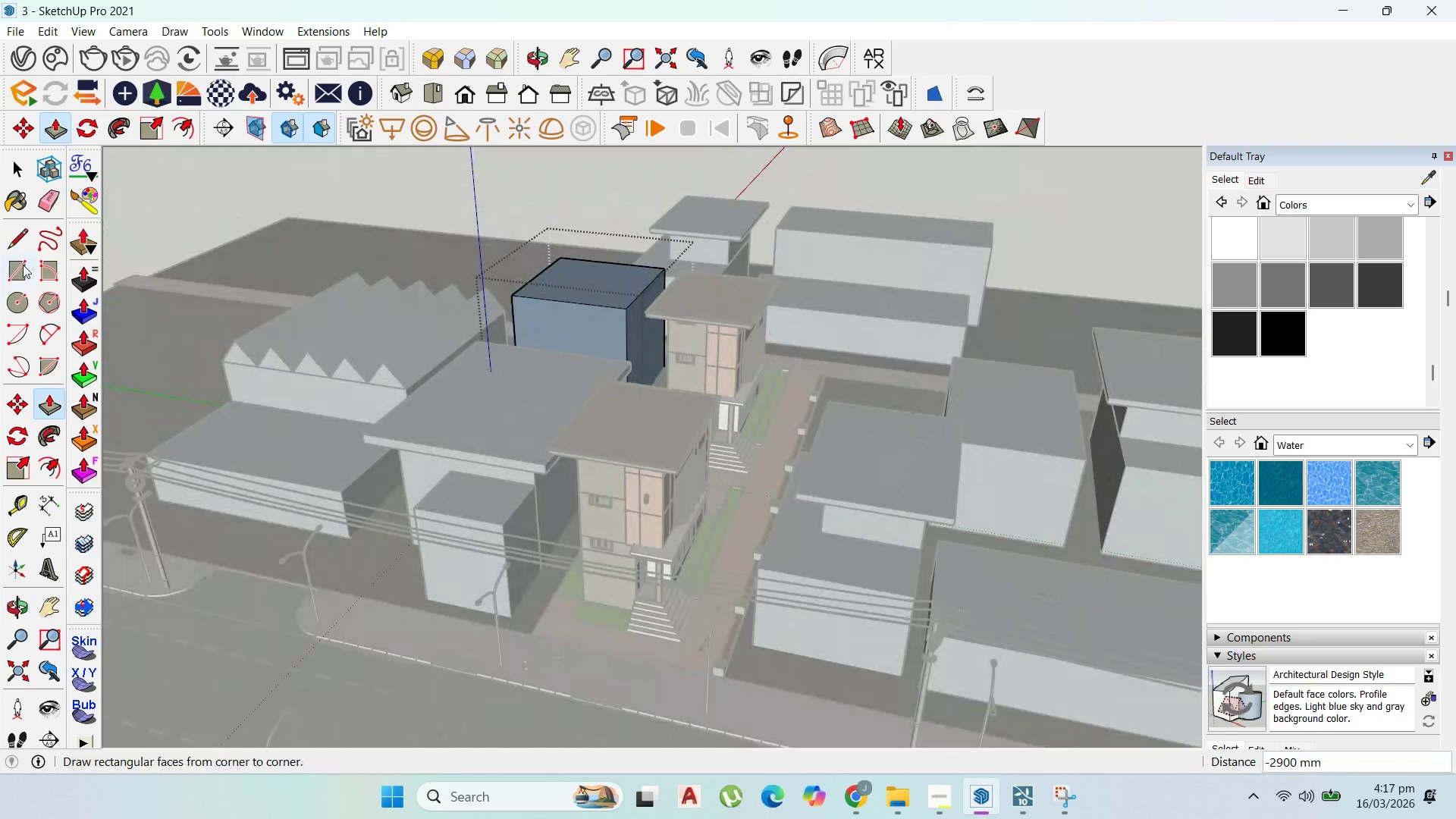 
left_click_drag(start_coordinate=[20, 265], to_coordinate=[37, 266])
 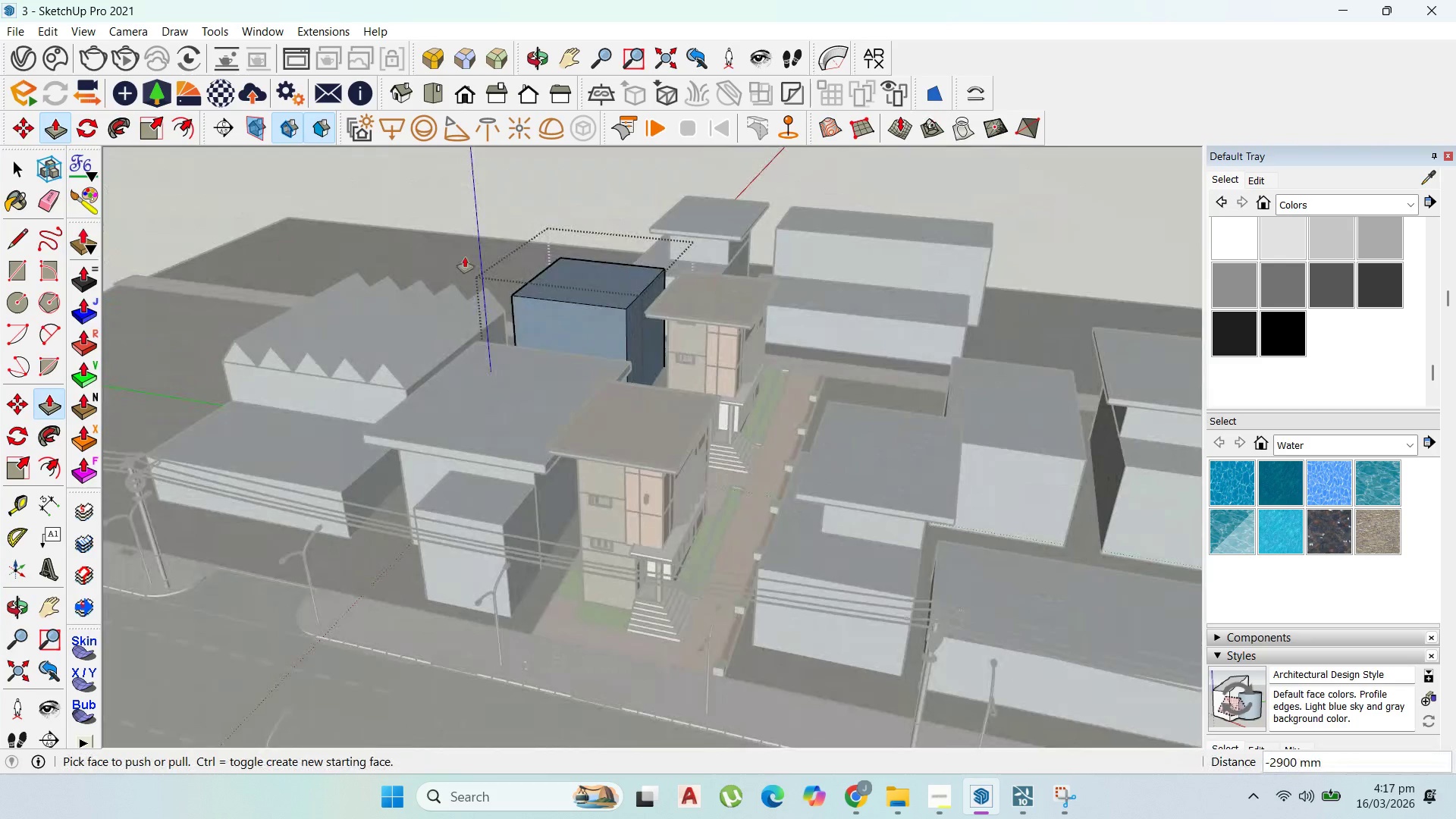 
scroll: coordinate [590, 254], scroll_direction: up, amount: 5.0
 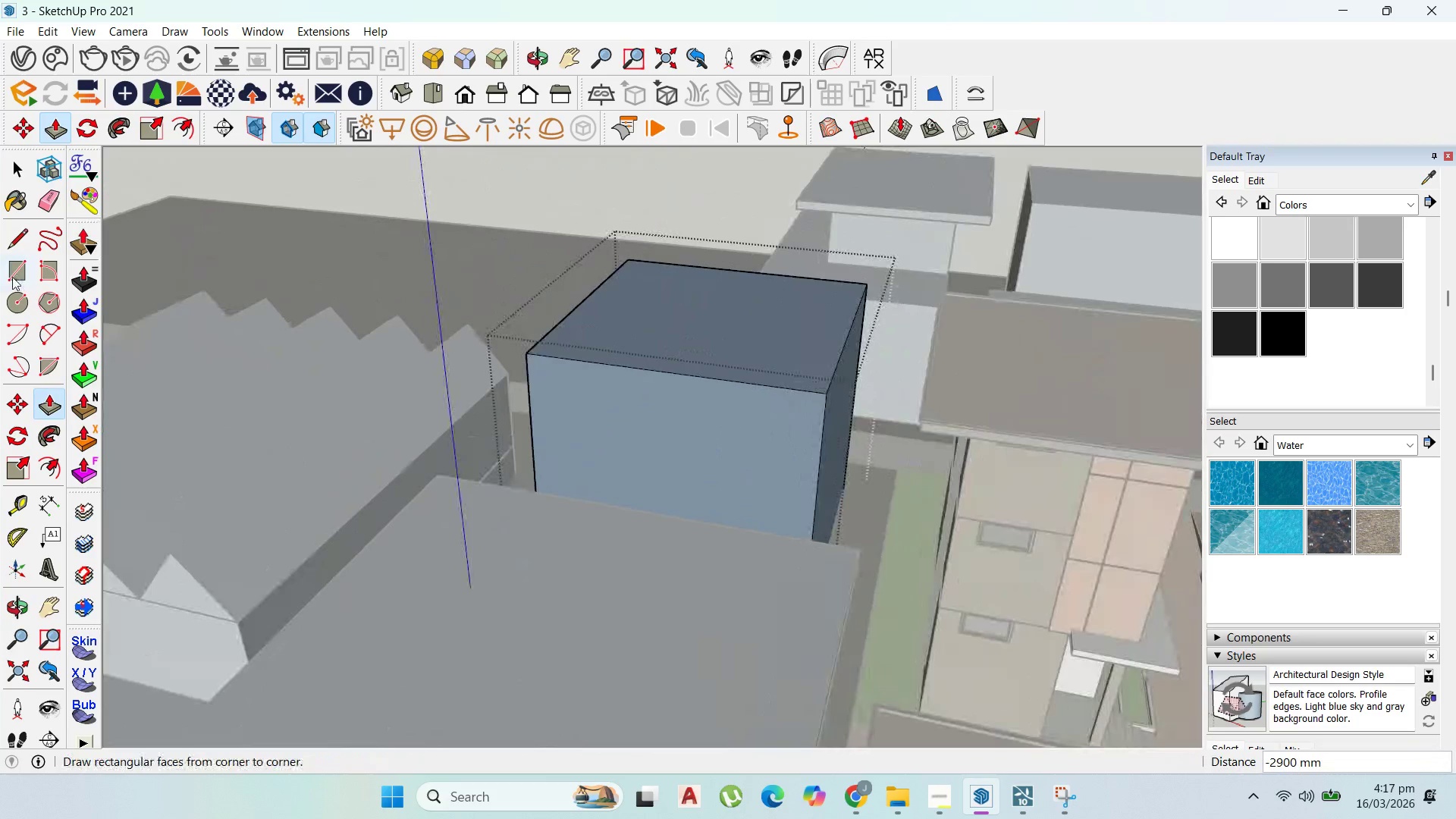 
left_click_drag(start_coordinate=[12, 271], to_coordinate=[55, 278])
 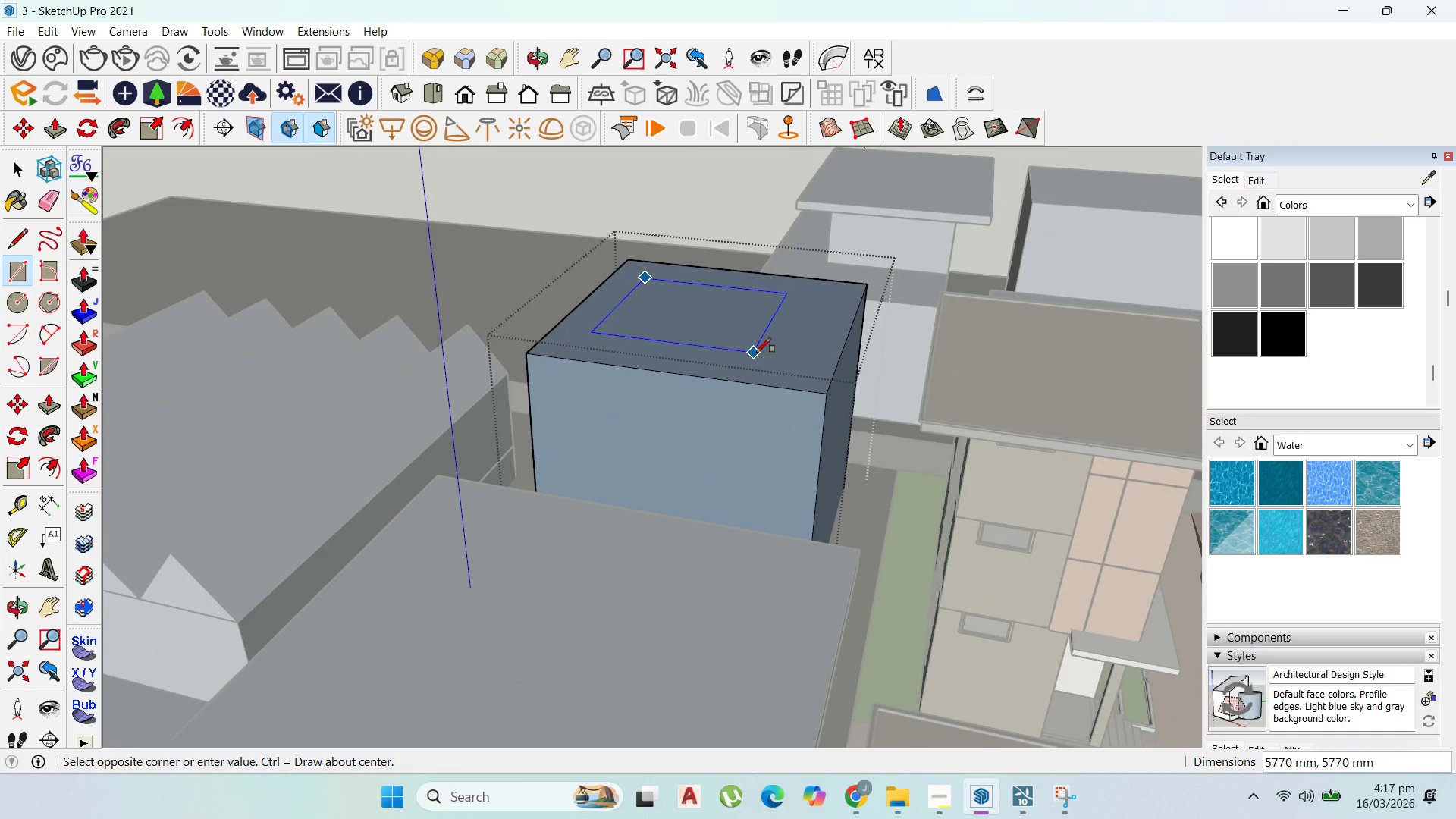 
left_click([761, 353])
 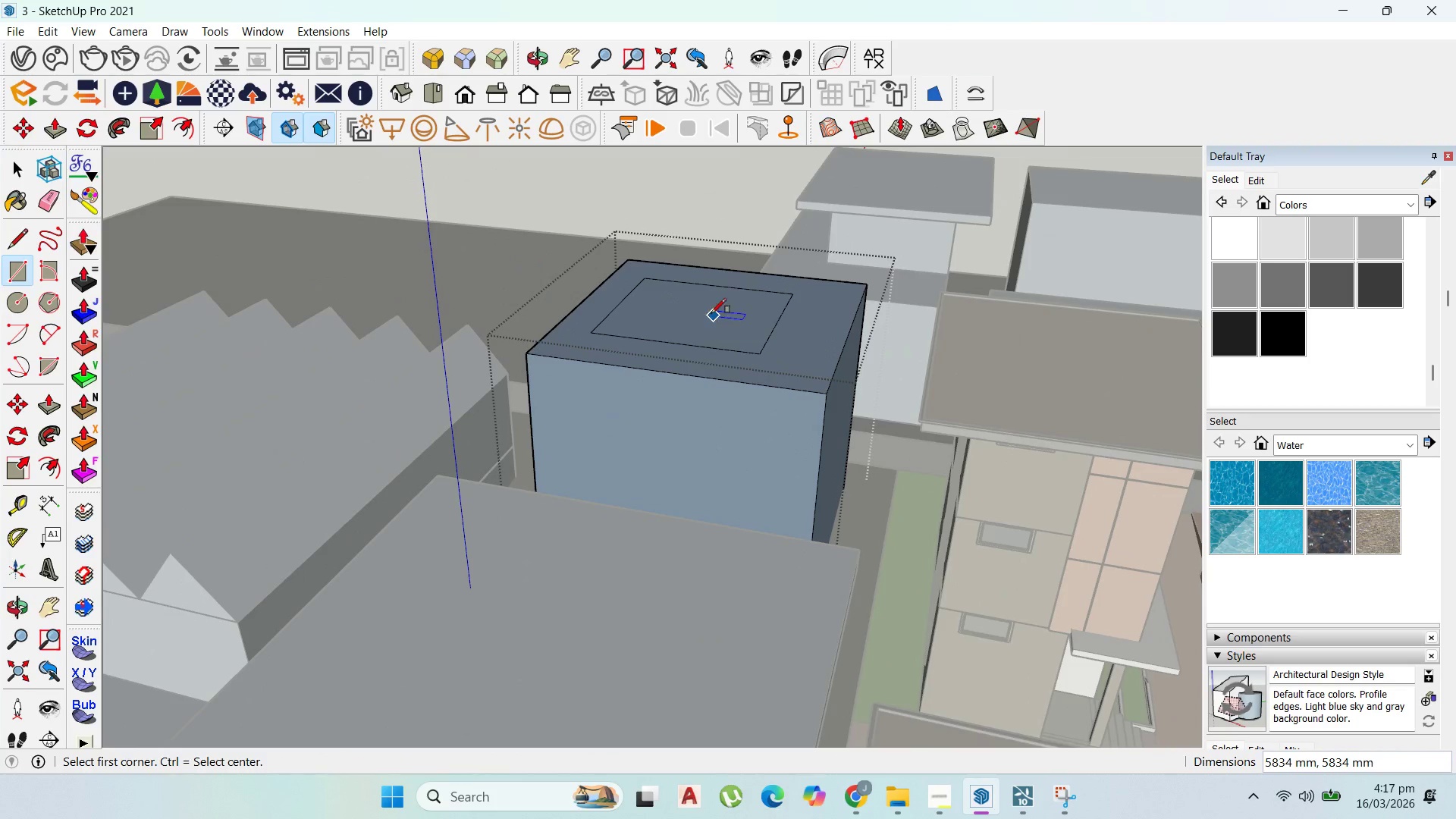 
key(P)
 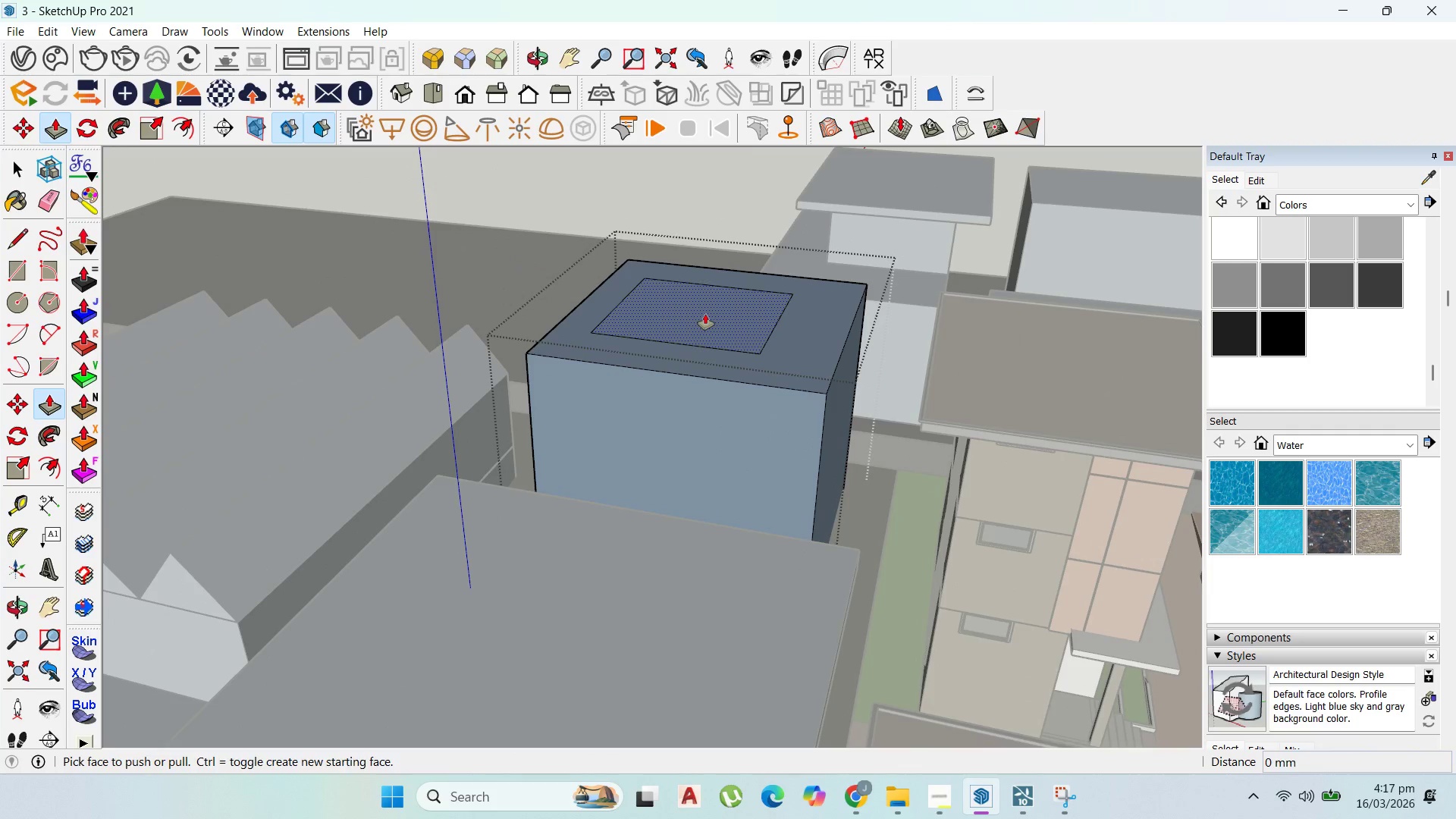 
left_click([705, 314])
 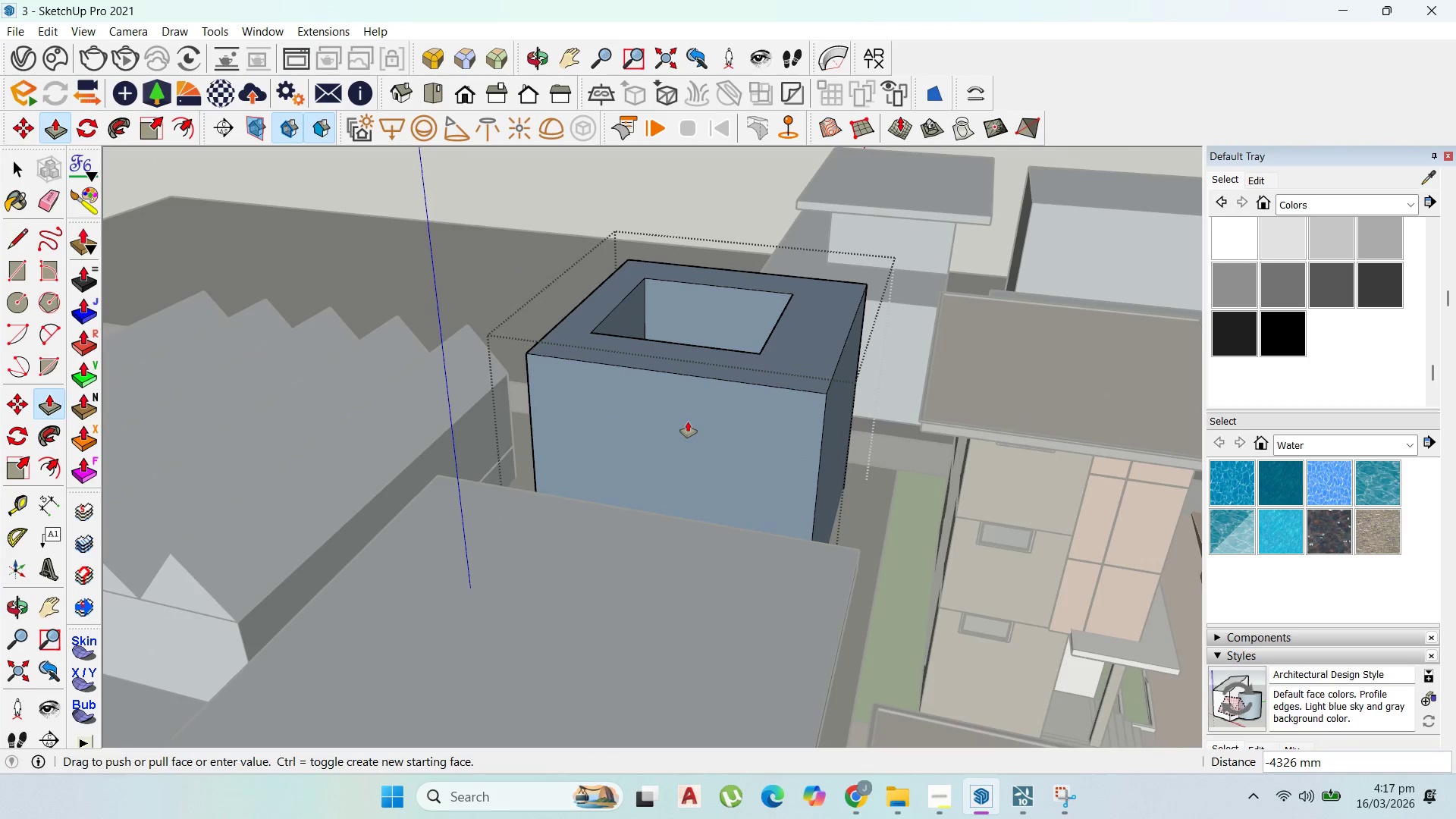 
left_click([688, 422])
 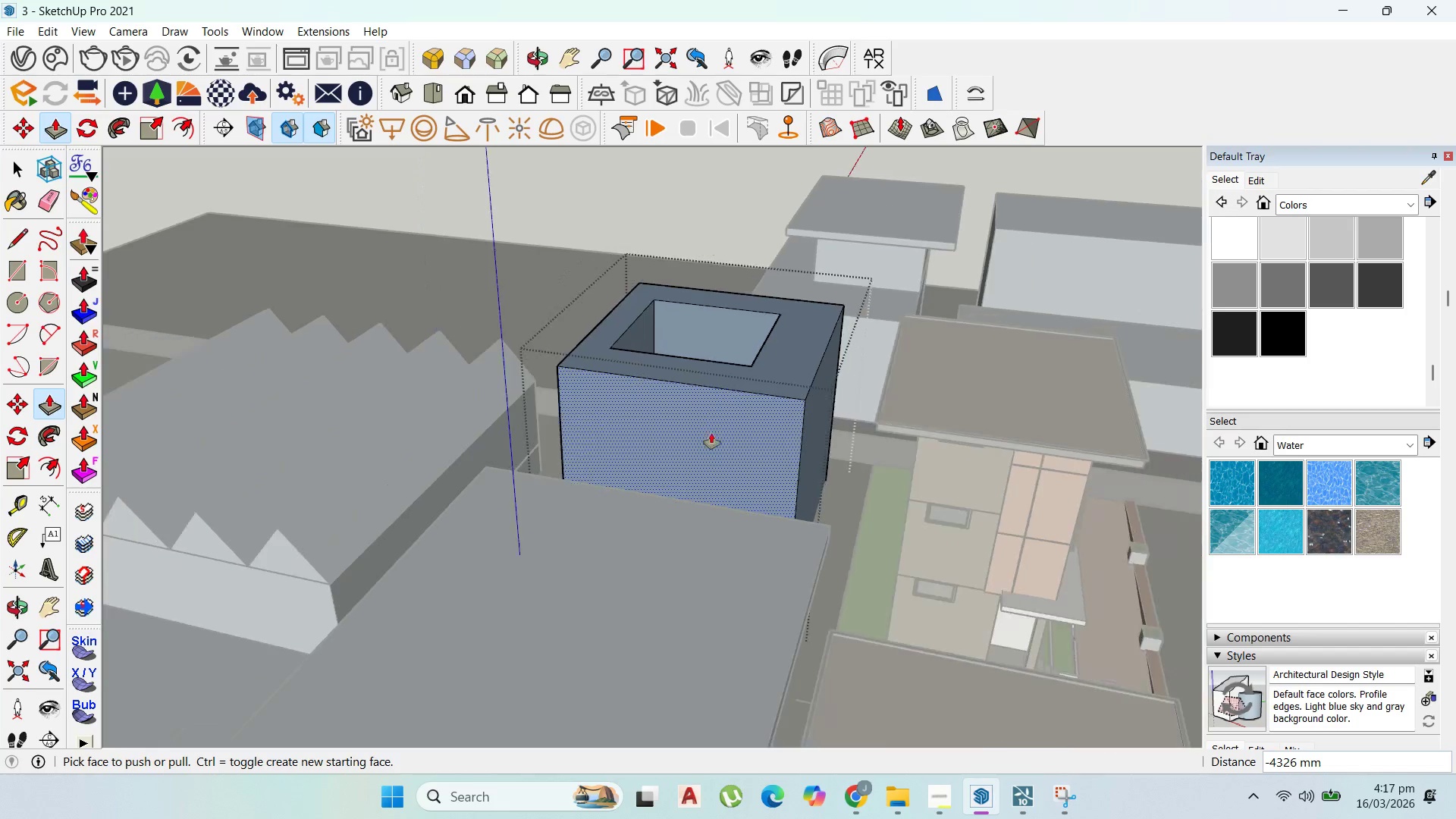 
scroll: coordinate [710, 428], scroll_direction: down, amount: 5.0
 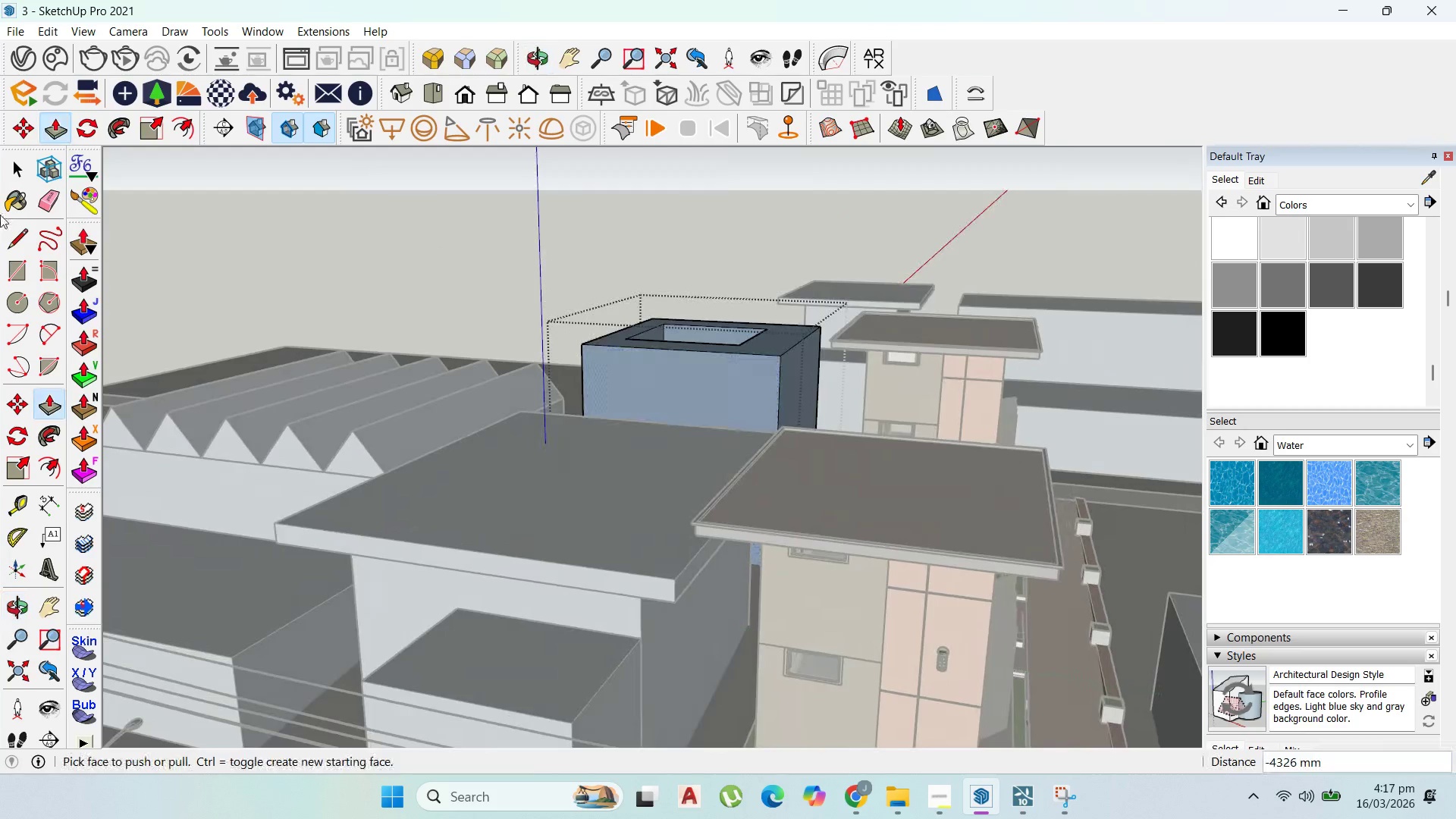 
left_click([11, 152])
 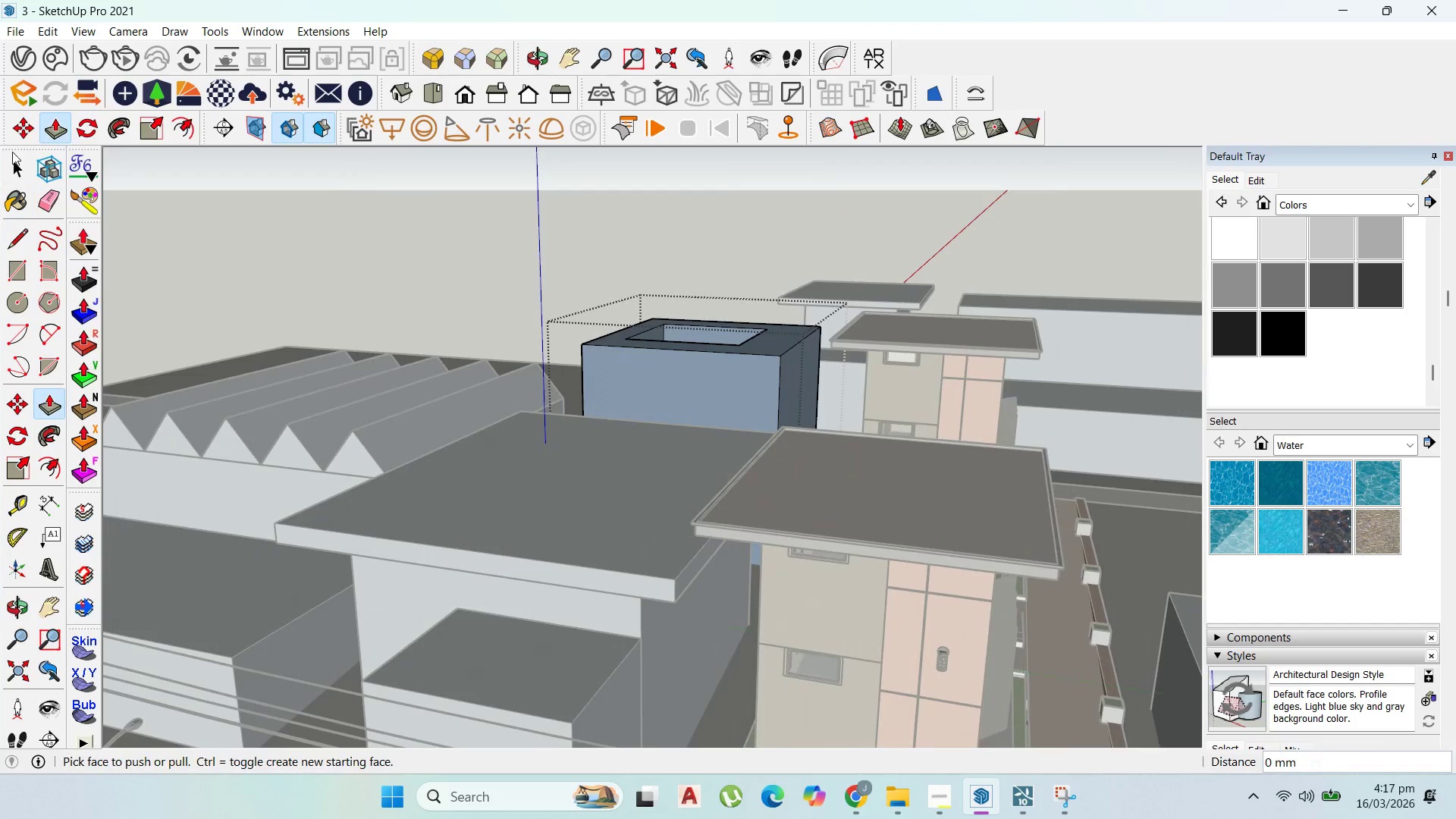 
key(Escape)
 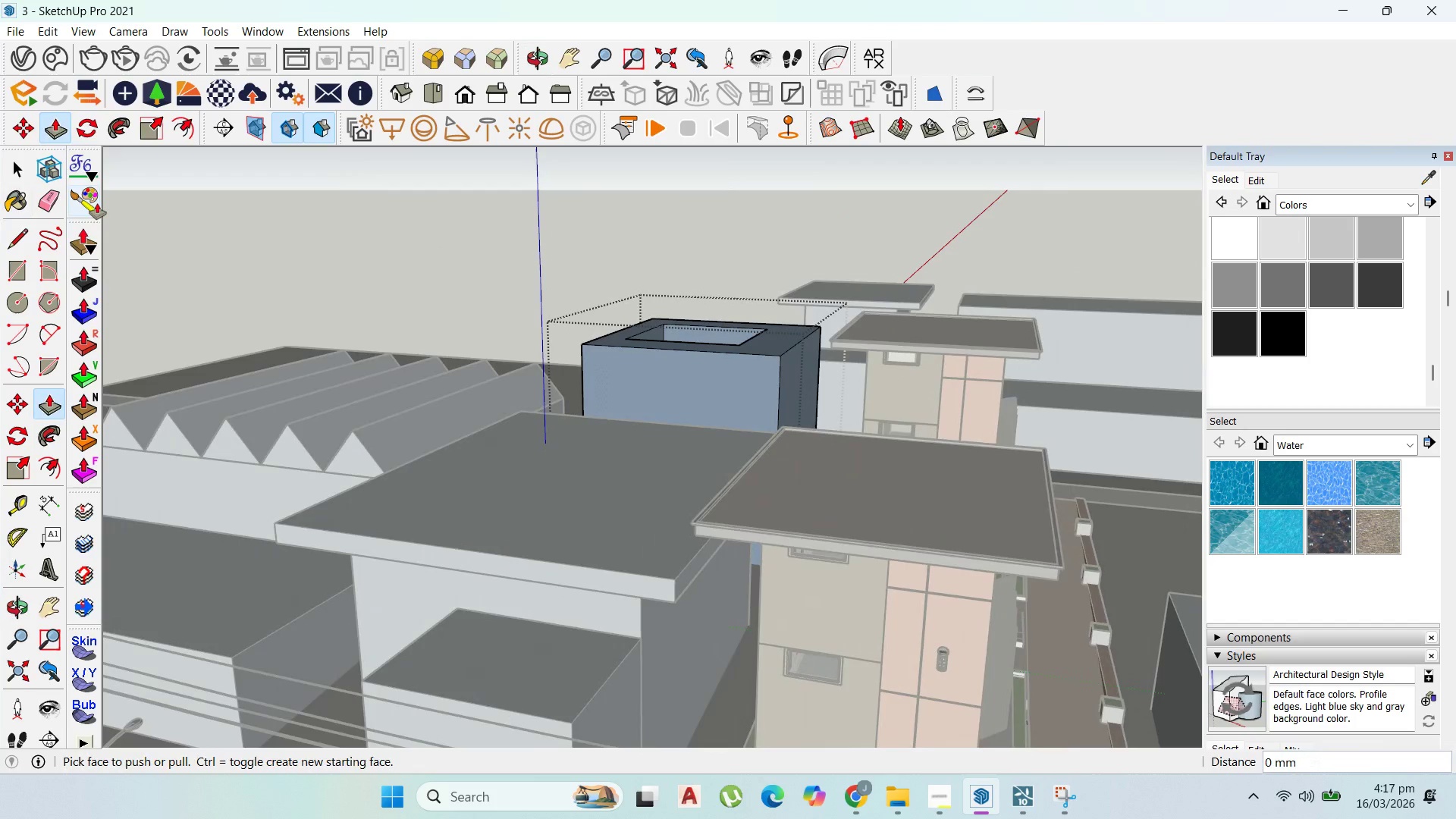 
key(Escape)
 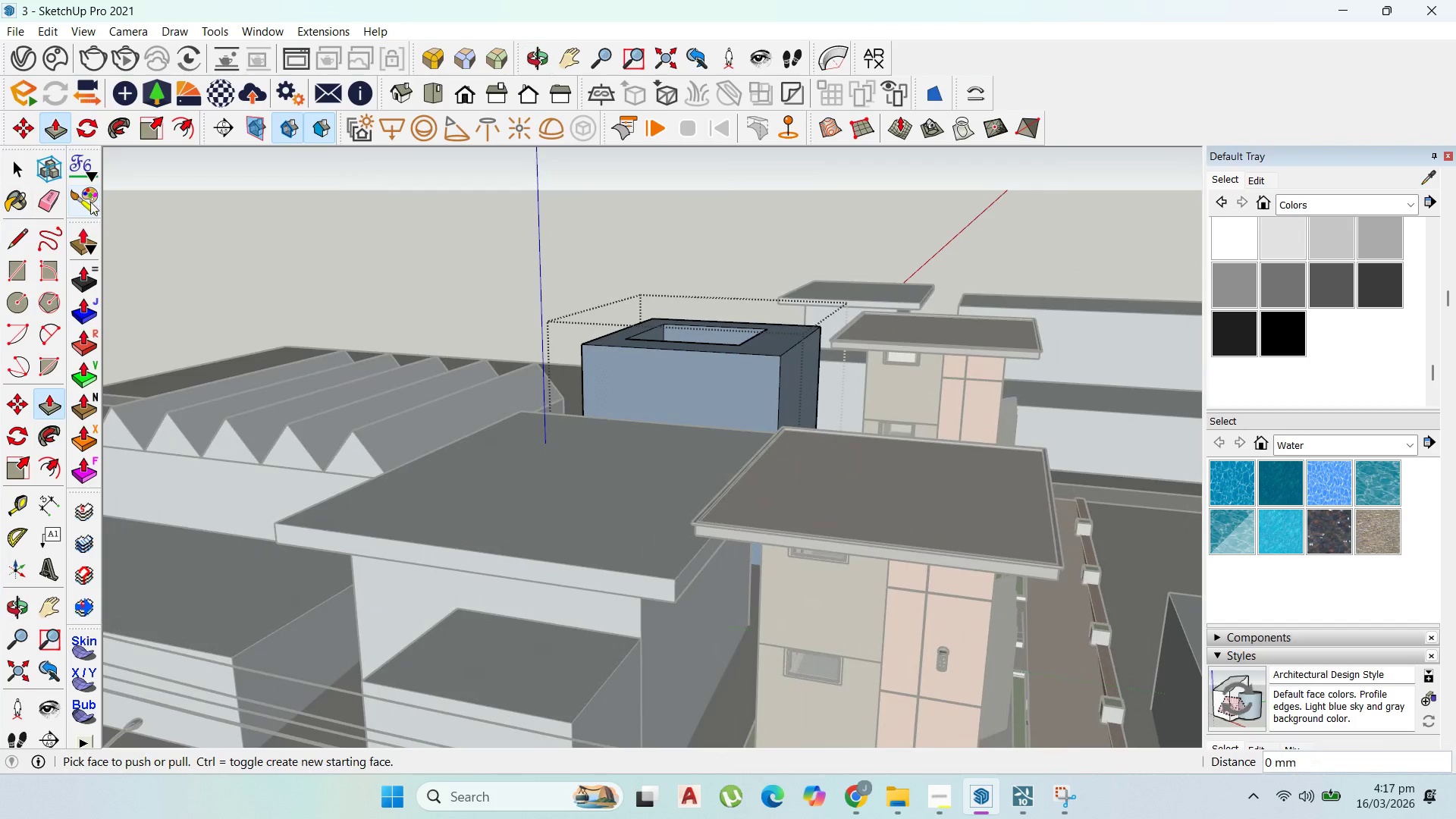 
key(Escape)
 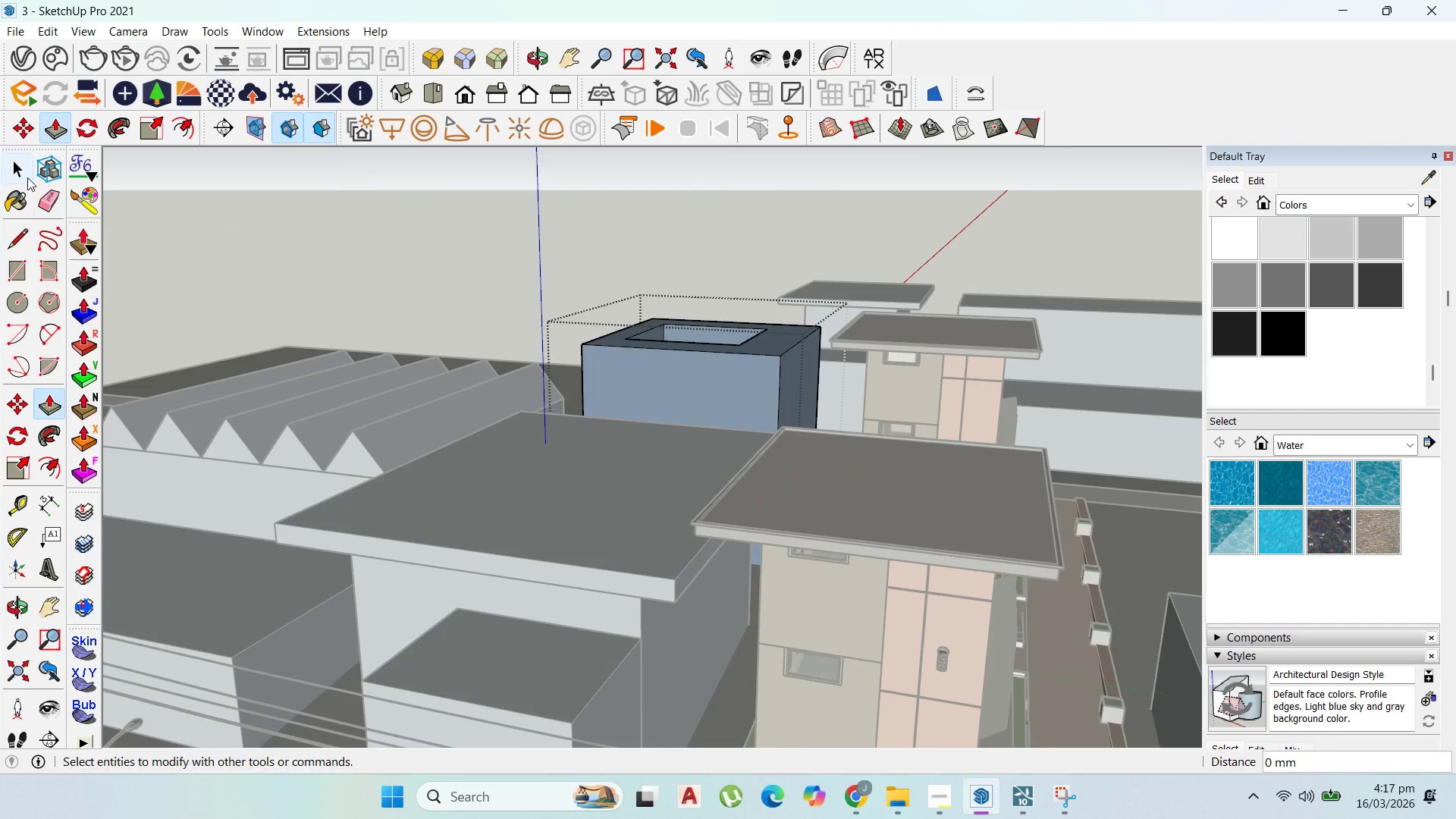 
left_click([27, 177])
 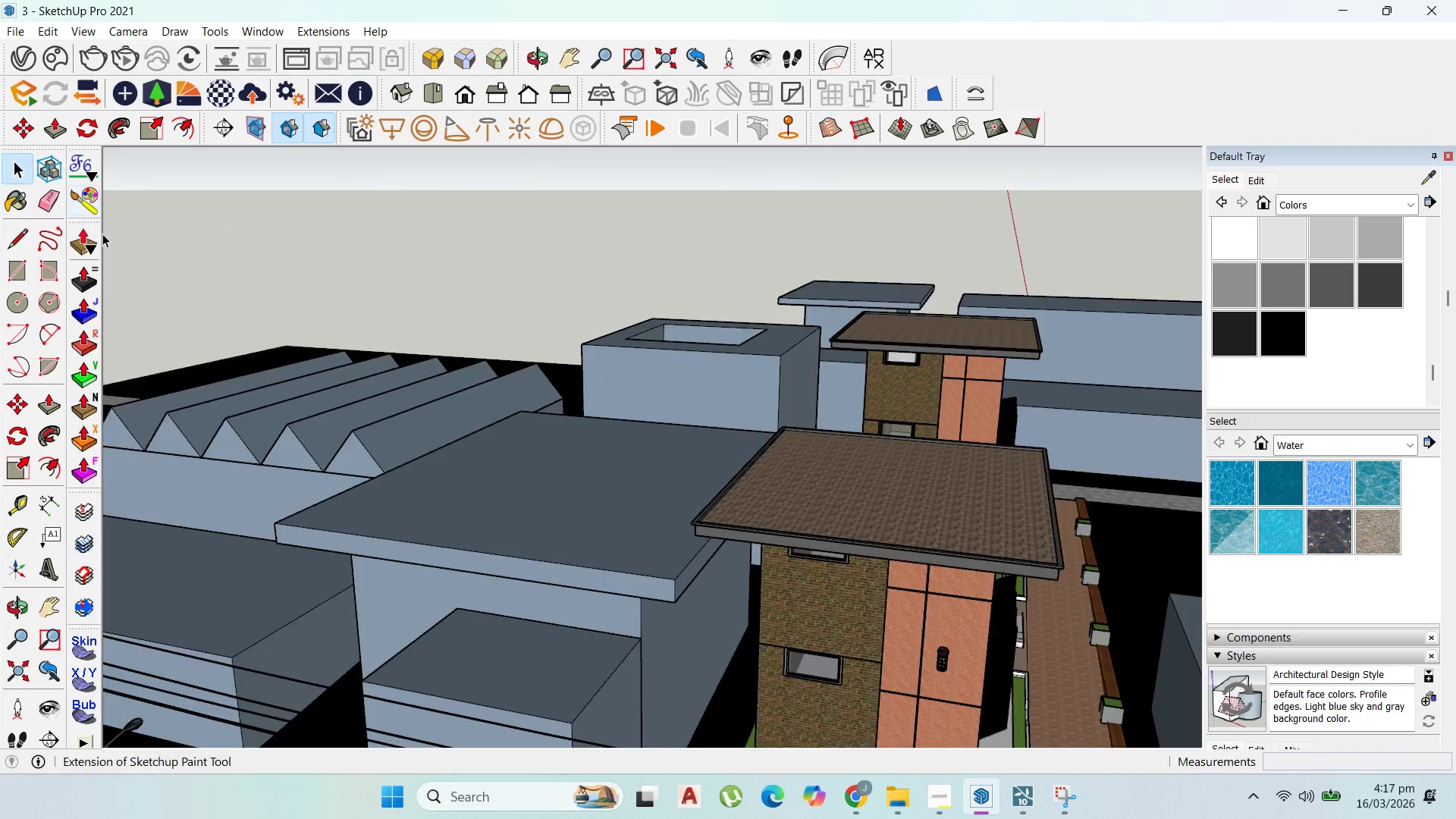 
key(Escape)
 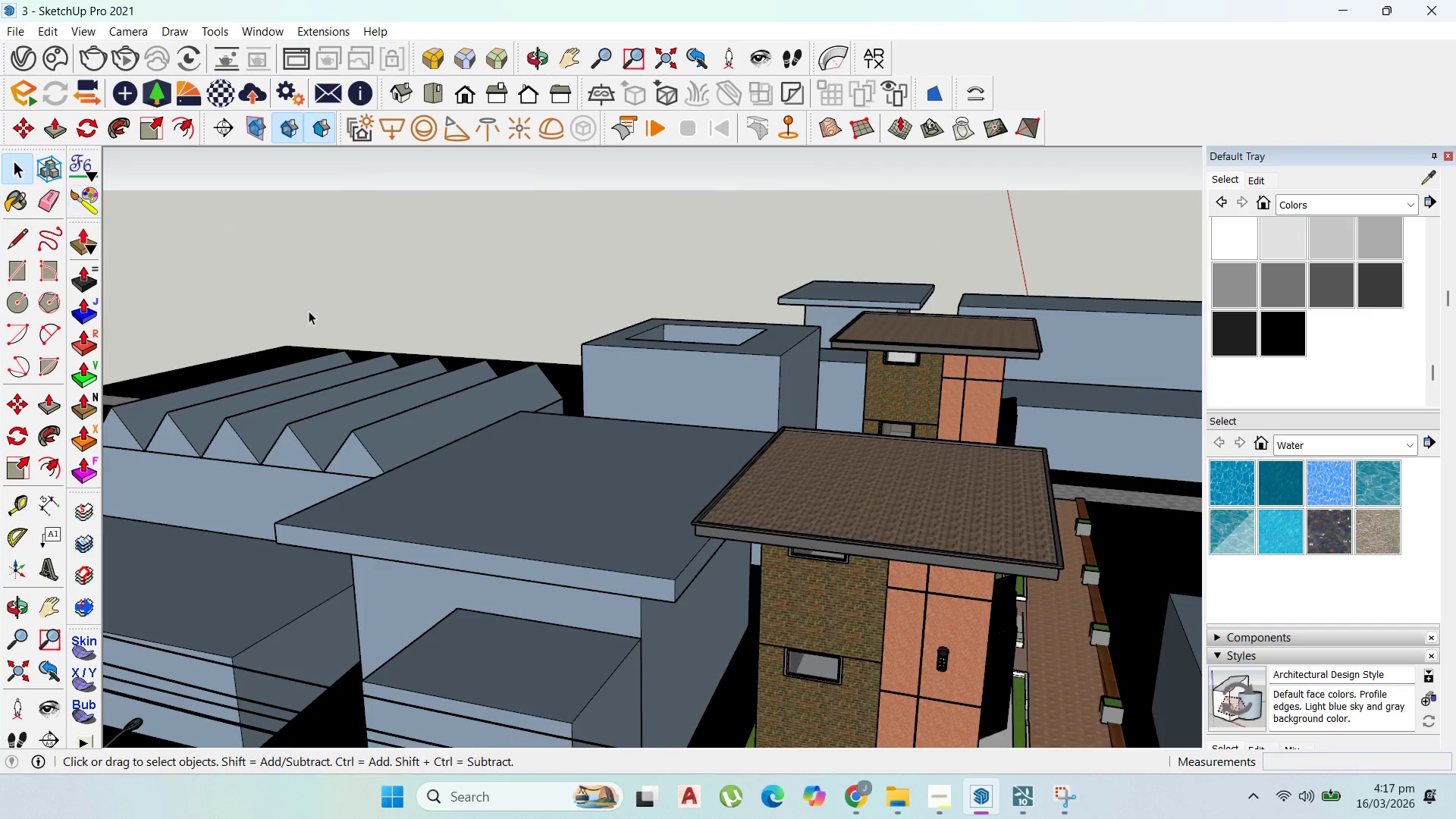 
key(Escape)
 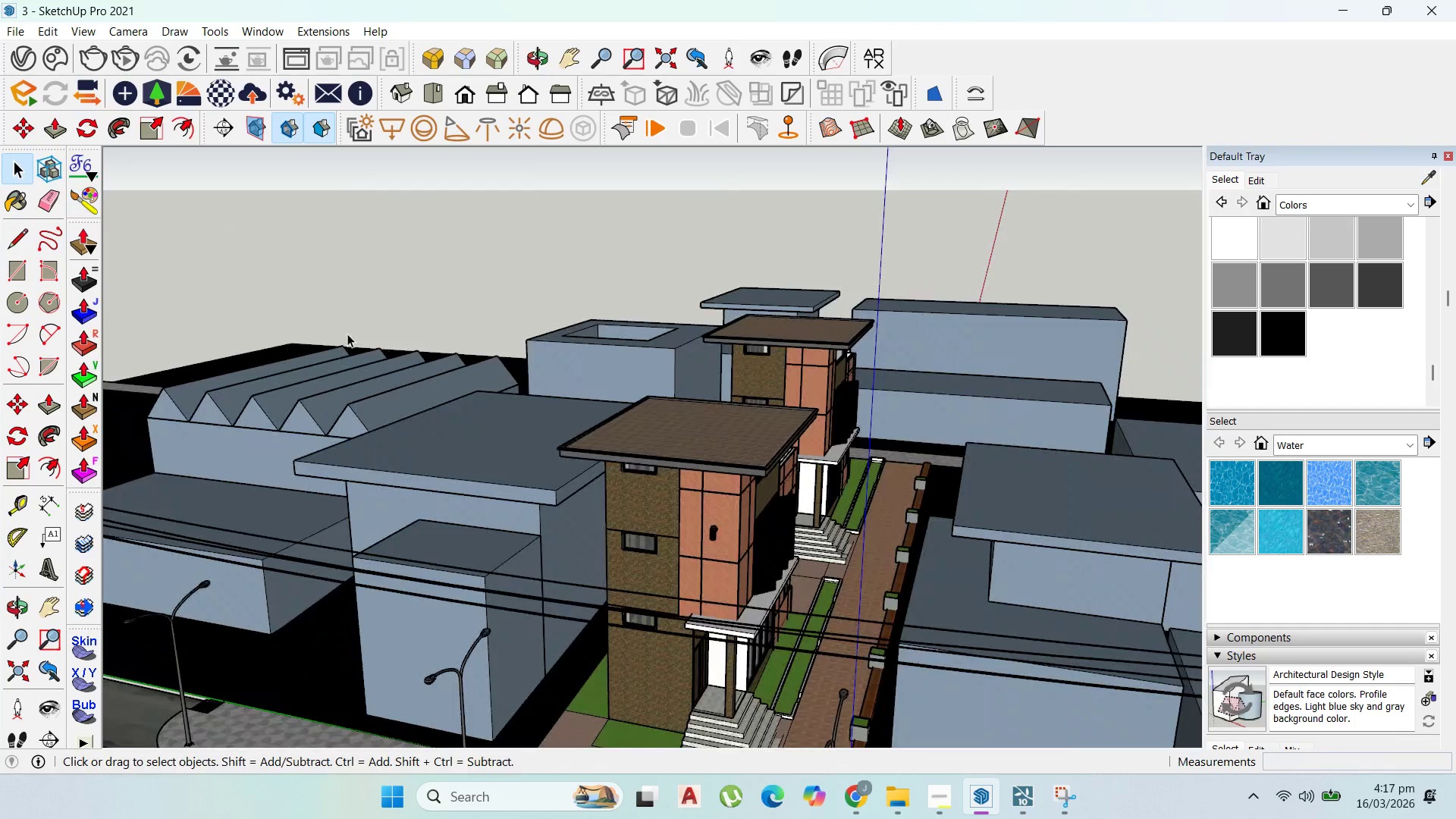 
scroll: coordinate [428, 391], scroll_direction: down, amount: 11.0
 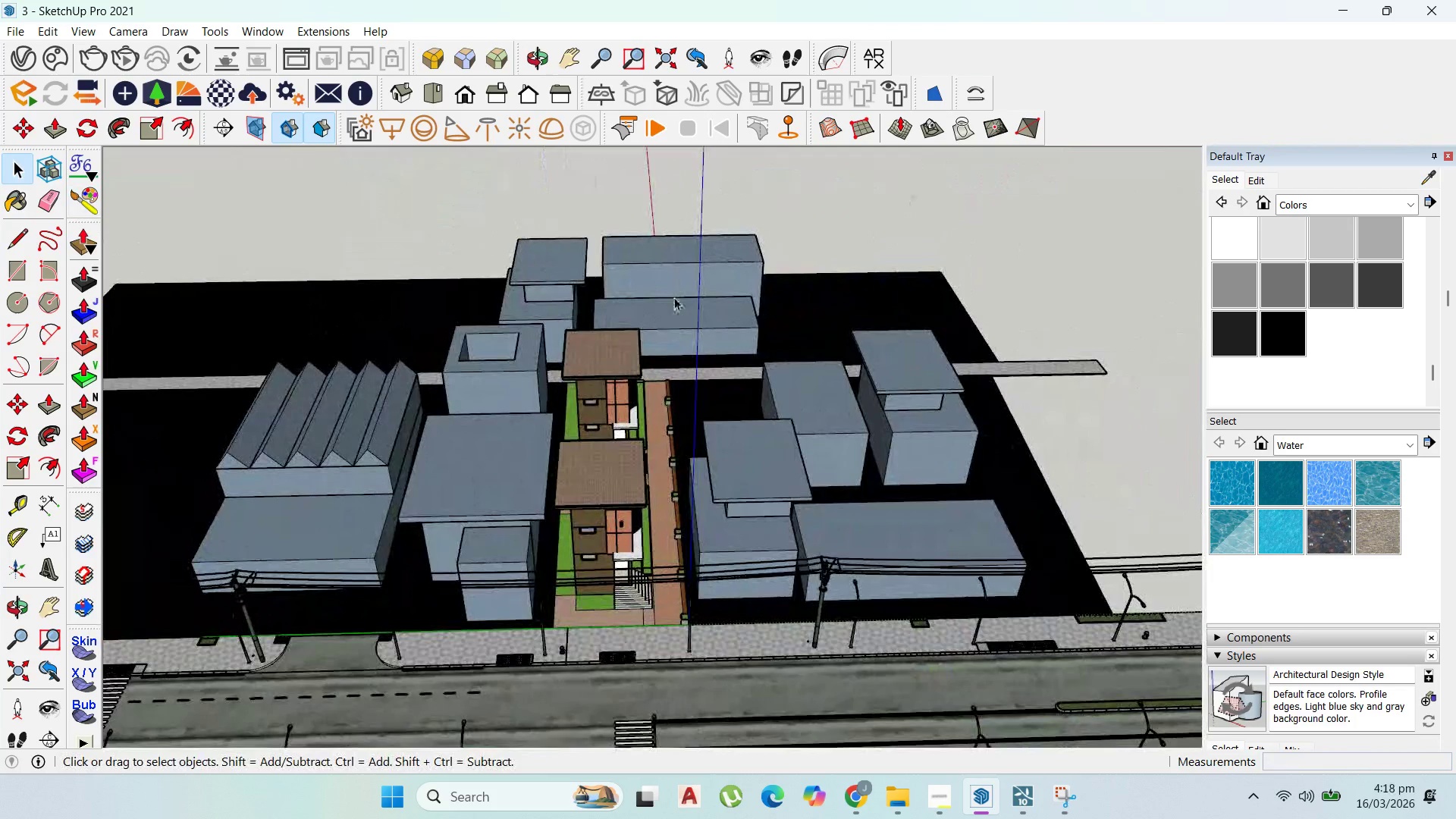 
left_click([678, 310])
 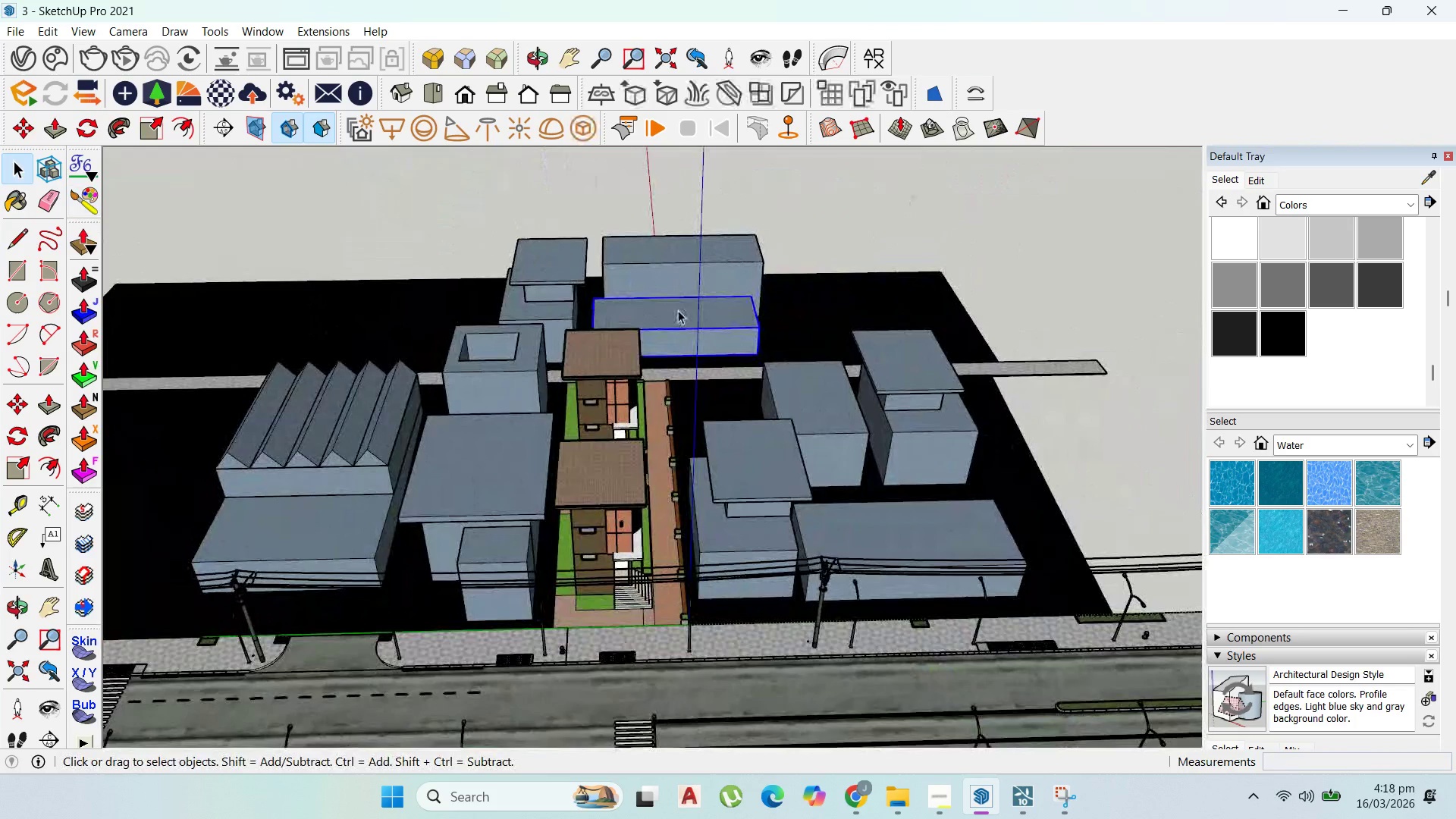 
key(M)
 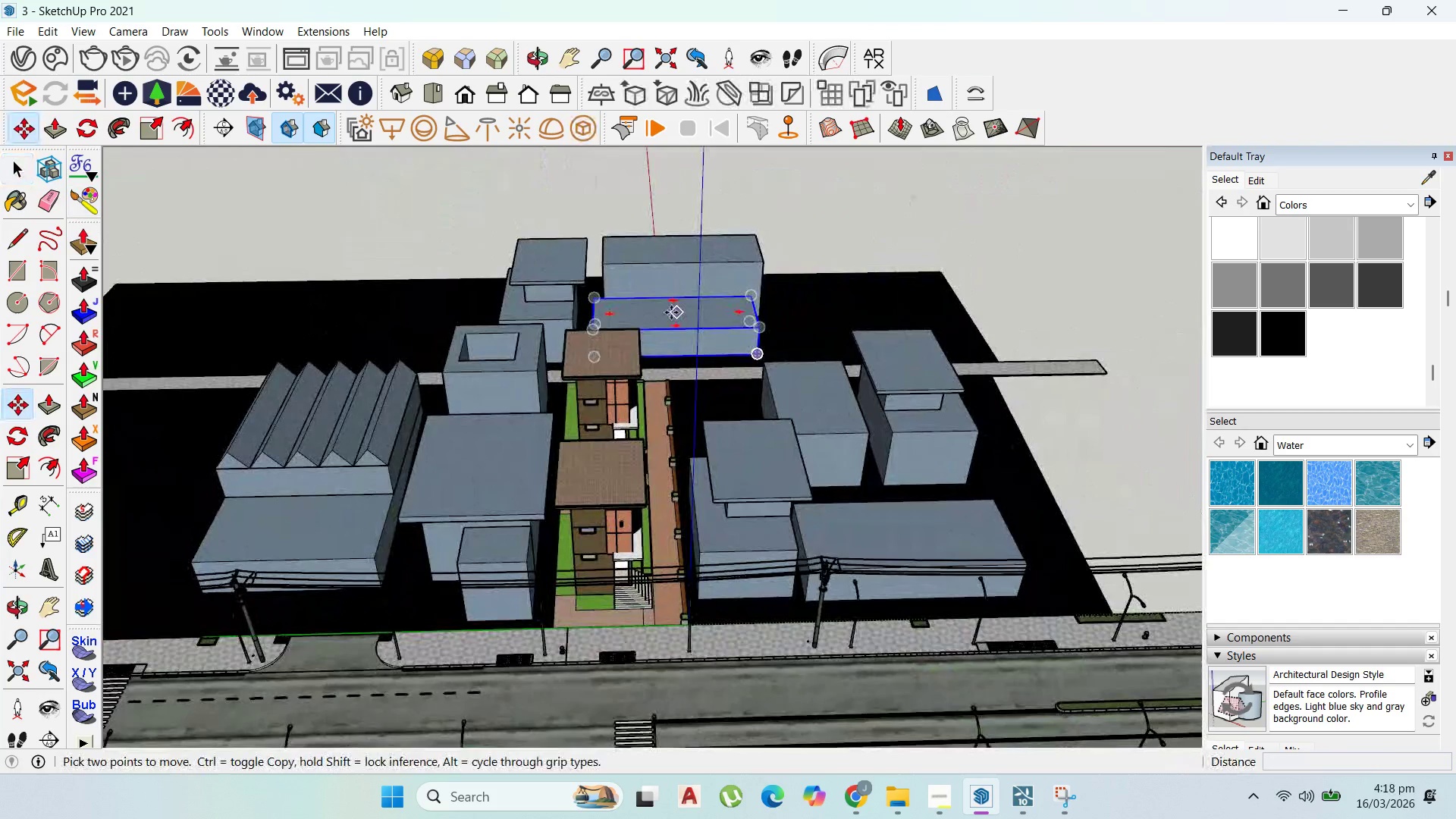 
left_click_drag(start_coordinate=[676, 312], to_coordinate=[651, 315])
 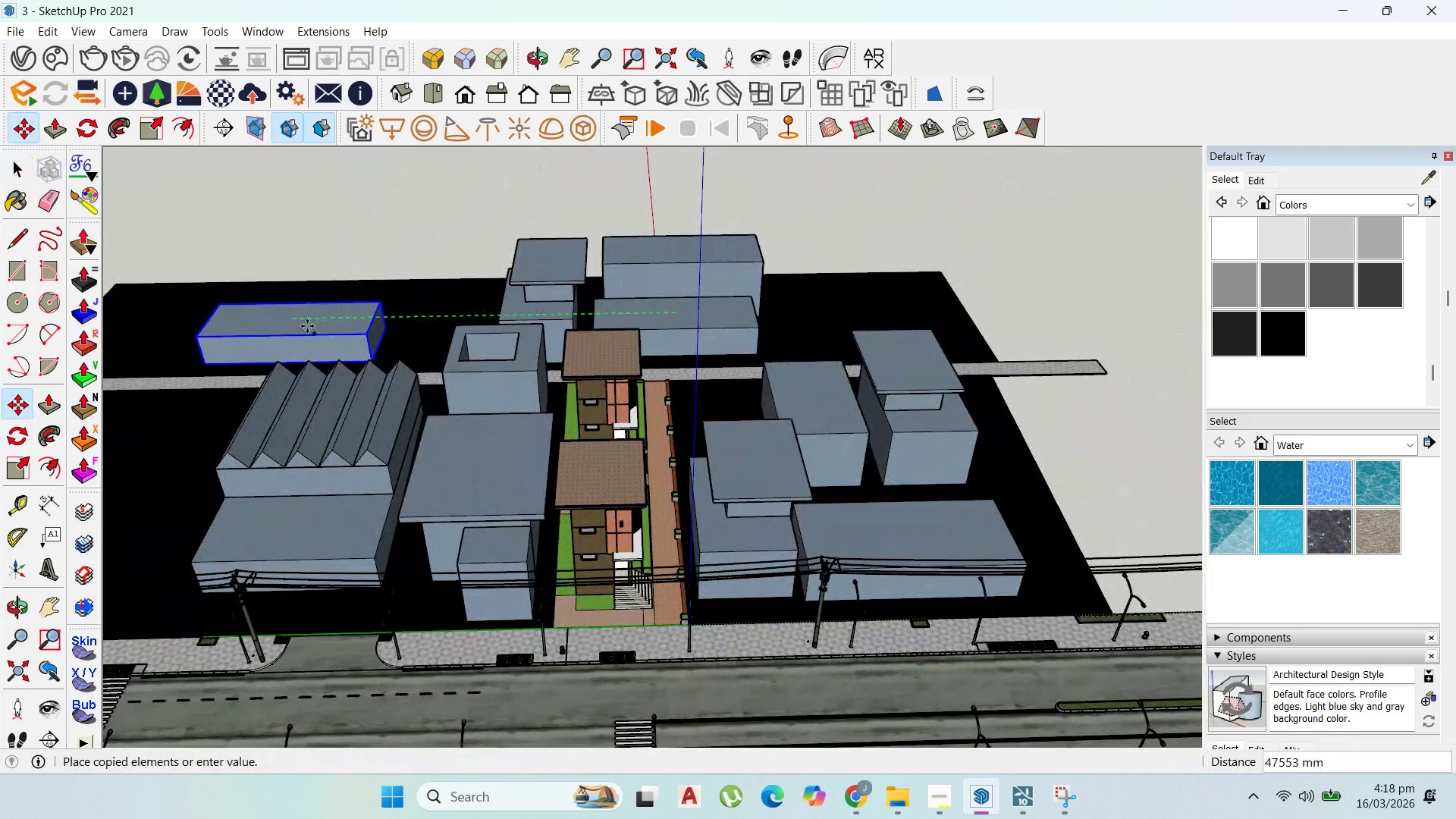 
key(Control+ControlLeft)
 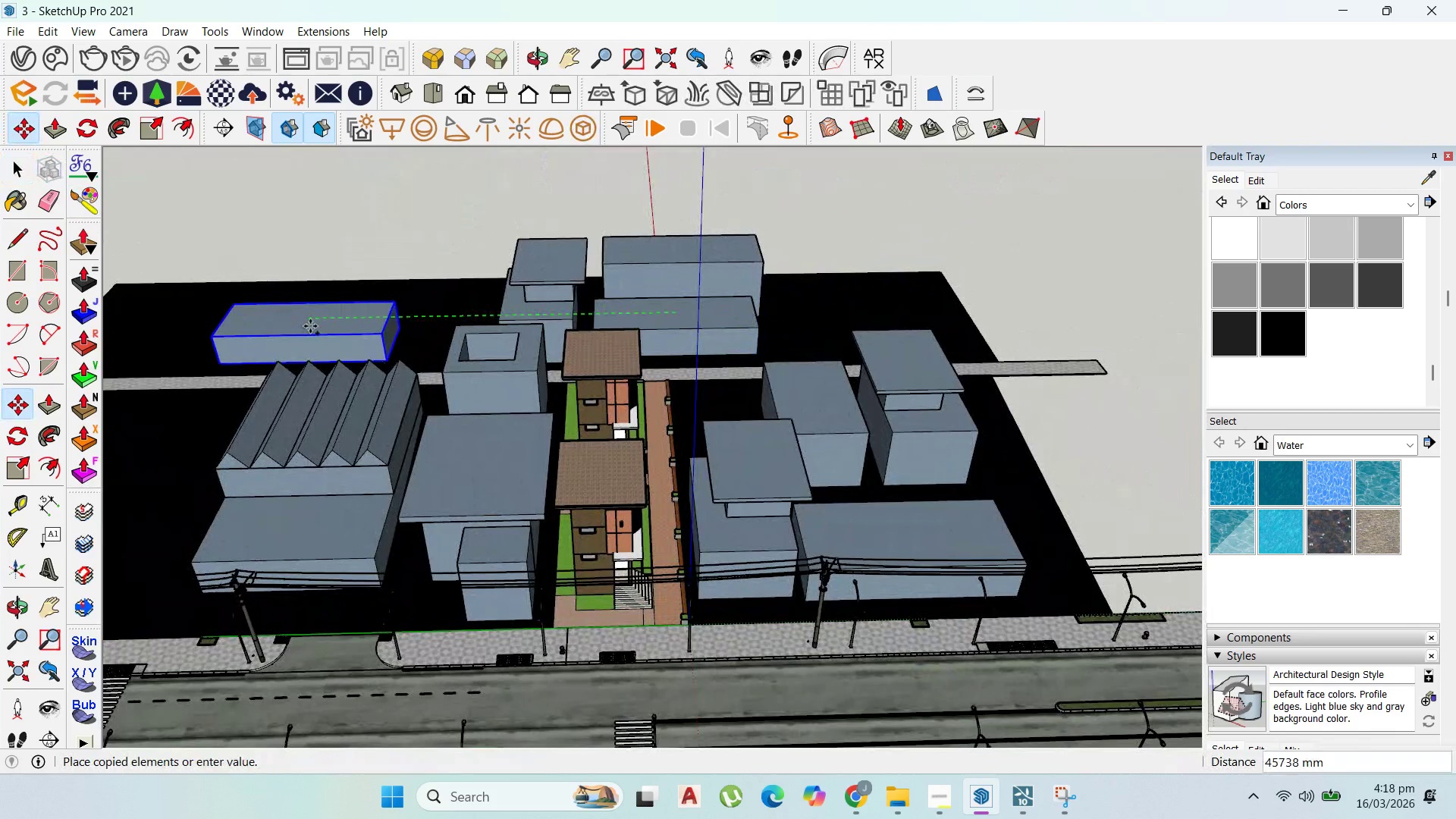 
left_click([310, 326])
 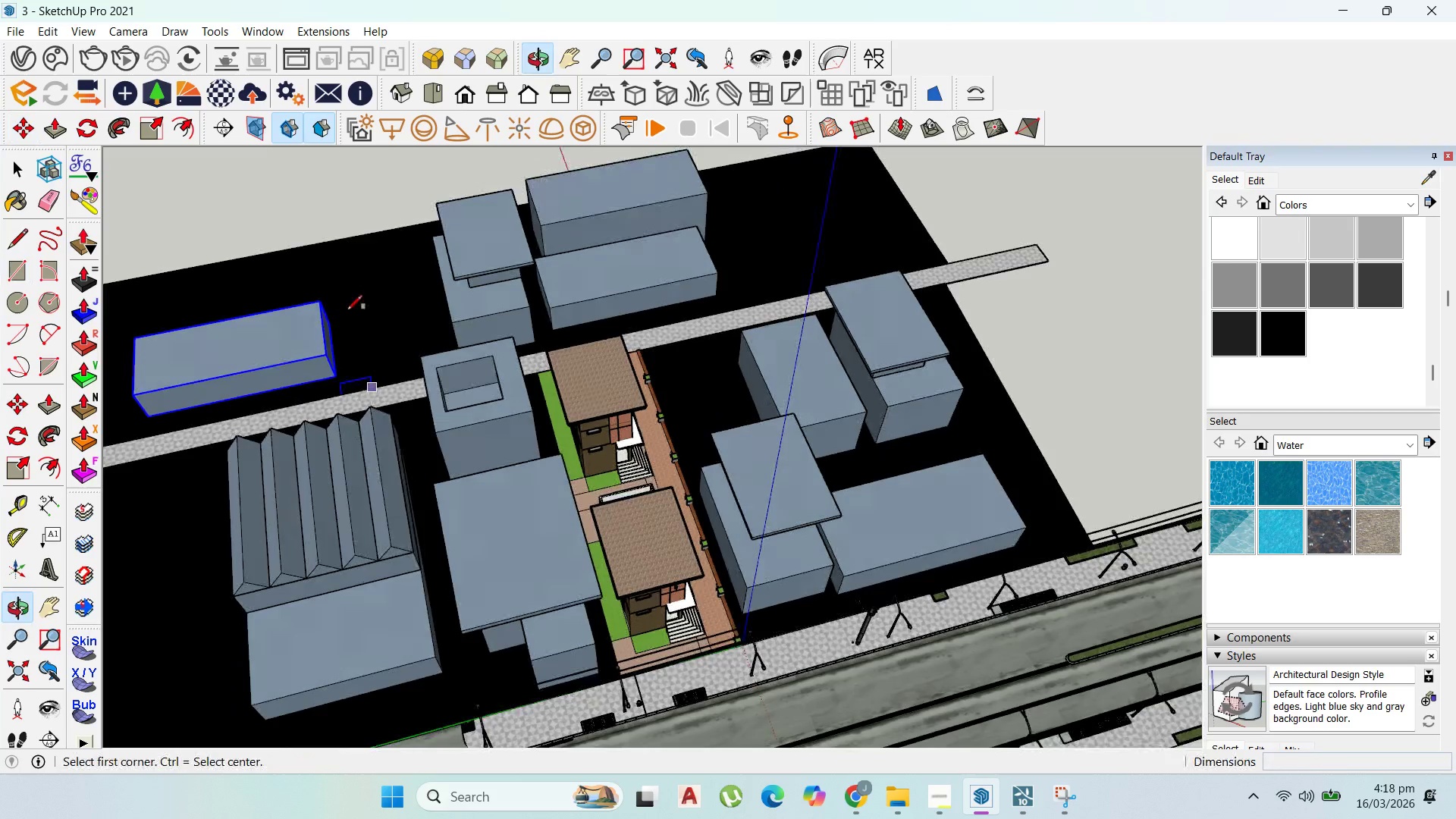 
left_click_drag(start_coordinate=[315, 275], to_coordinate=[332, 284])
 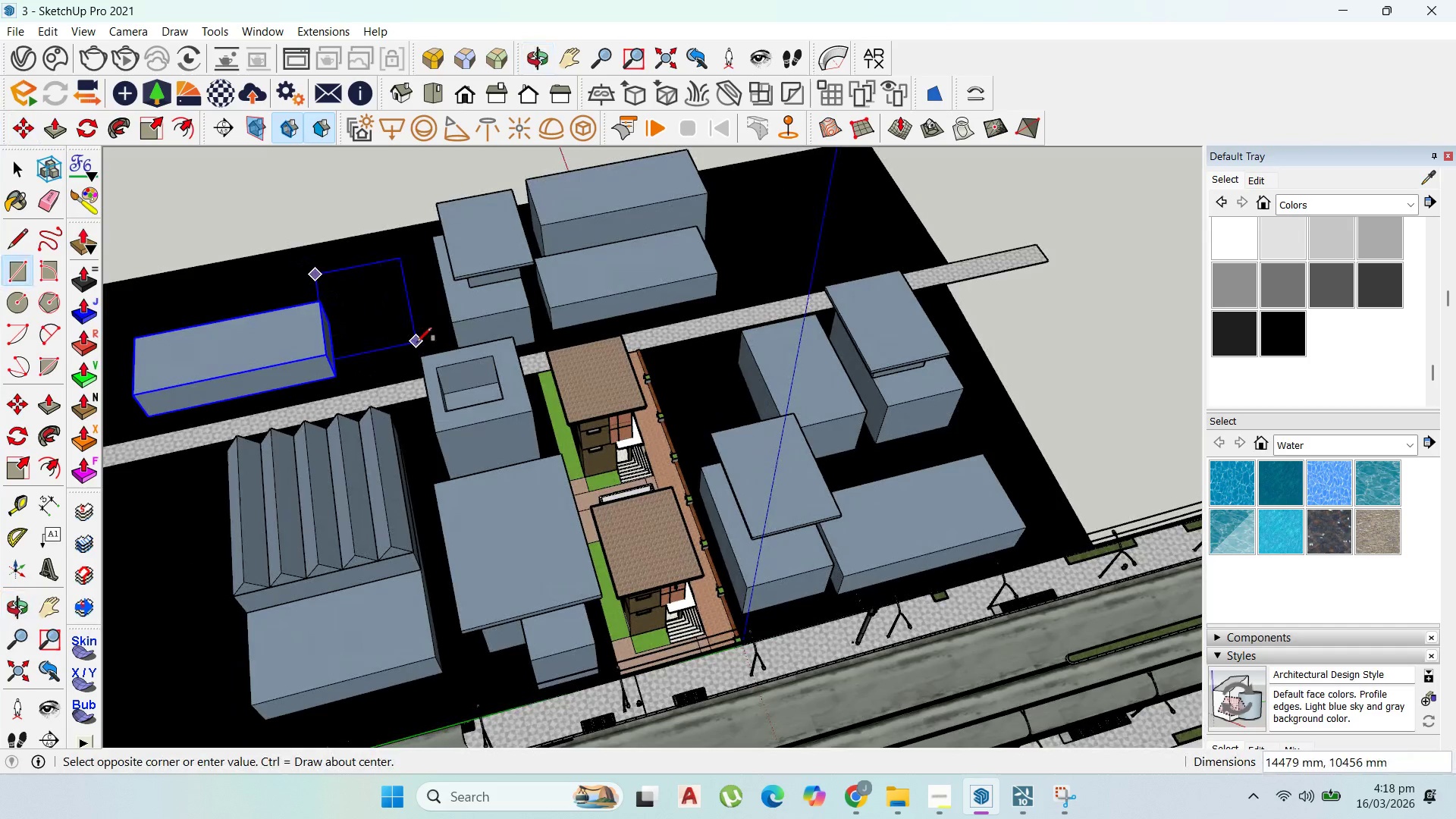 
left_click([418, 342])
 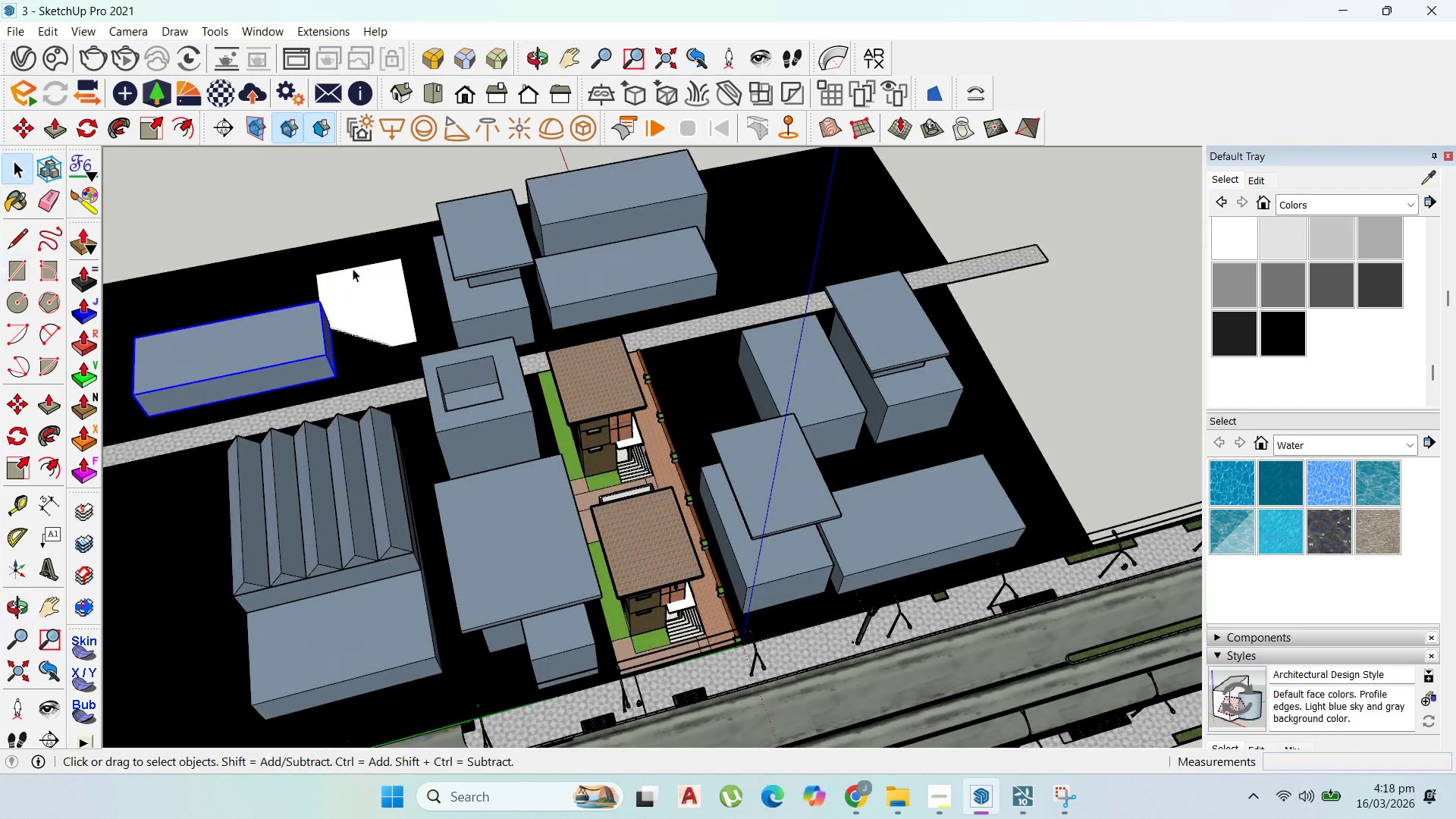 
double_click([364, 304])
 